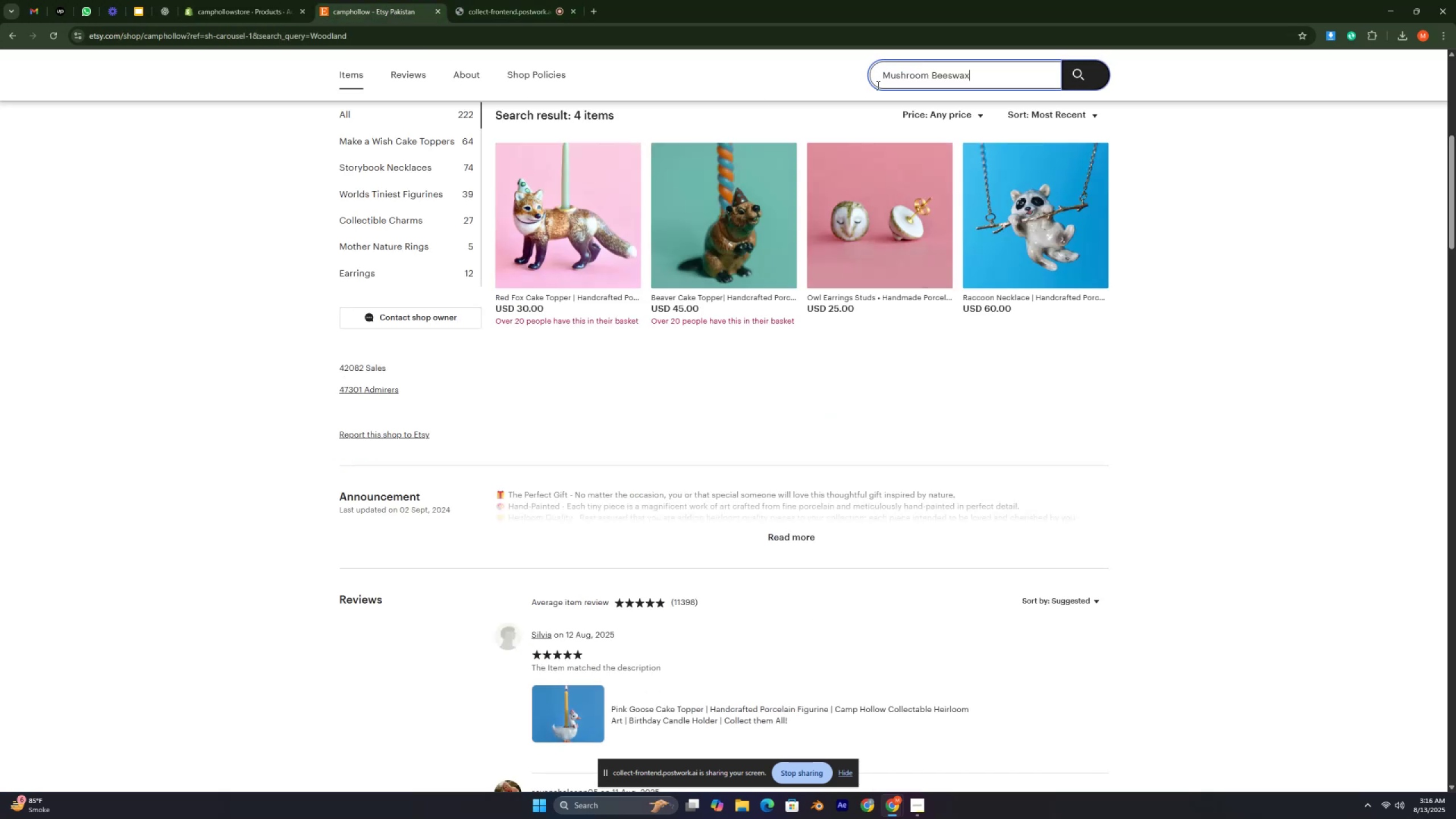 
key(Enter)
 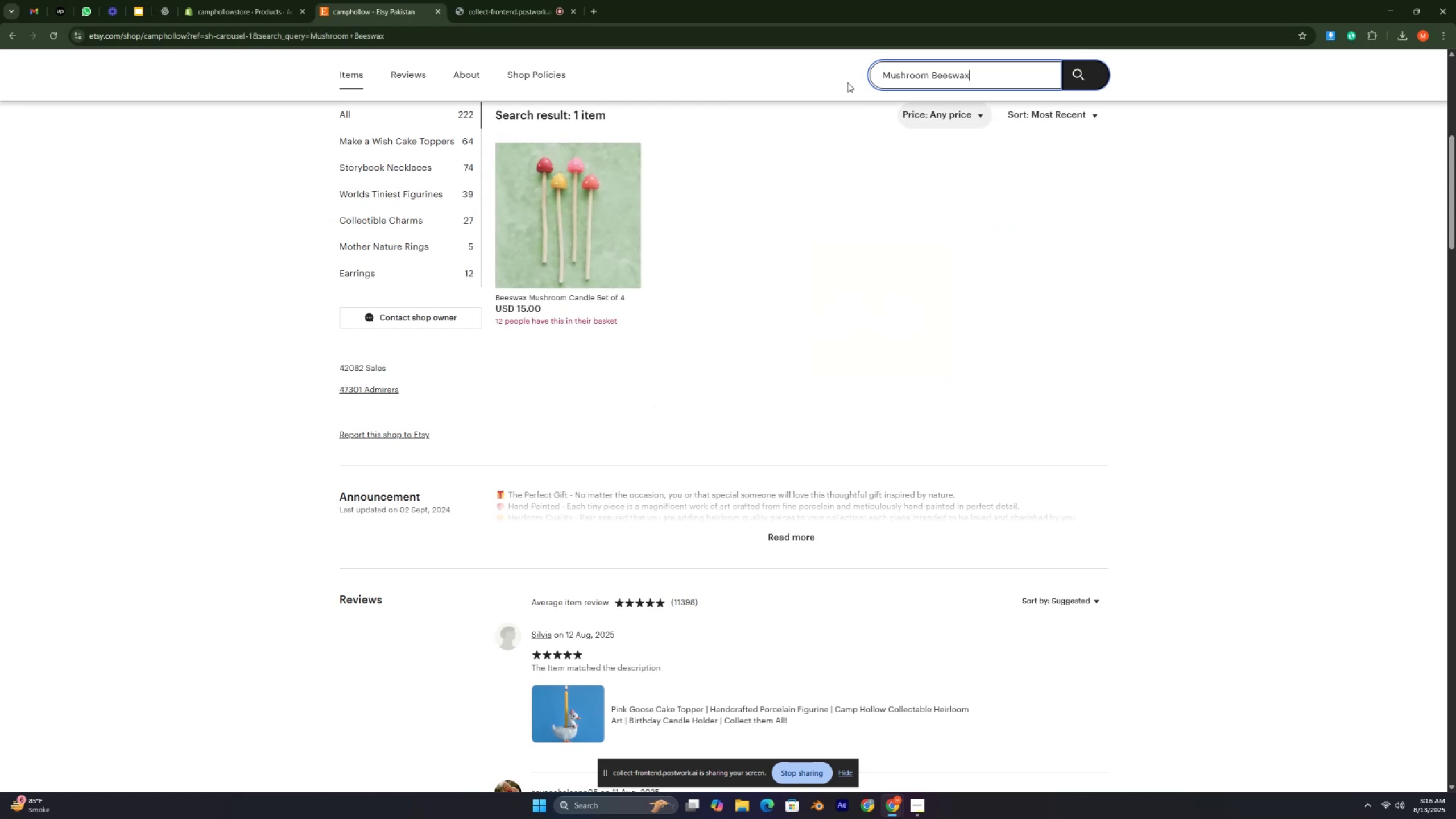 
wait(10.31)
 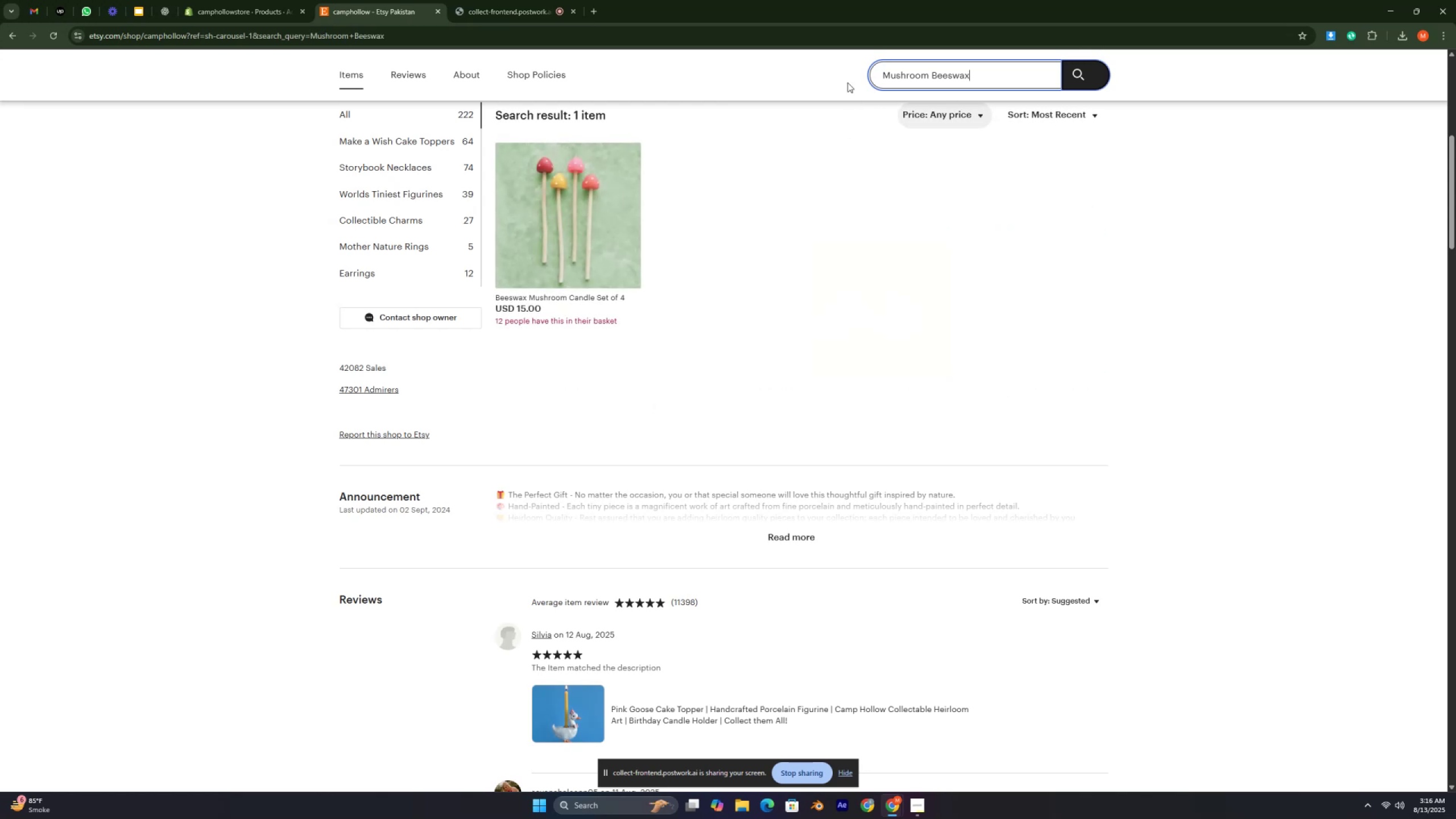 
left_click([1325, 33])
 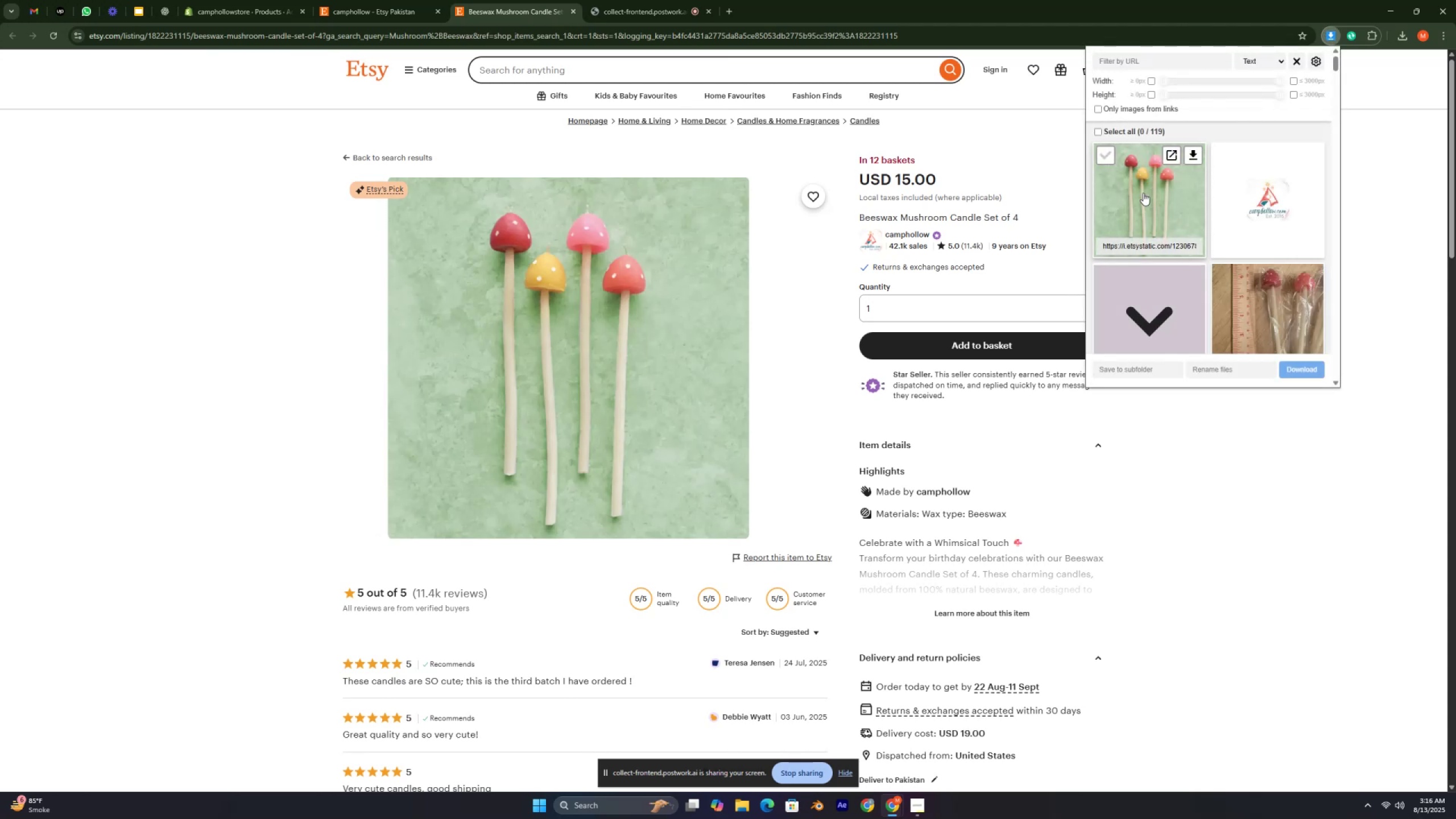 
left_click([1143, 193])
 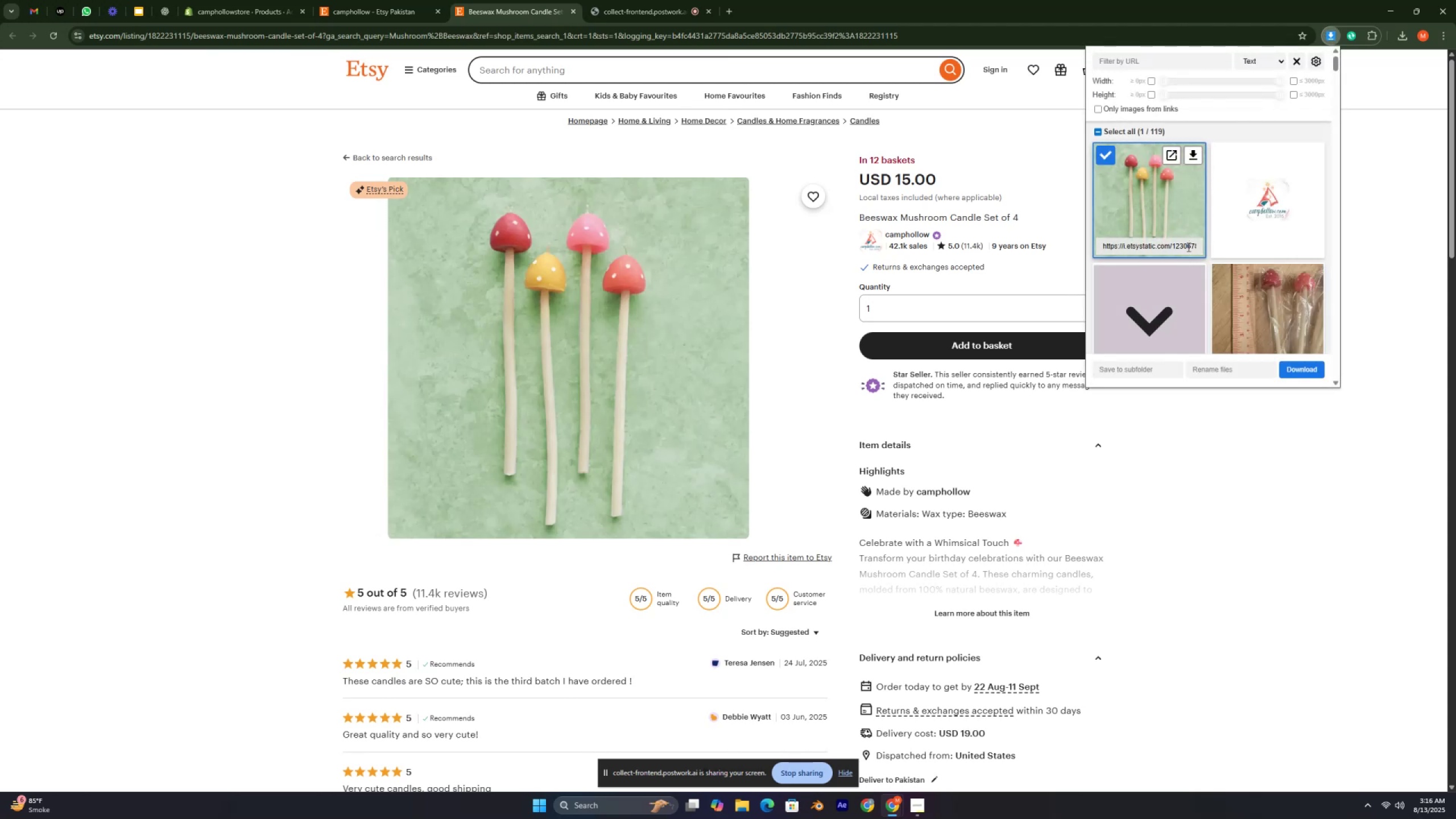 
scroll: coordinate [1260, 253], scroll_direction: down, amount: 2.0
 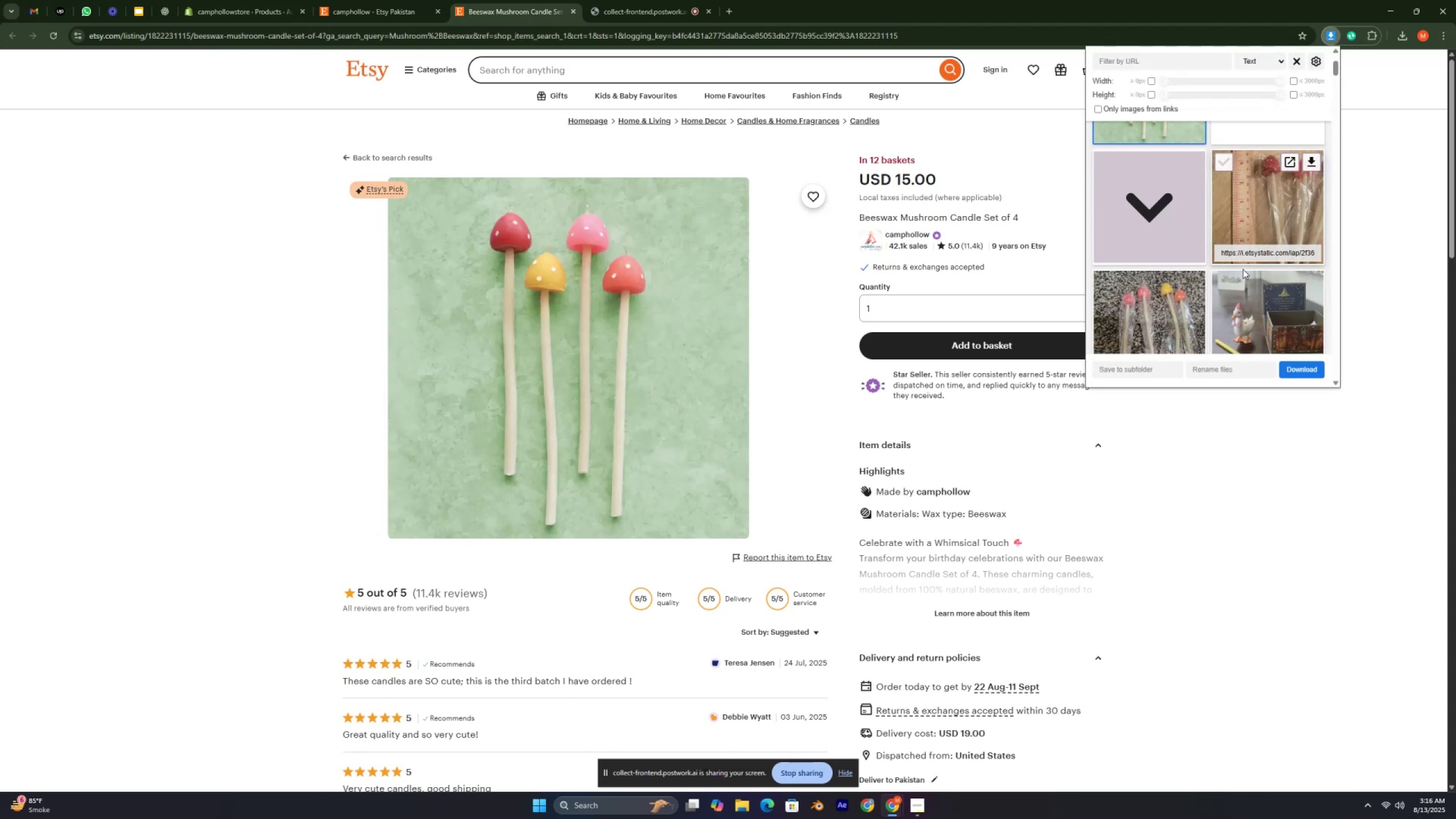 
left_click([1182, 319])
 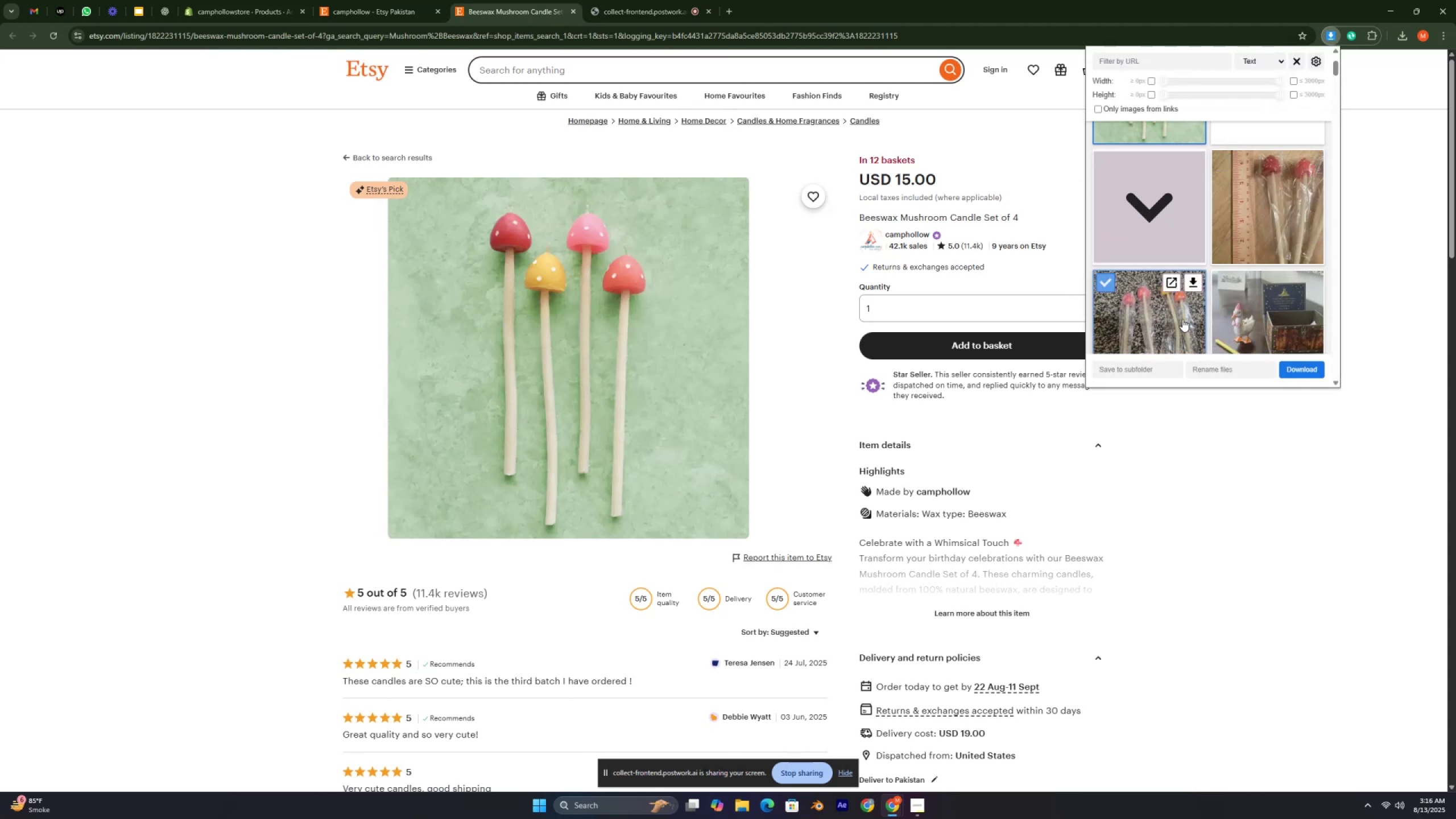 
scroll: coordinate [1297, 210], scroll_direction: down, amount: 6.0
 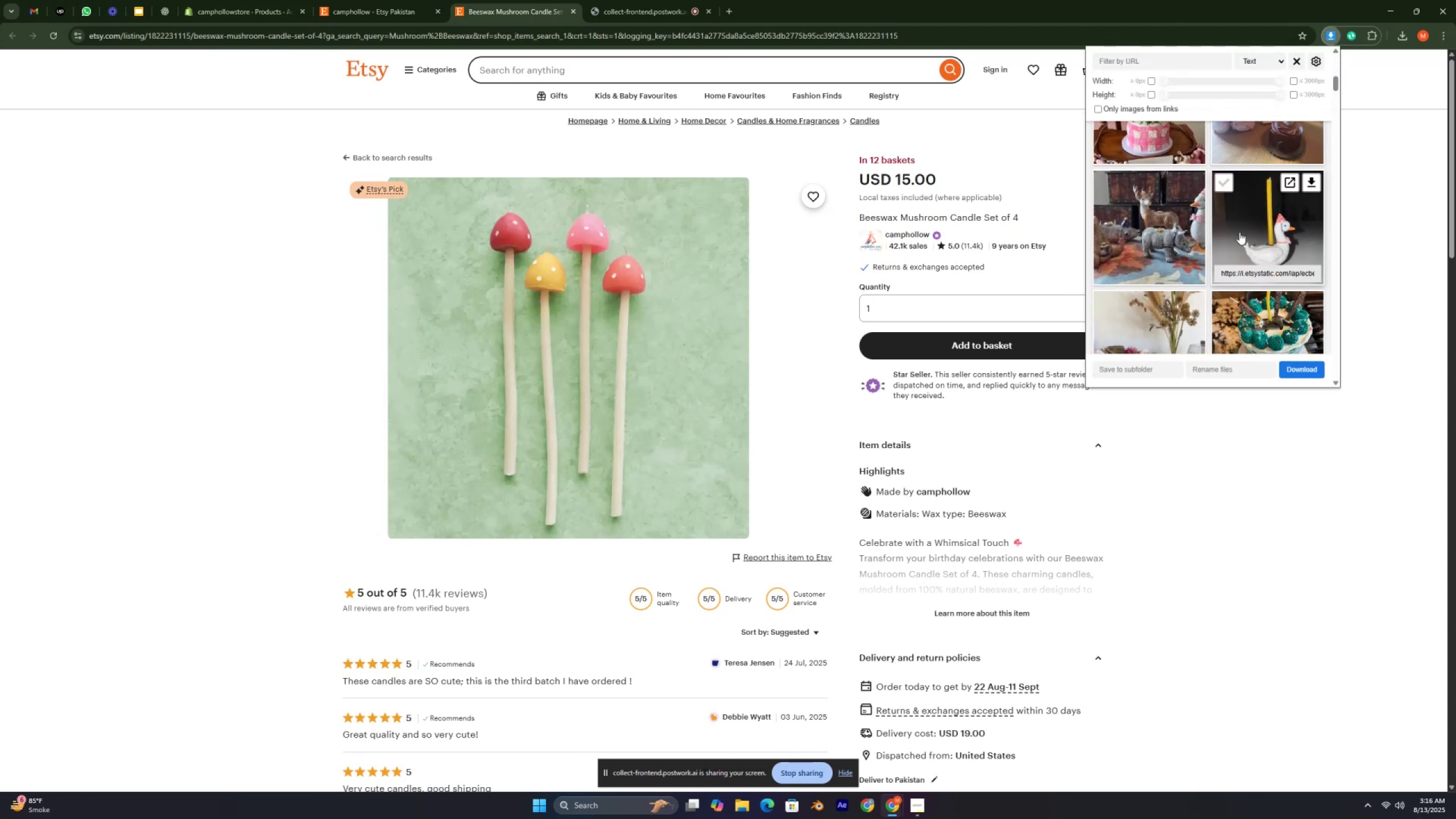 
left_click([1188, 245])
 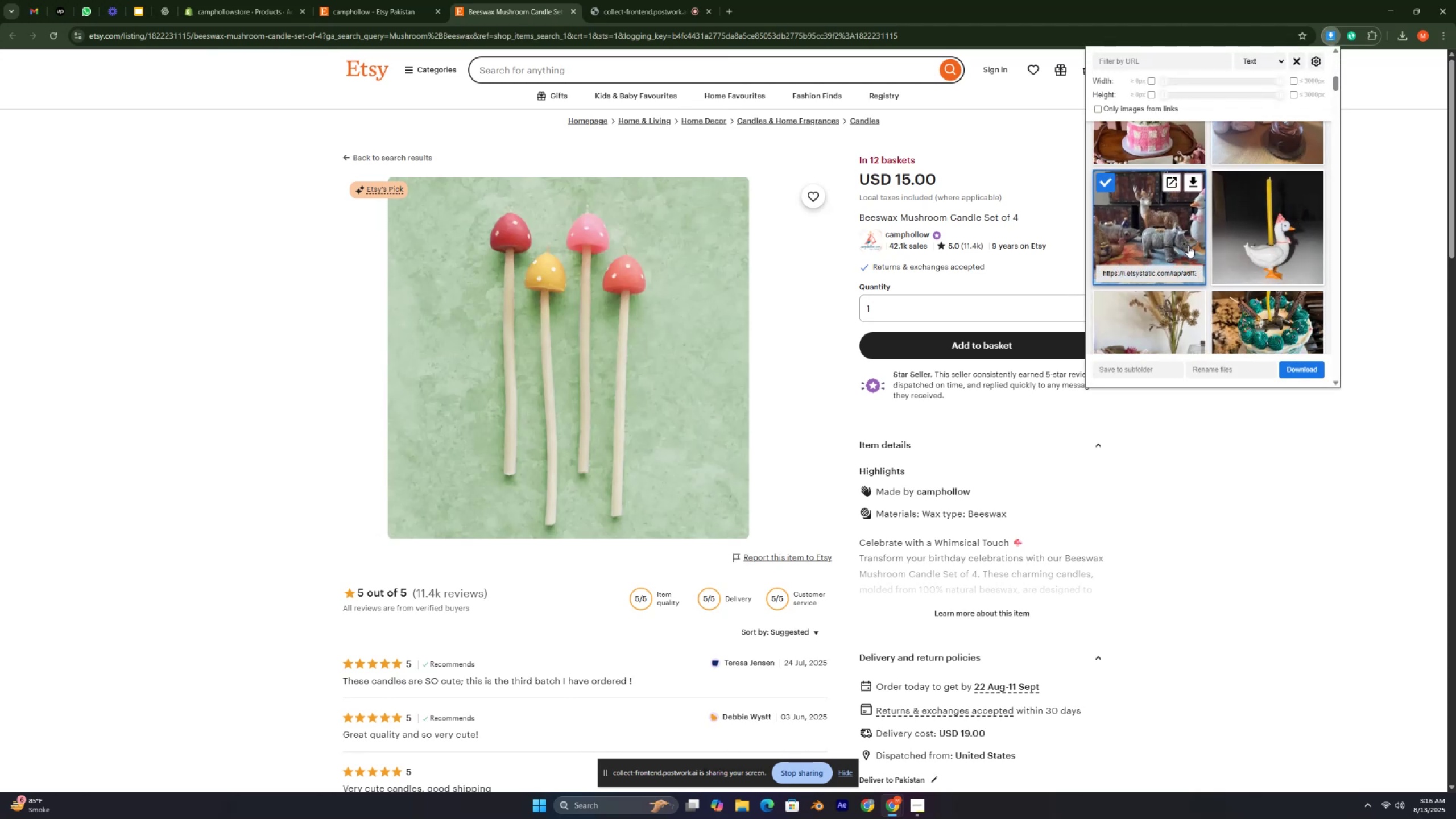 
scroll: coordinate [1186, 246], scroll_direction: down, amount: 2.0
 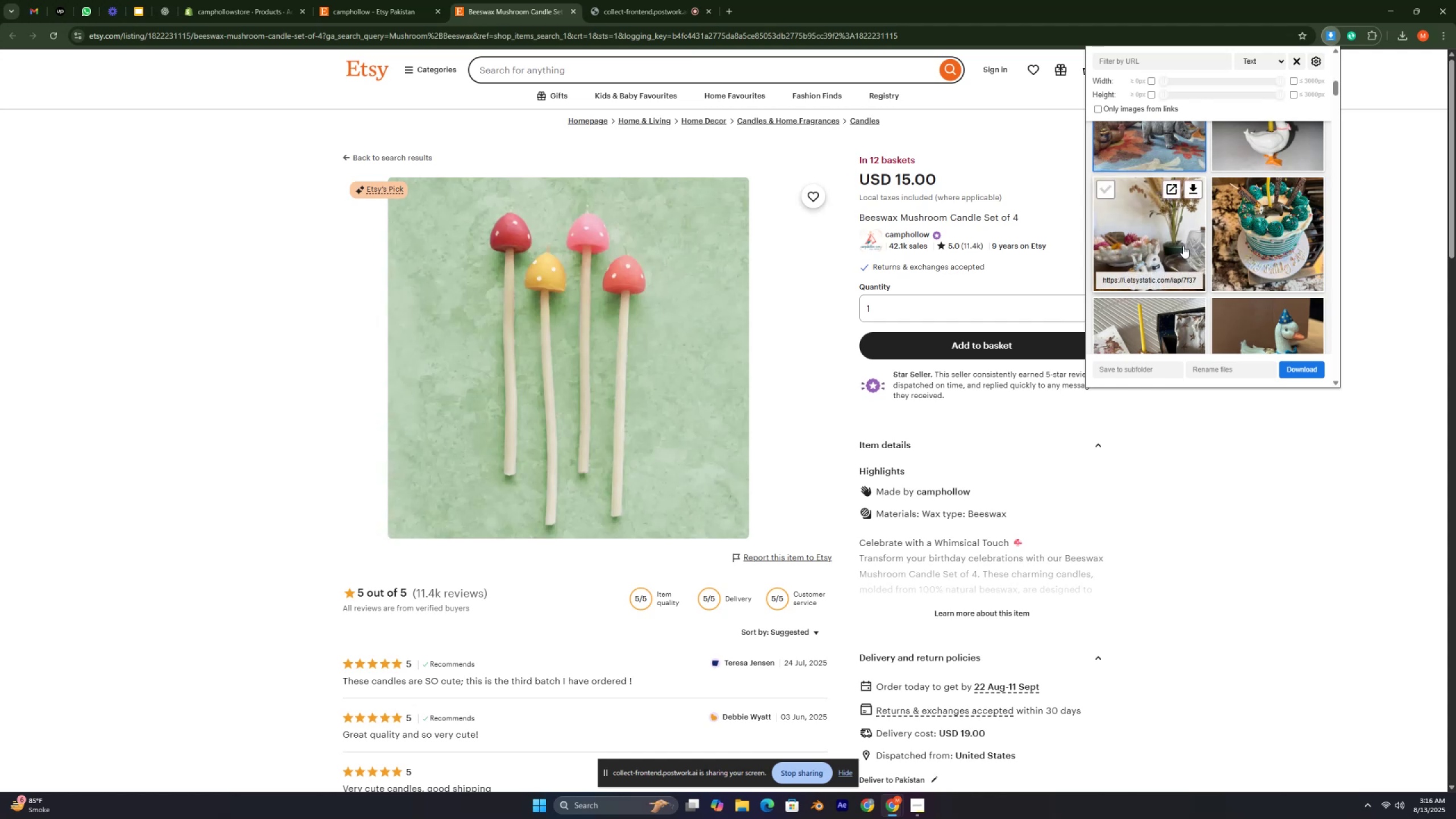 
left_click([1183, 246])
 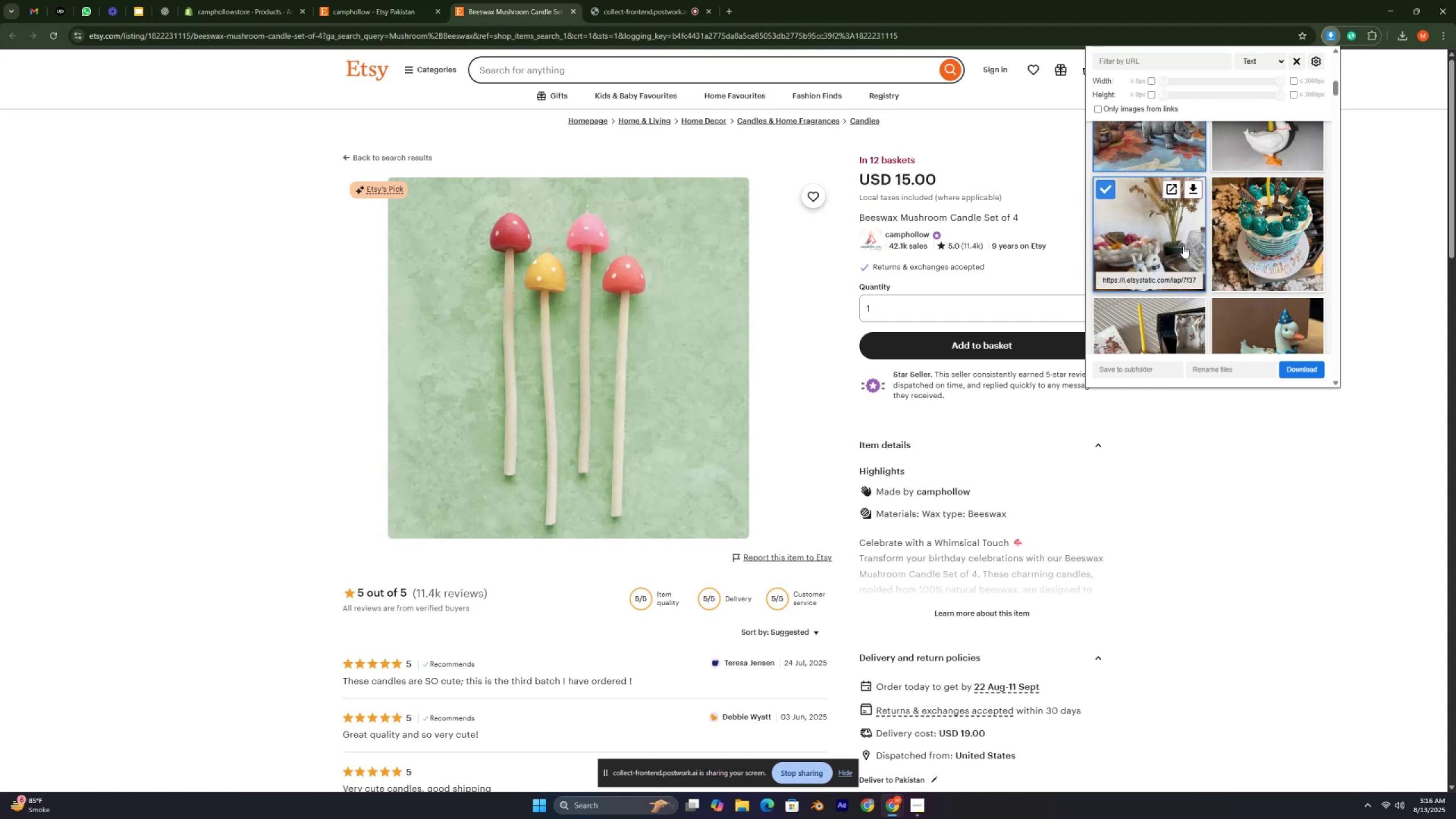 
scroll: coordinate [1183, 246], scroll_direction: down, amount: 2.0
 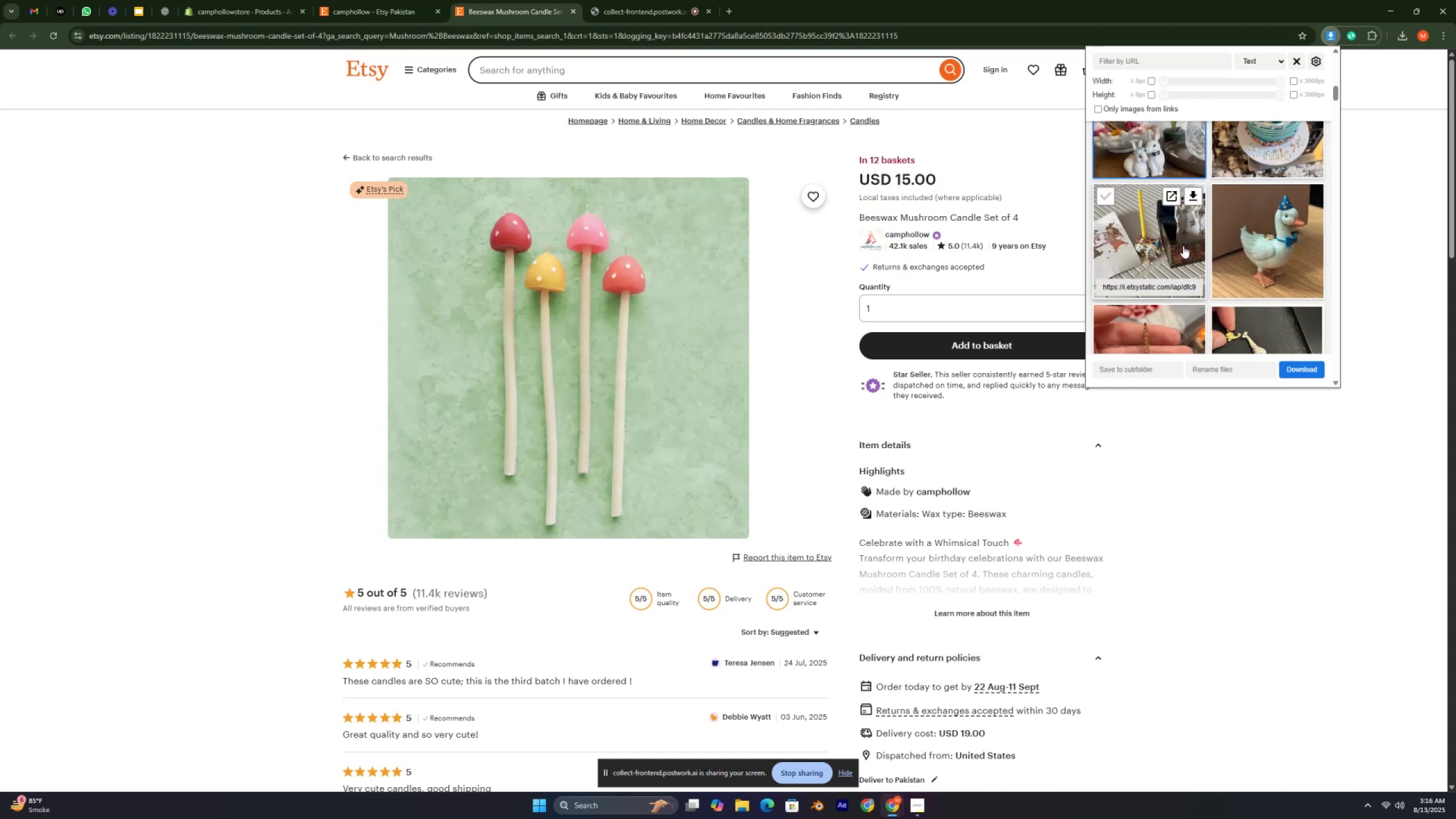 
double_click([1280, 249])
 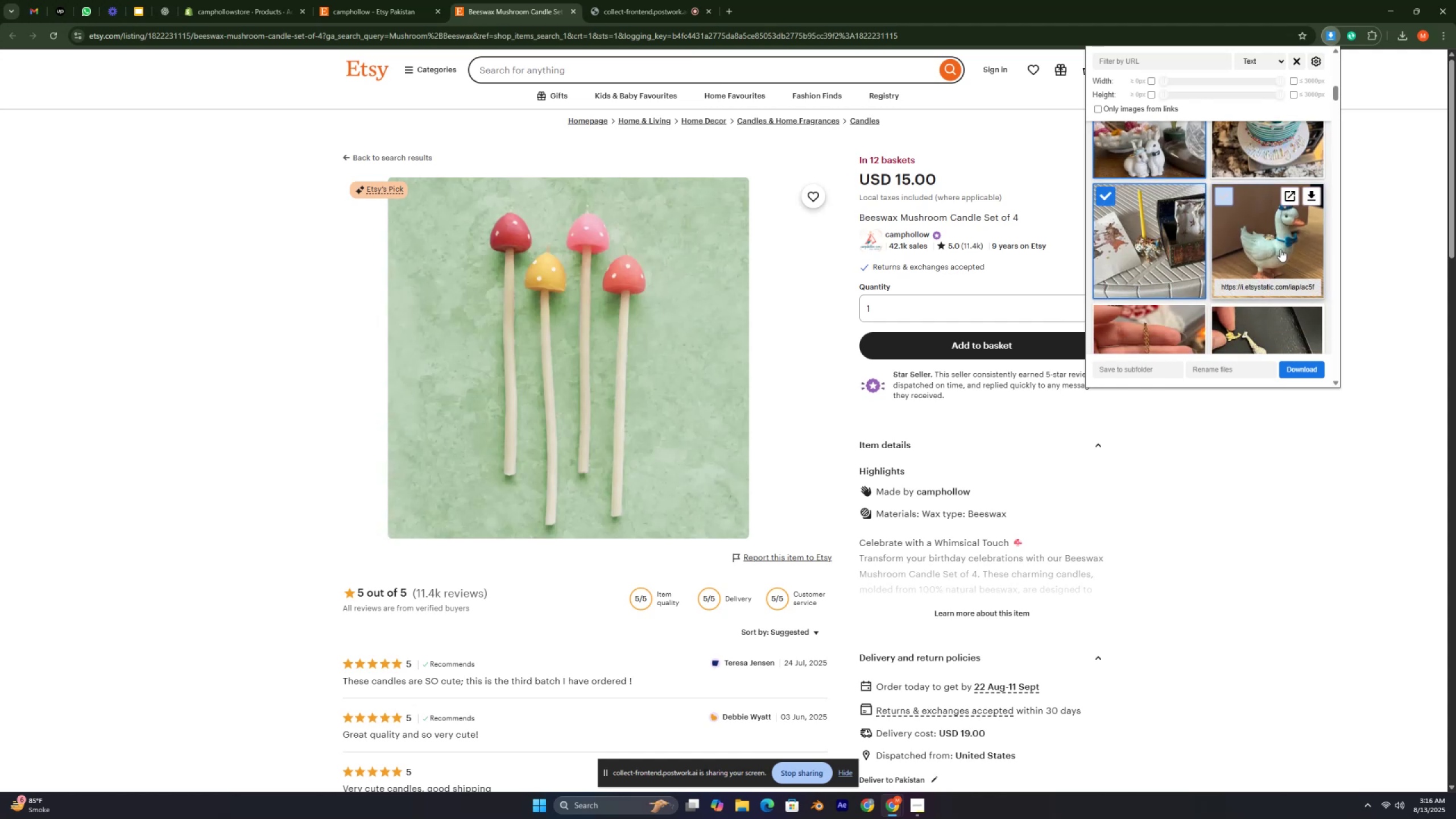 
scroll: coordinate [1252, 258], scroll_direction: down, amount: 15.0
 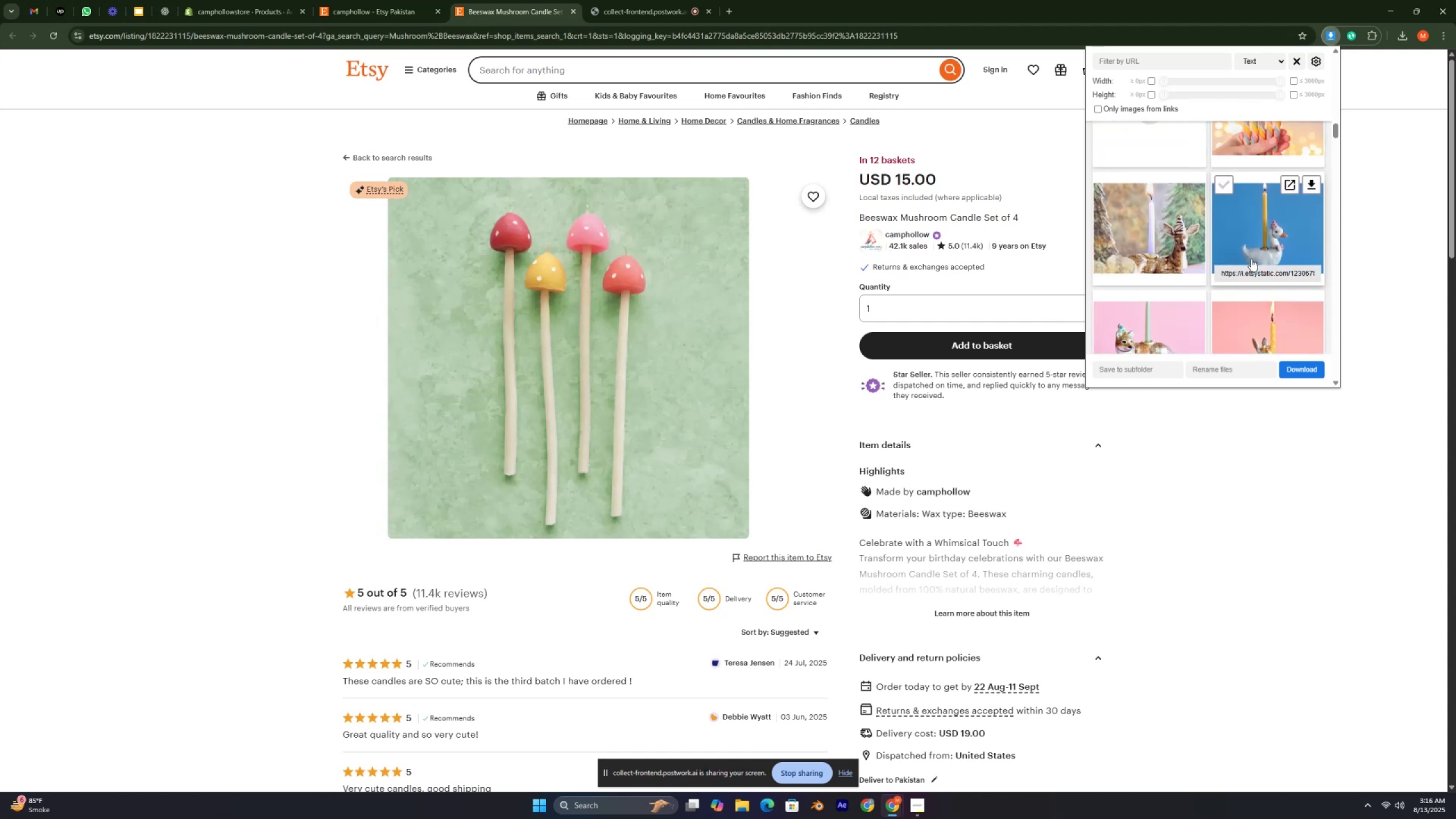 
scroll: coordinate [1240, 235], scroll_direction: up, amount: 2.0
 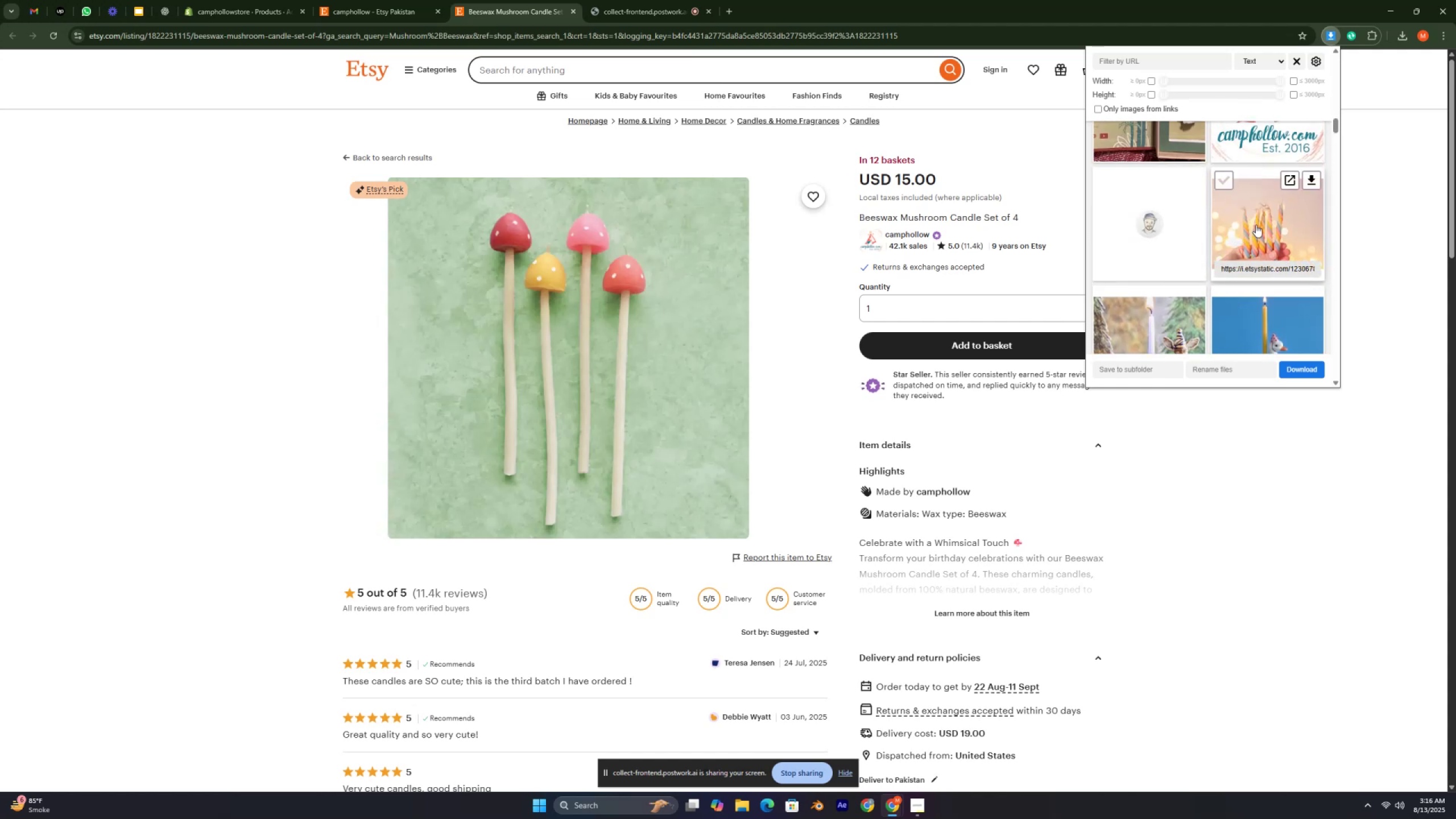 
scroll: coordinate [1171, 236], scroll_direction: down, amount: 6.0
 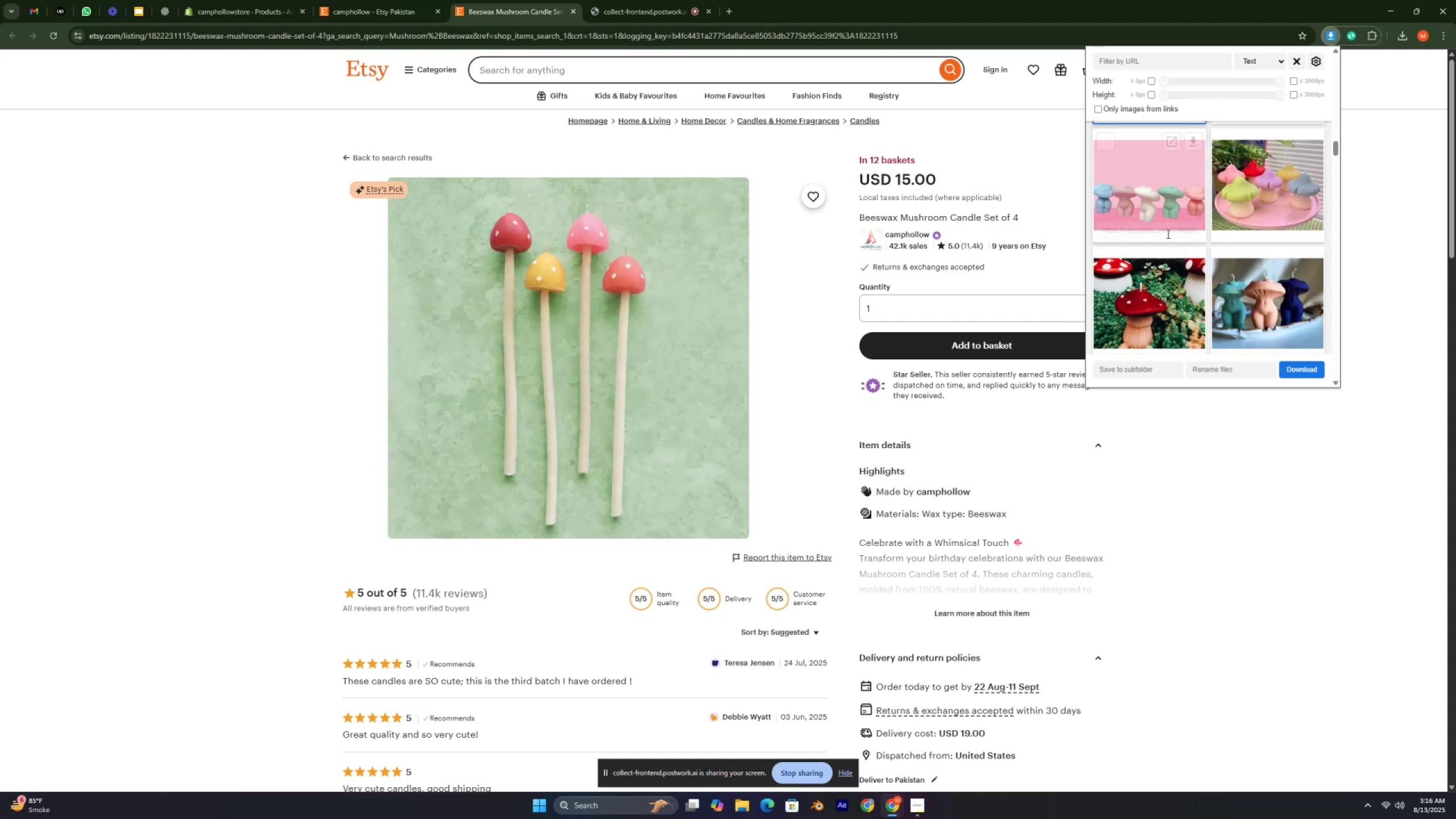 
left_click([1171, 236])
 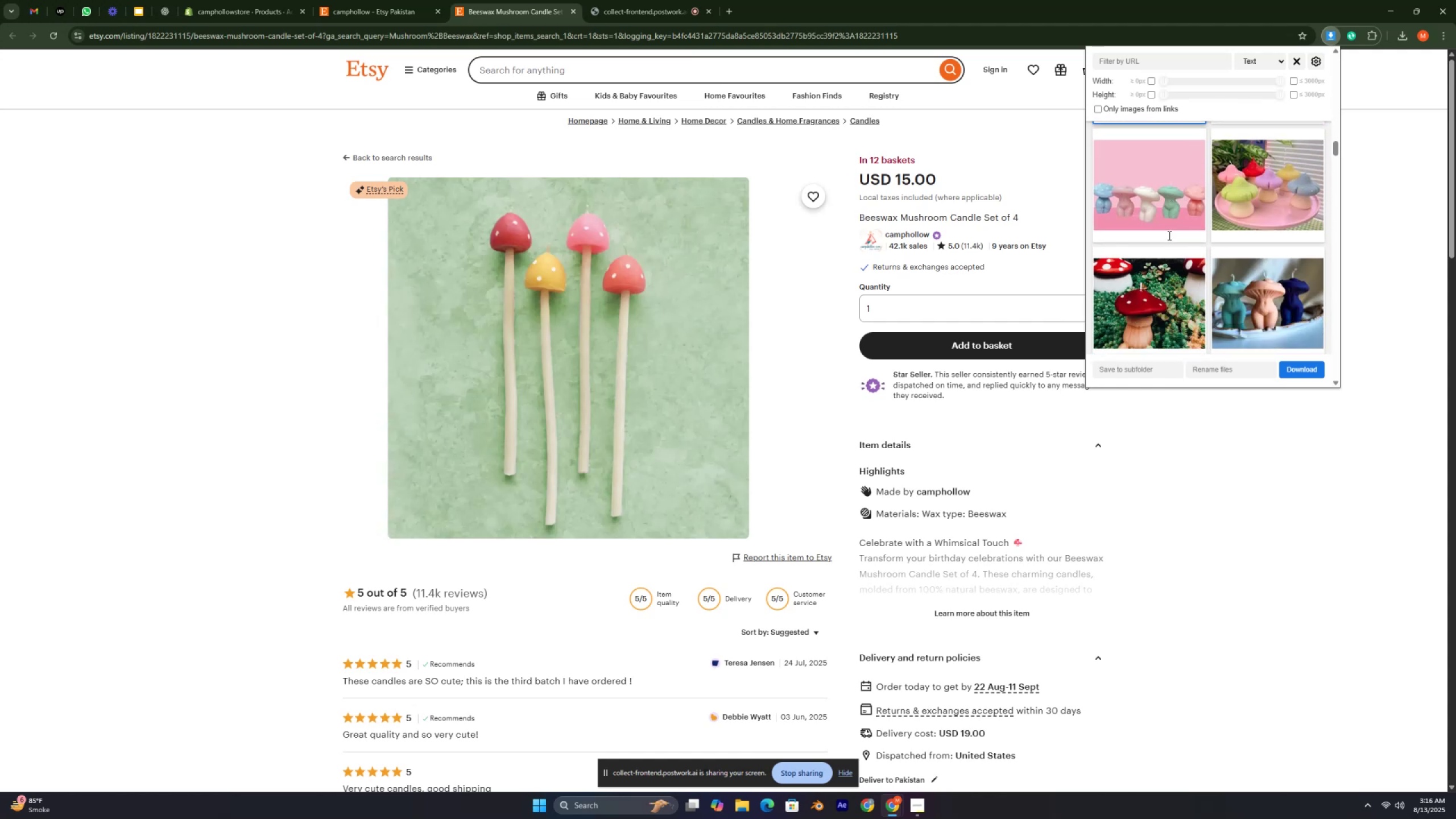 
left_click_drag(start_coordinate=[1141, 214], to_coordinate=[1143, 206])
 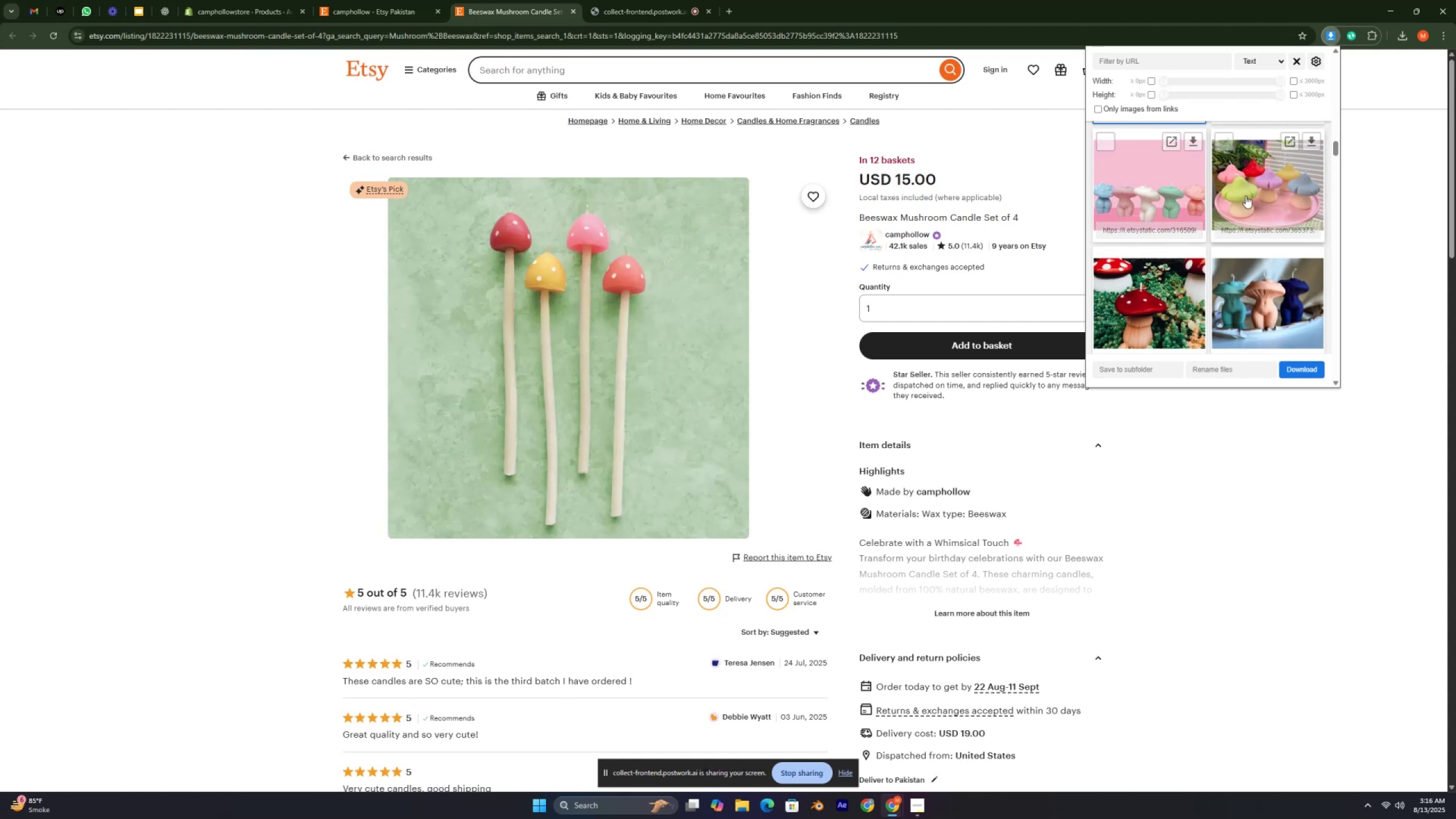 
double_click([1246, 196])
 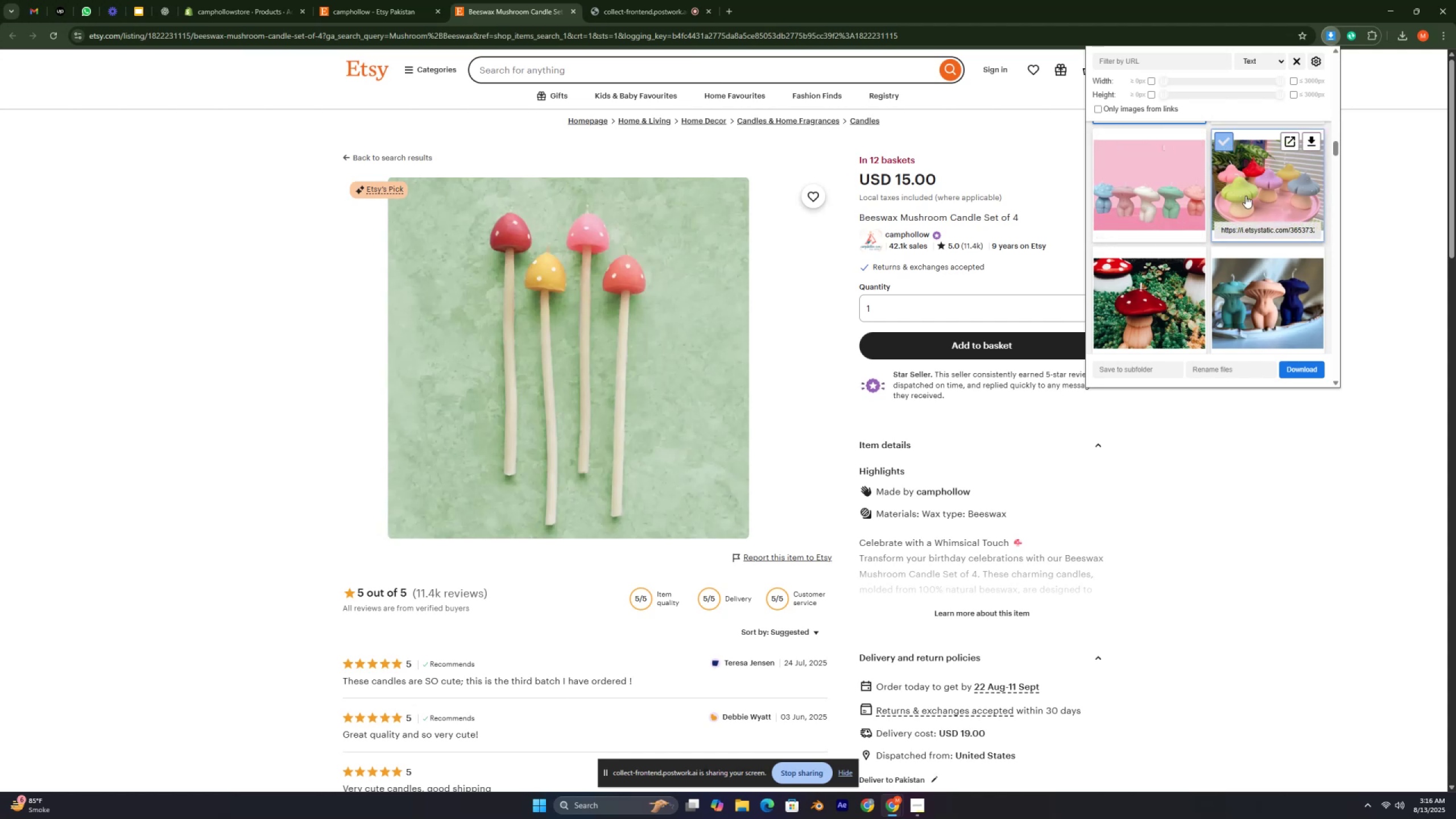 
scroll: coordinate [1246, 196], scroll_direction: down, amount: 4.0
 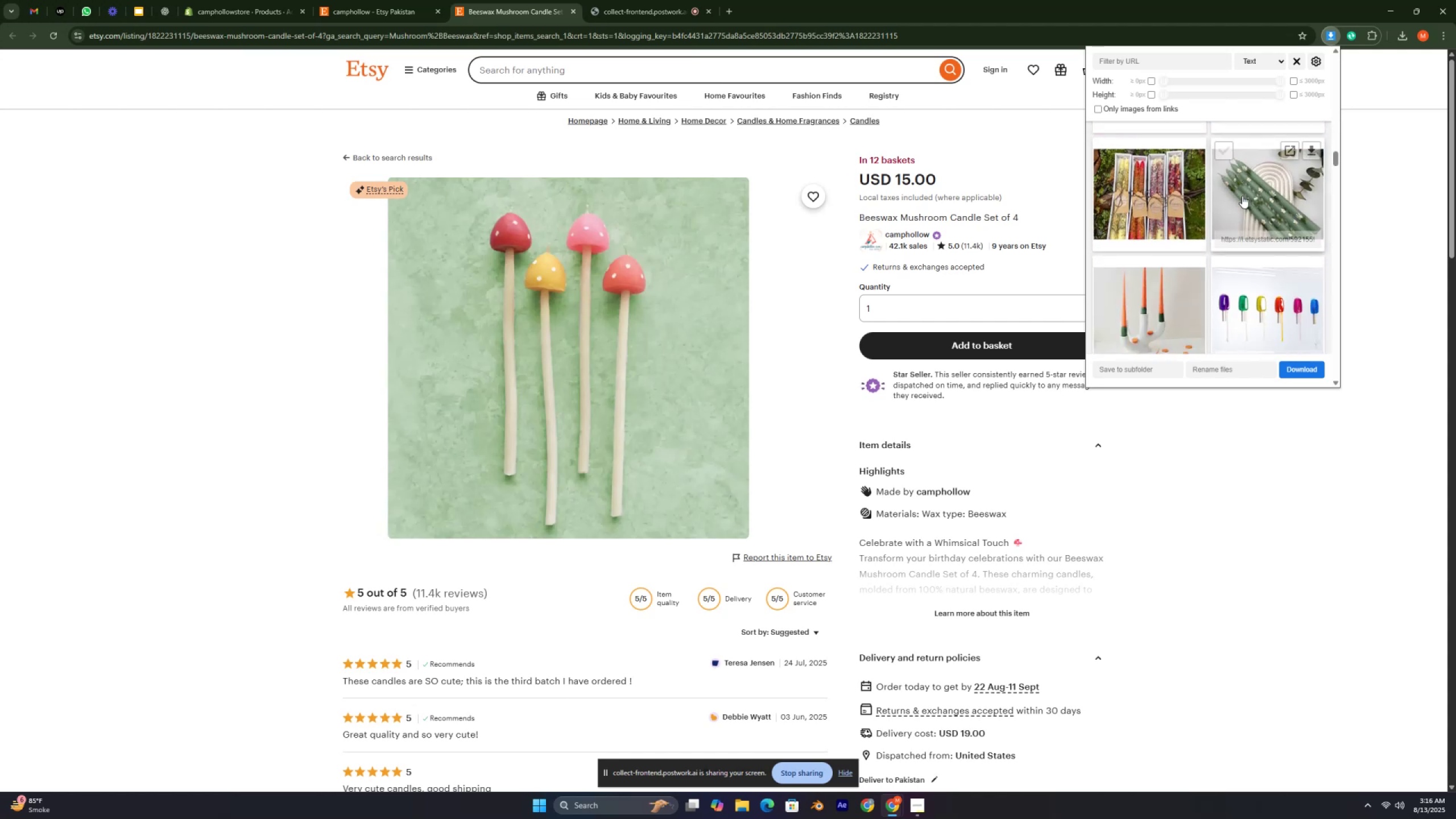 
scroll: coordinate [1234, 200], scroll_direction: up, amount: 3.0
 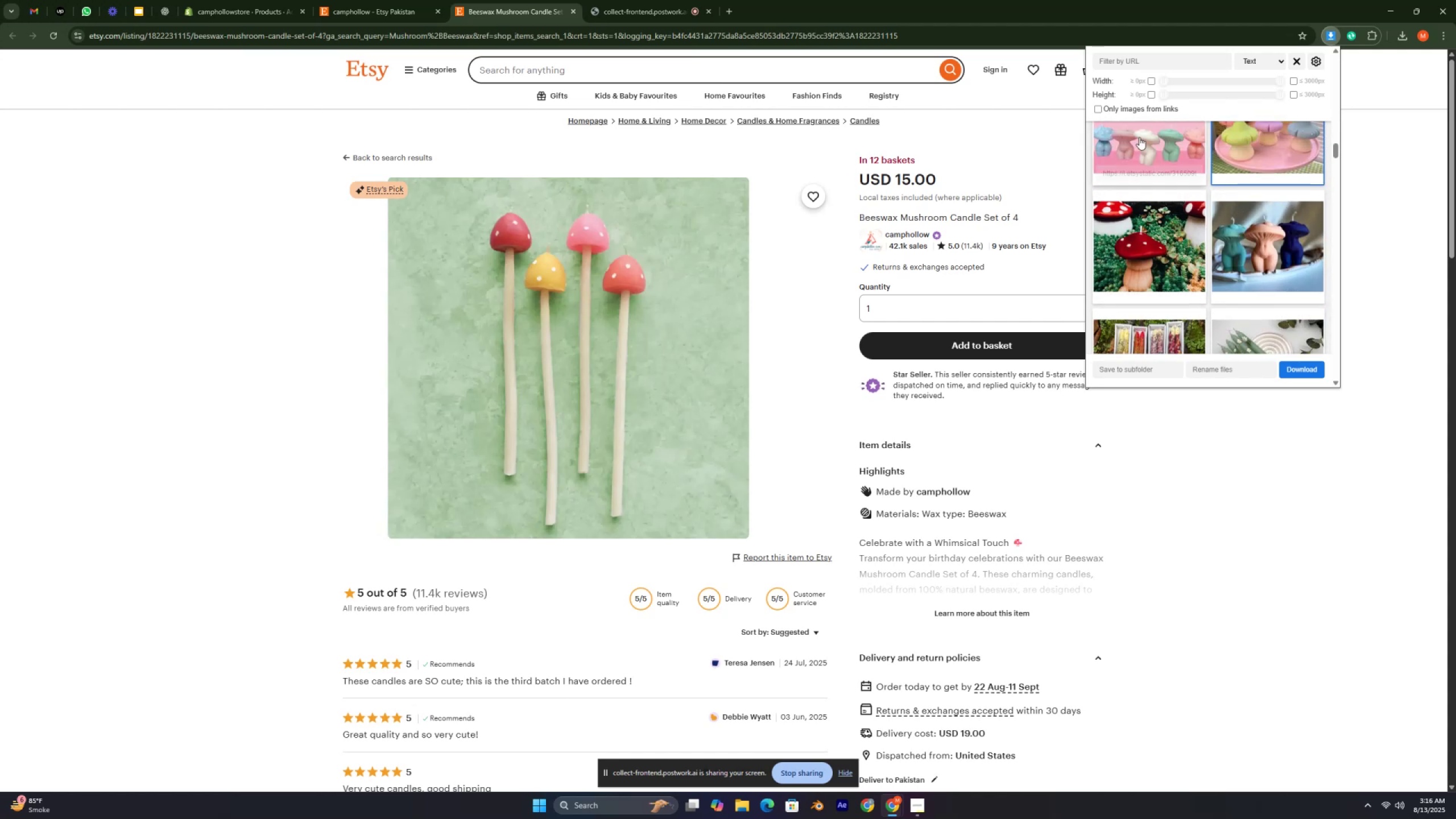 
left_click([1137, 133])
 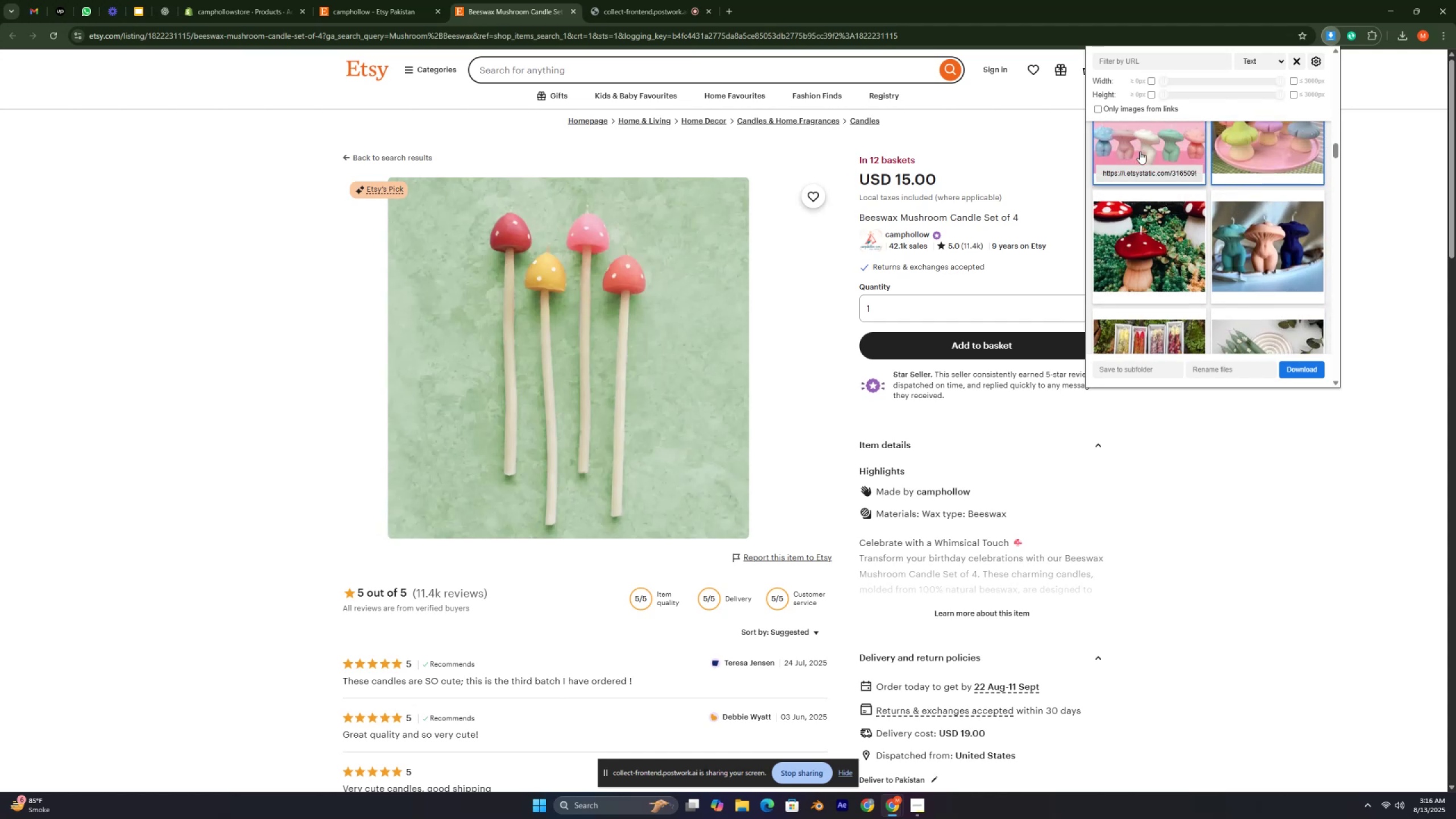 
scroll: coordinate [1142, 165], scroll_direction: down, amount: 2.0
 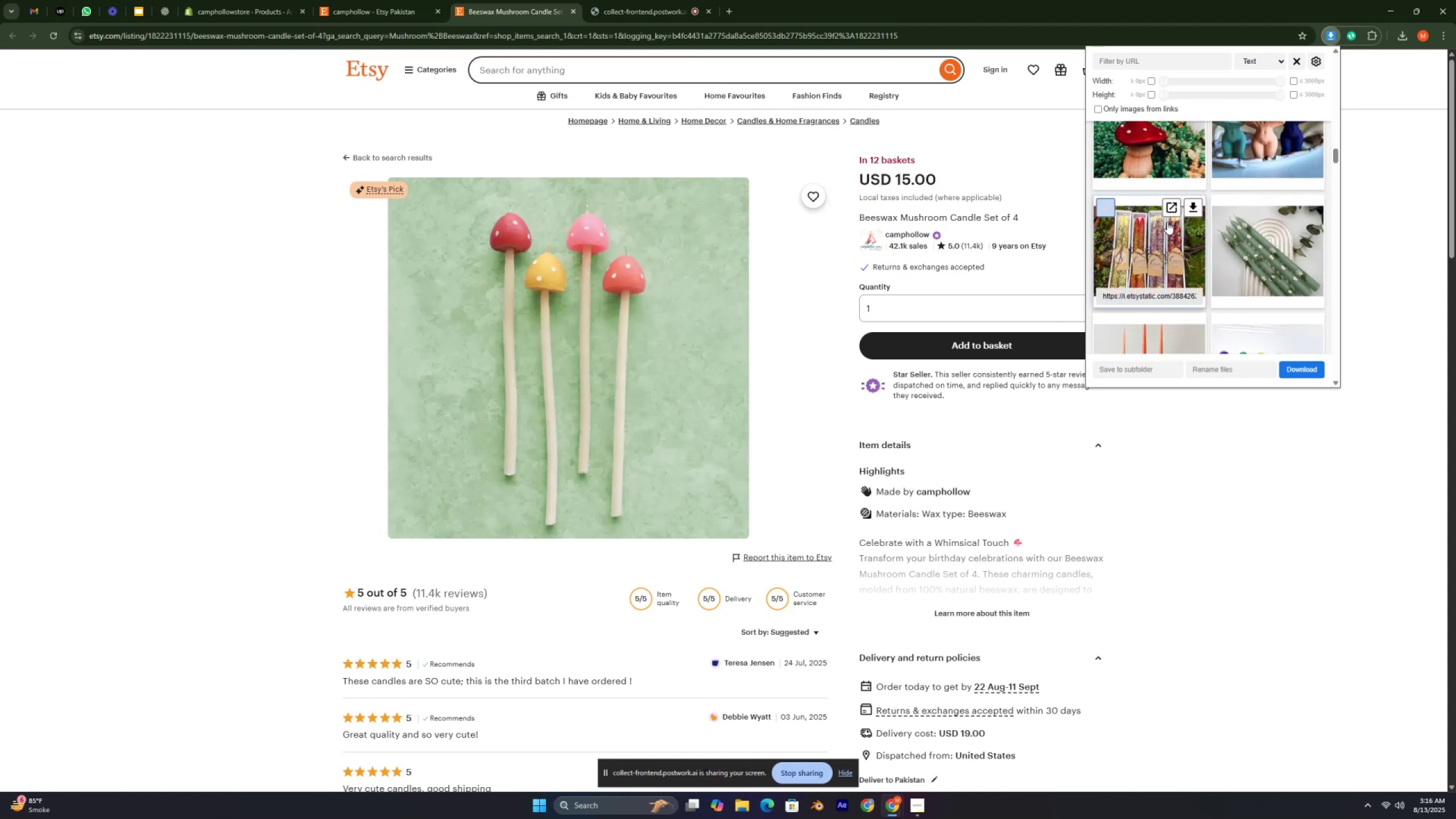 
left_click([1145, 133])
 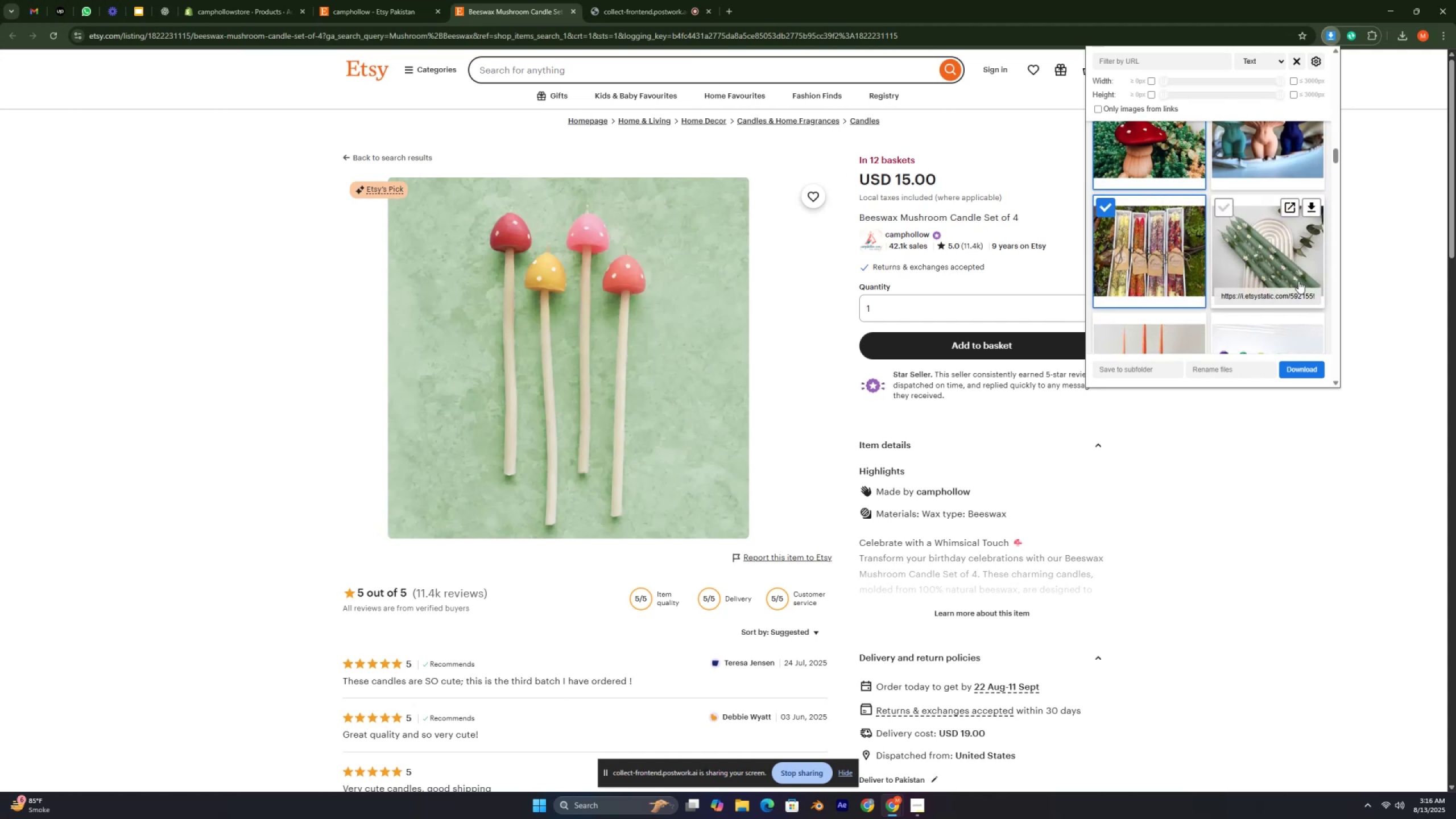 
double_click([1278, 266])
 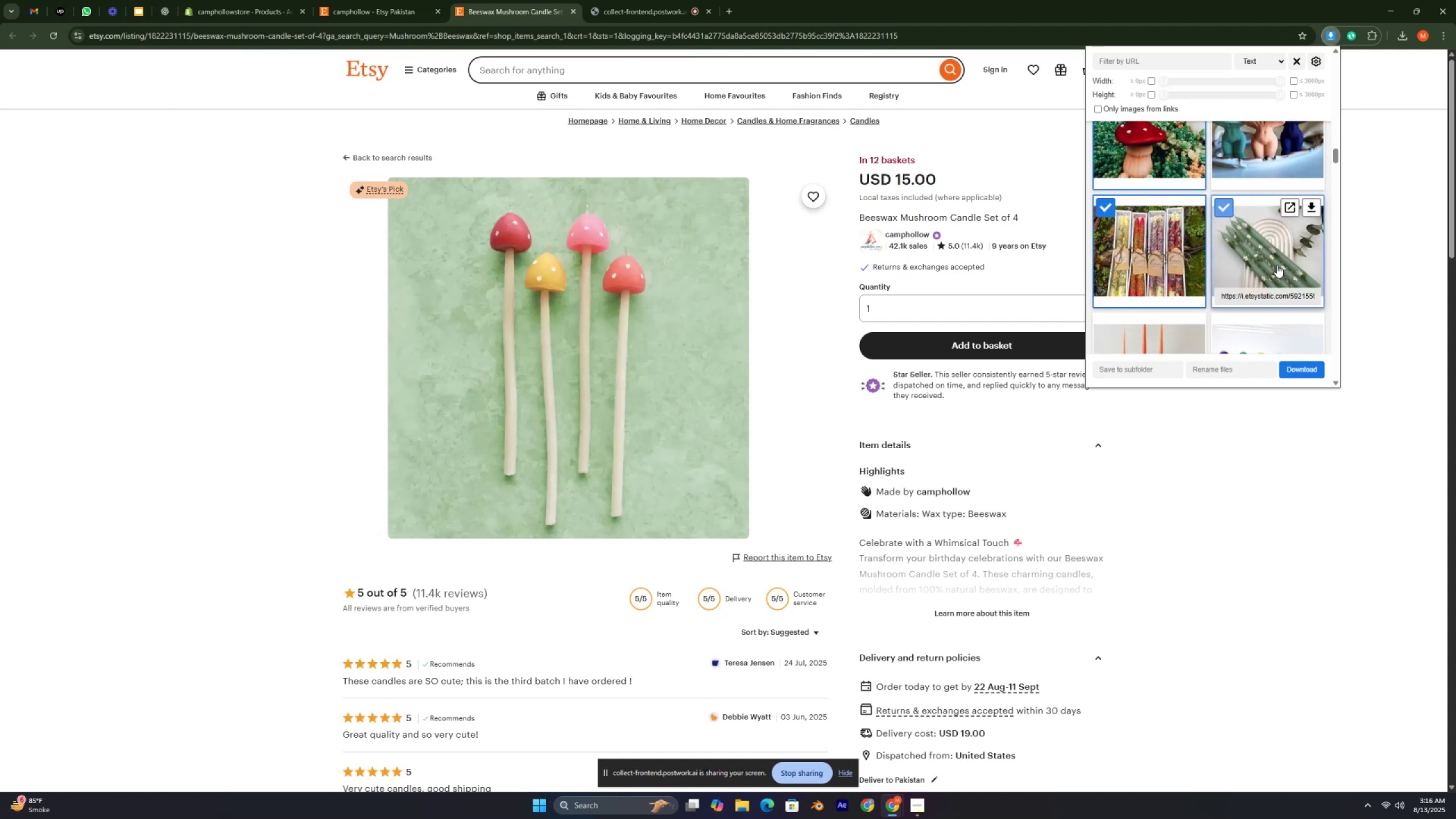 
scroll: coordinate [1267, 260], scroll_direction: down, amount: 3.0
 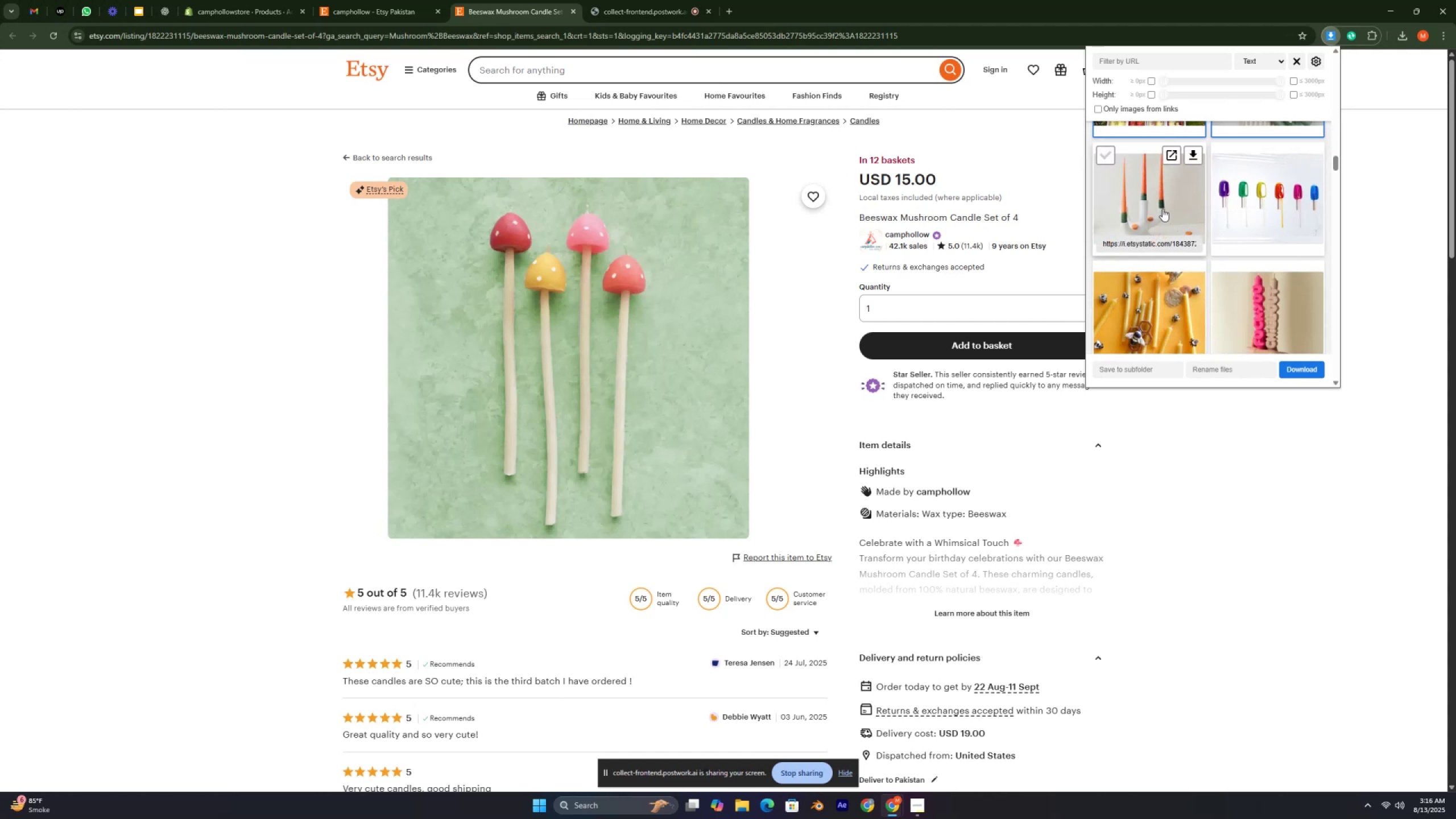 
left_click_drag(start_coordinate=[1254, 204], to_coordinate=[1257, 199])
 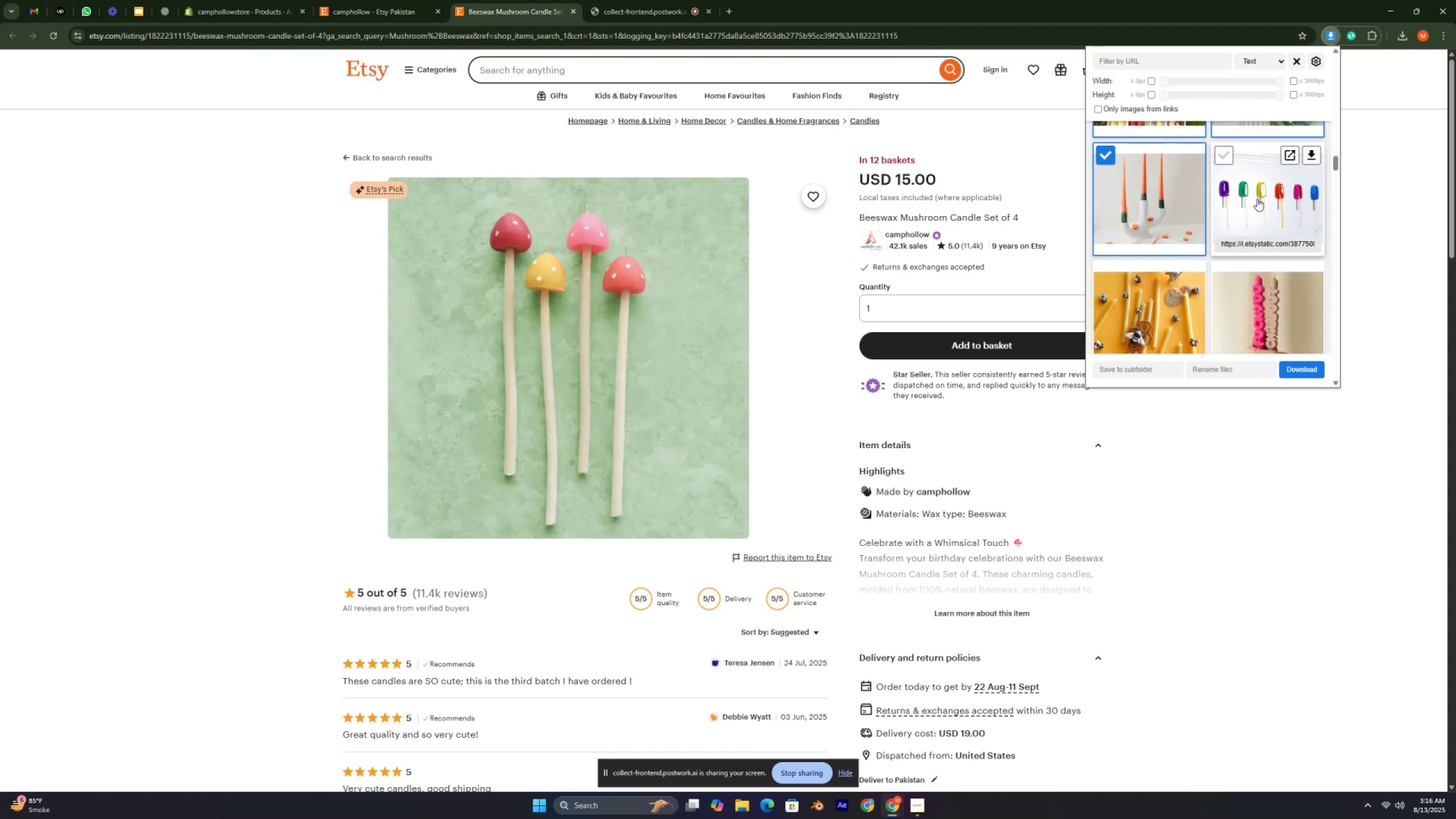 
scroll: coordinate [1257, 197], scroll_direction: down, amount: 2.0
 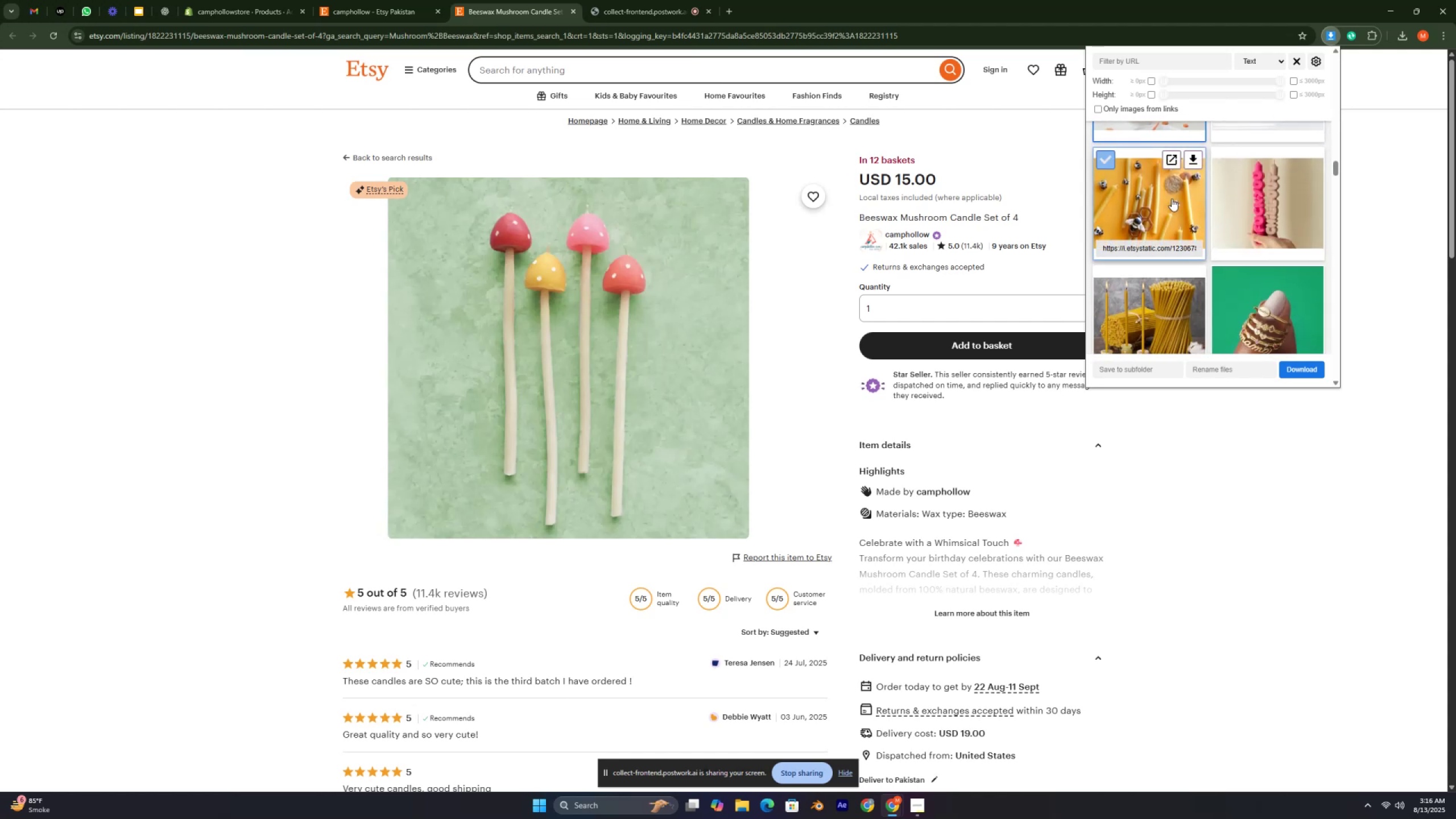 
double_click([1244, 205])
 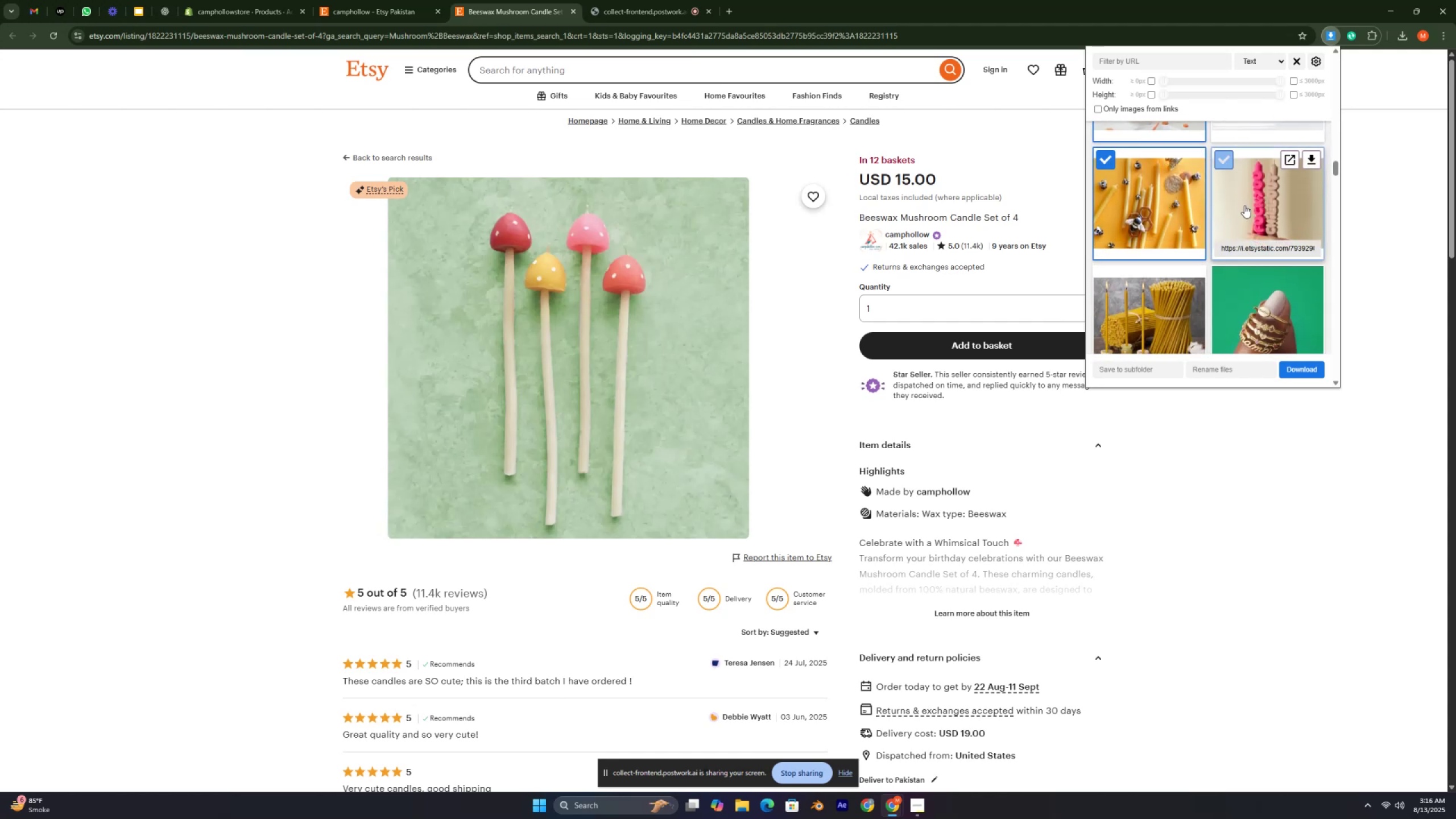 
scroll: coordinate [1244, 205], scroll_direction: down, amount: 3.0
 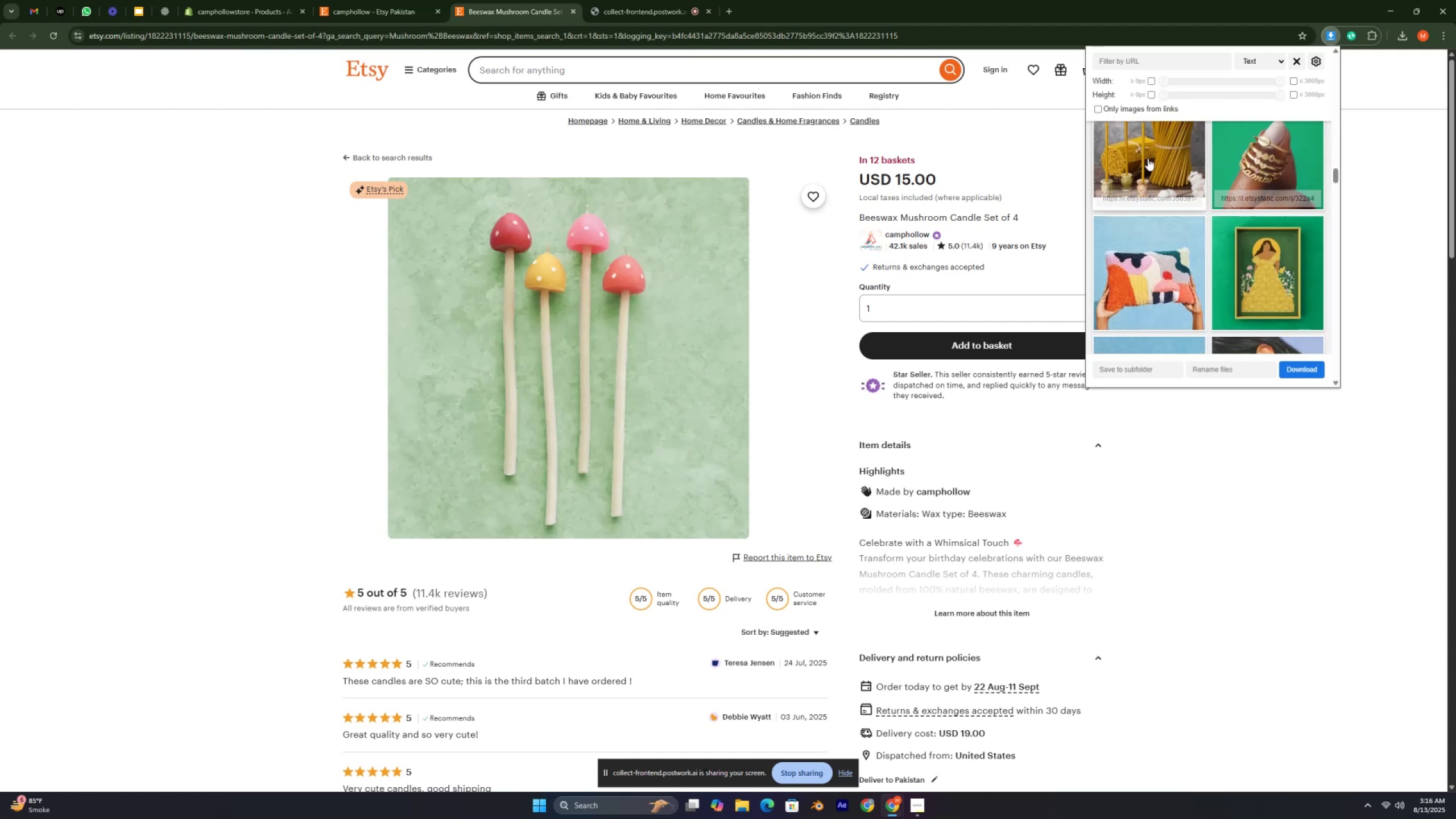 
left_click([1133, 145])
 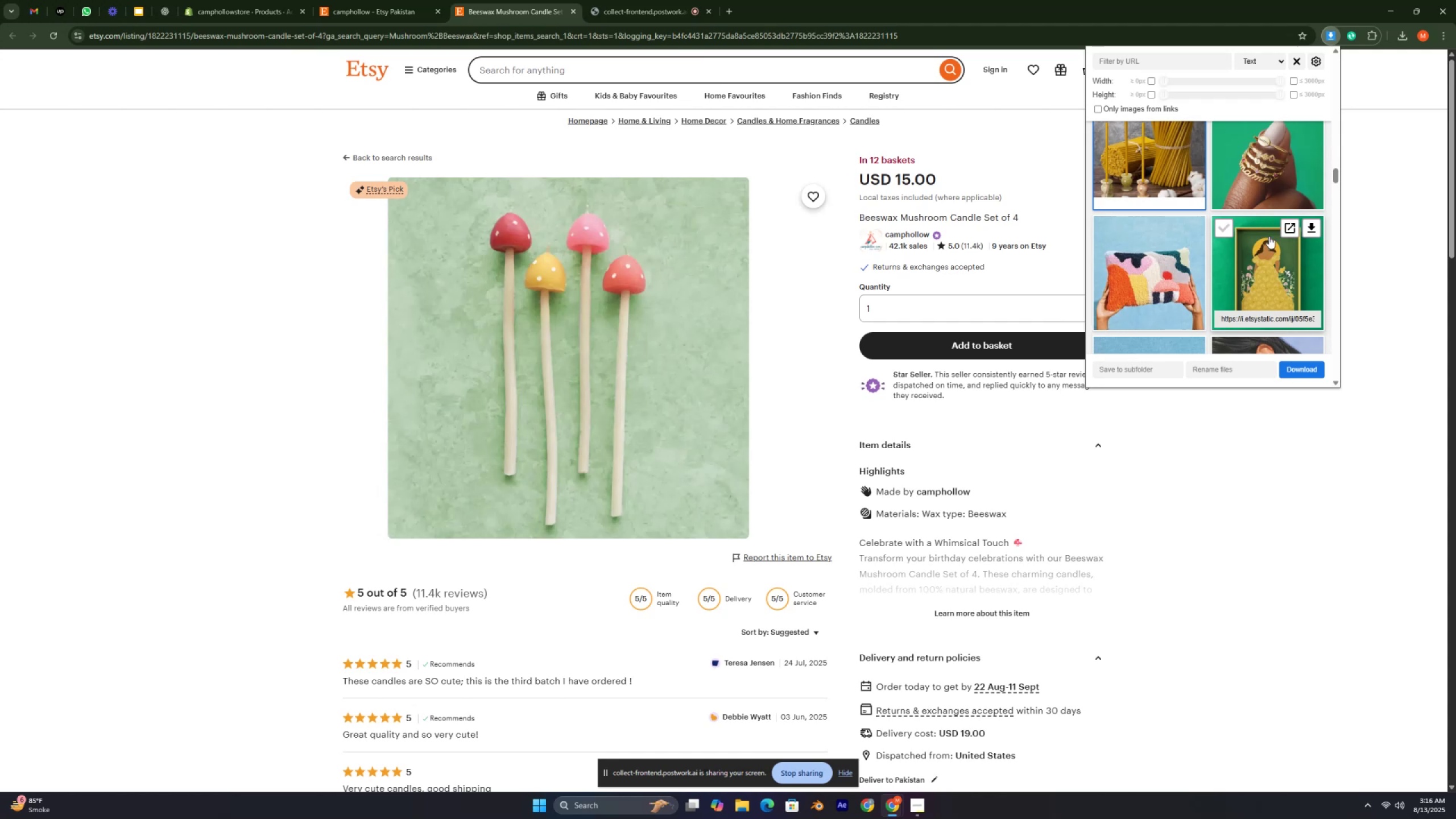 
scroll: coordinate [1236, 264], scroll_direction: down, amount: 42.0
 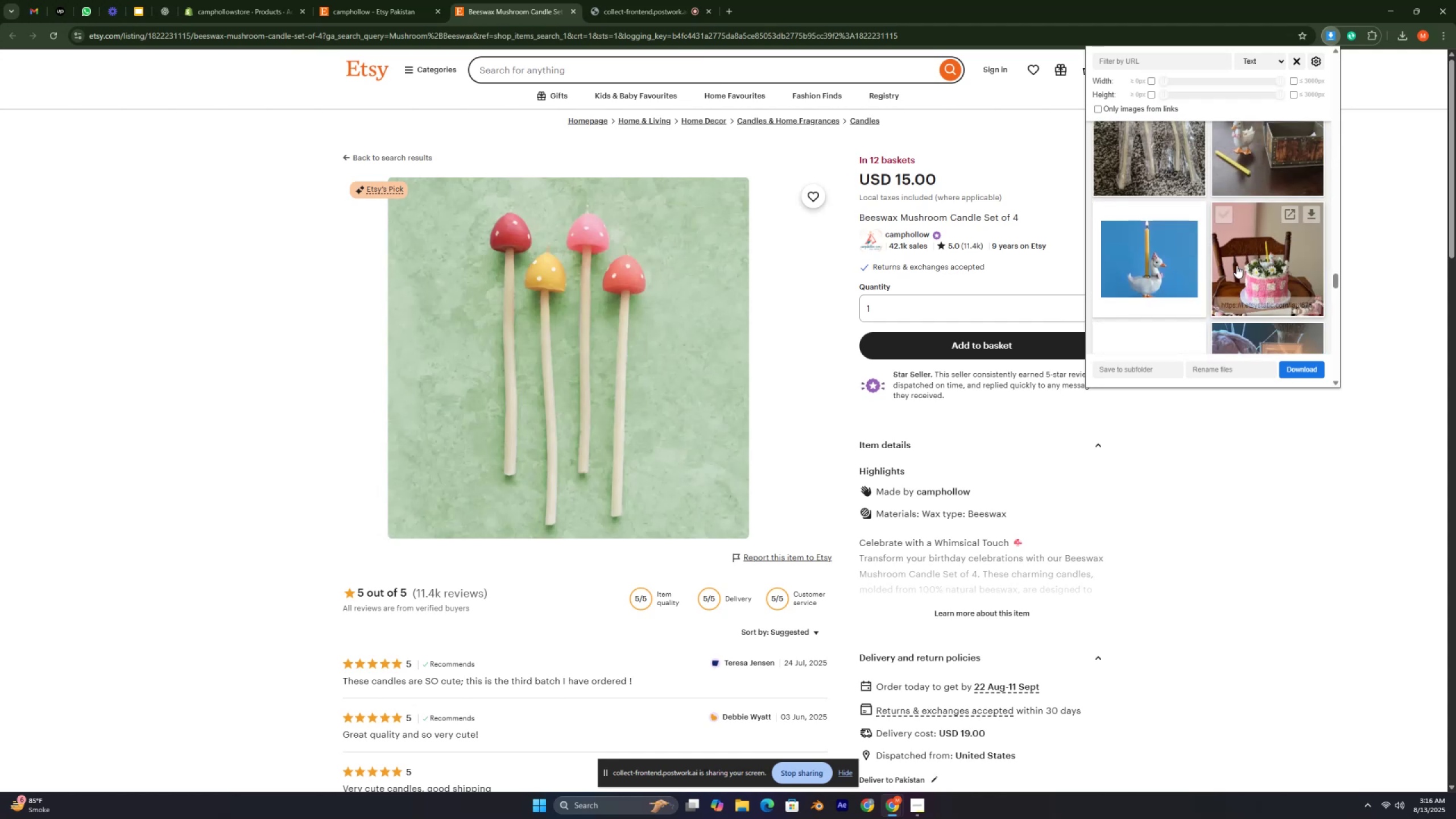 
scroll: coordinate [1236, 266], scroll_direction: up, amount: 4.0
 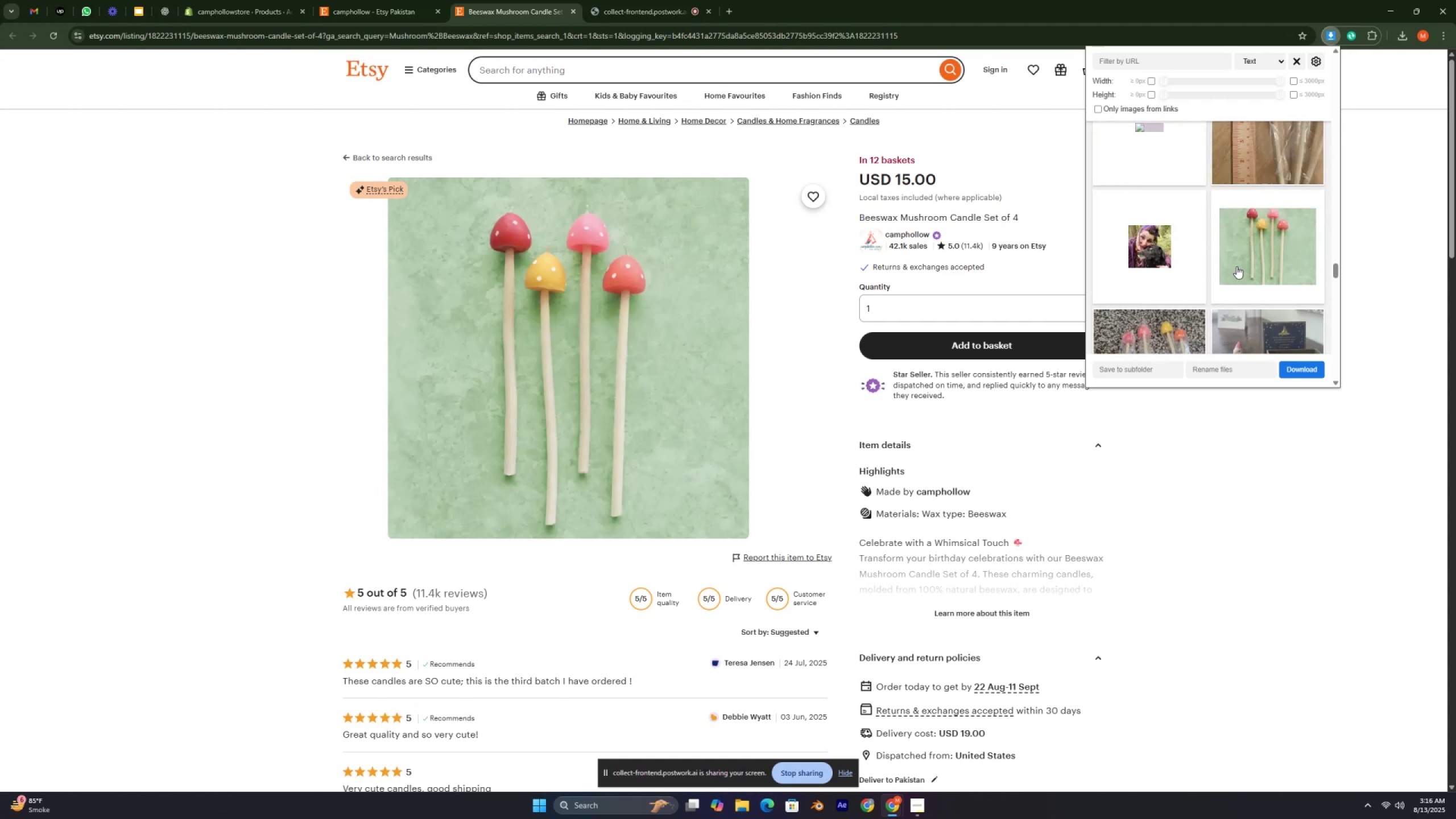 
left_click([1236, 266])
 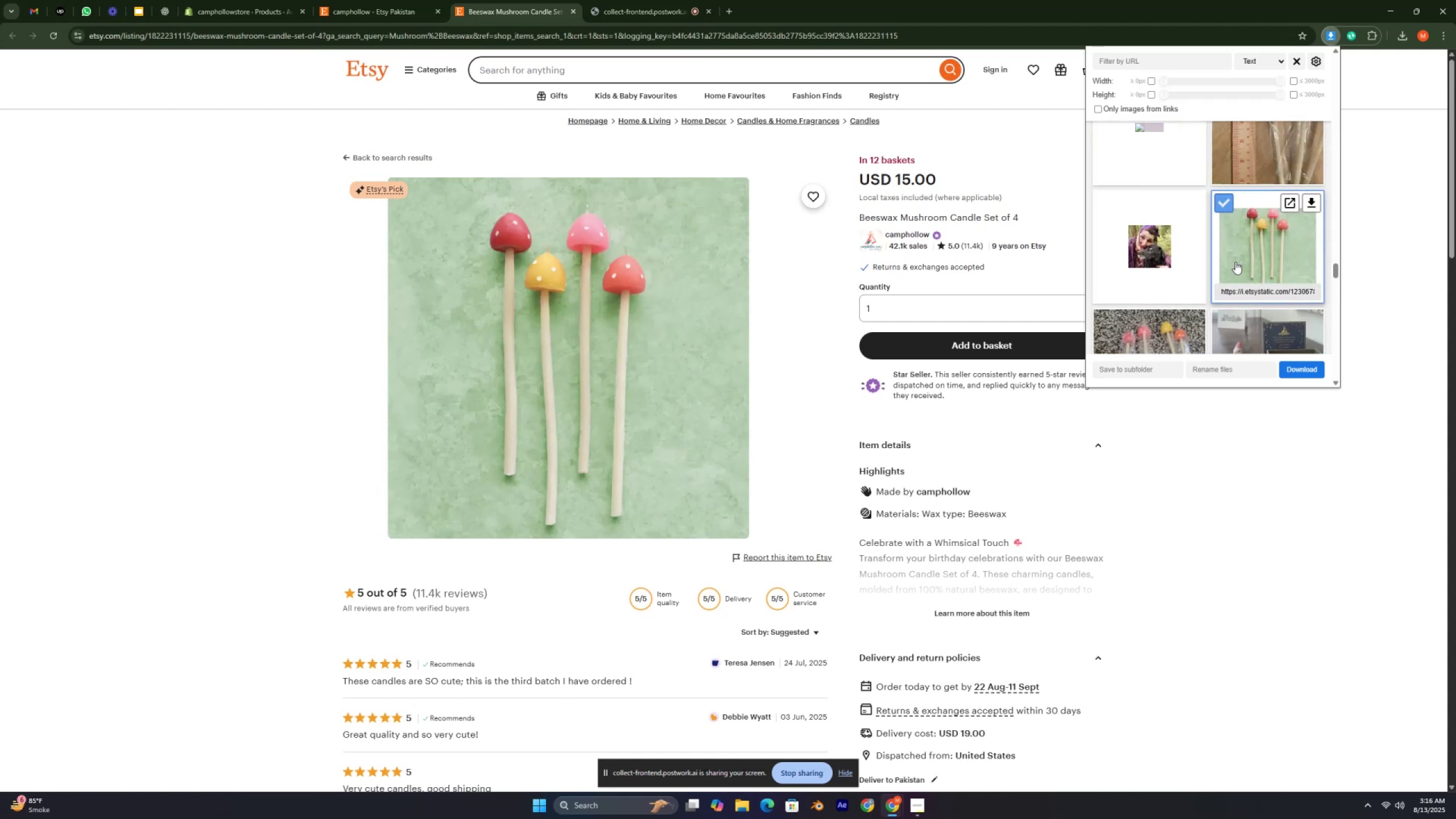 
scroll: coordinate [1218, 234], scroll_direction: up, amount: 2.0
 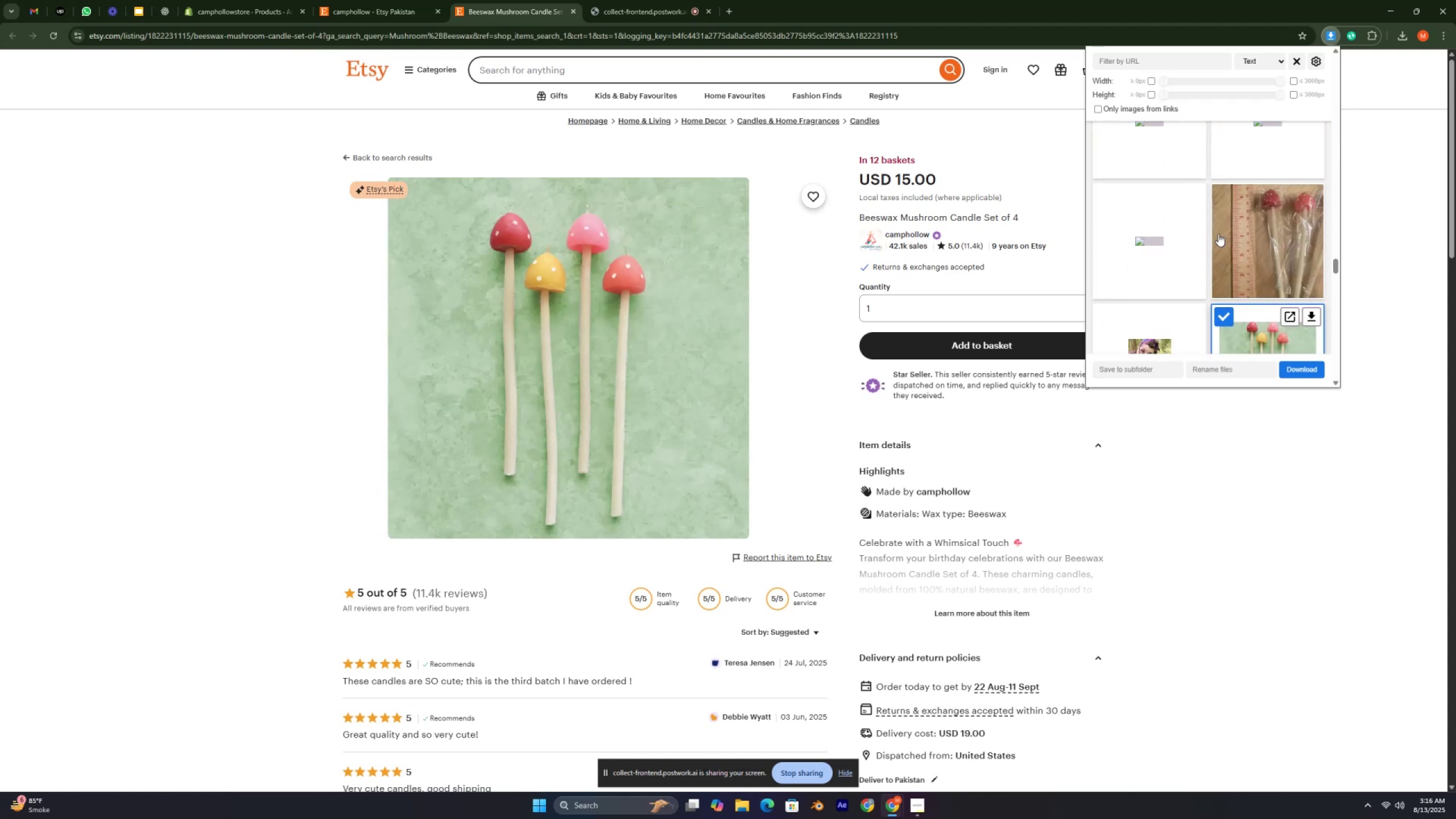 
scroll: coordinate [1163, 232], scroll_direction: down, amount: 32.0
 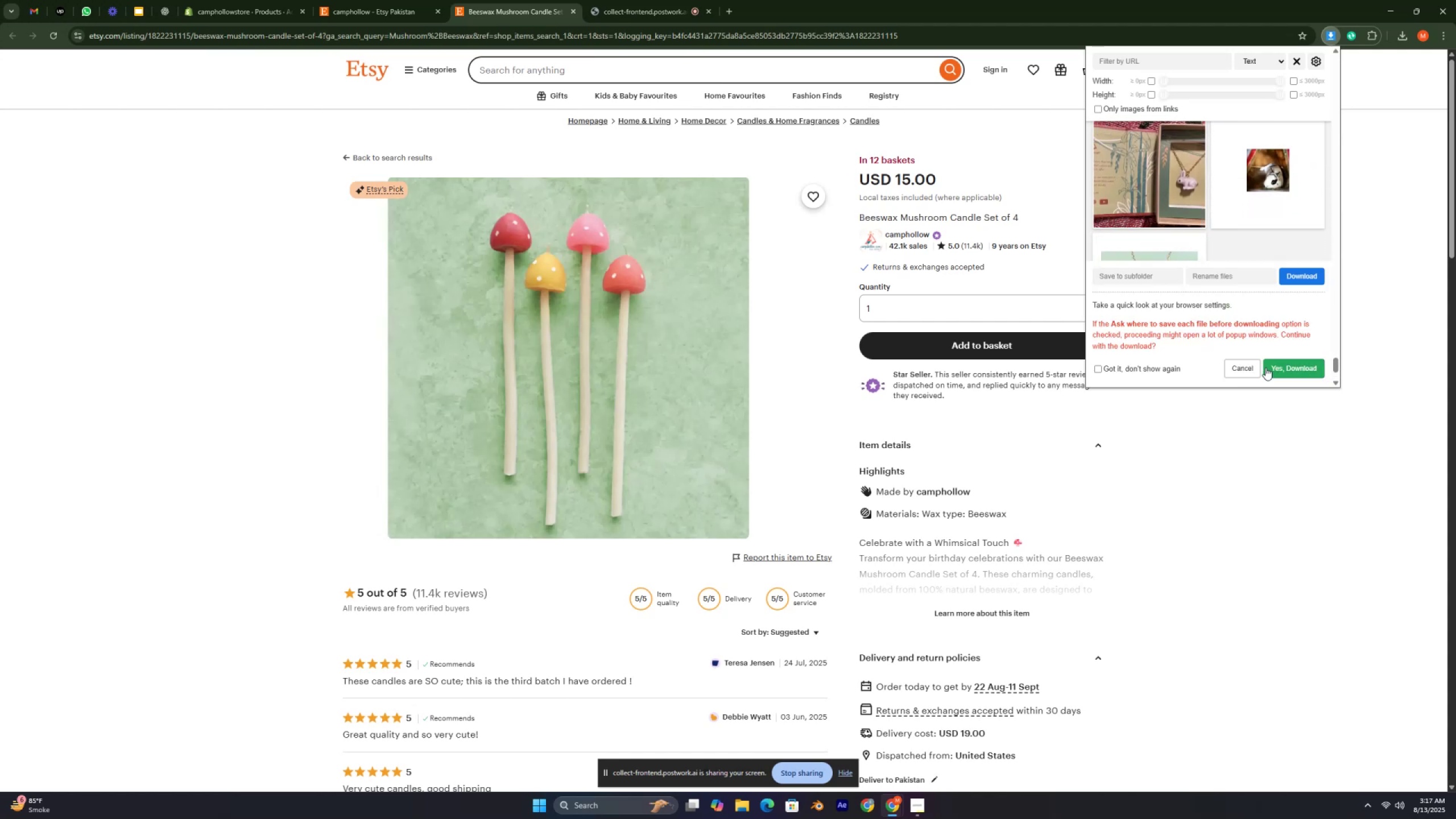 
left_click([1281, 367])
 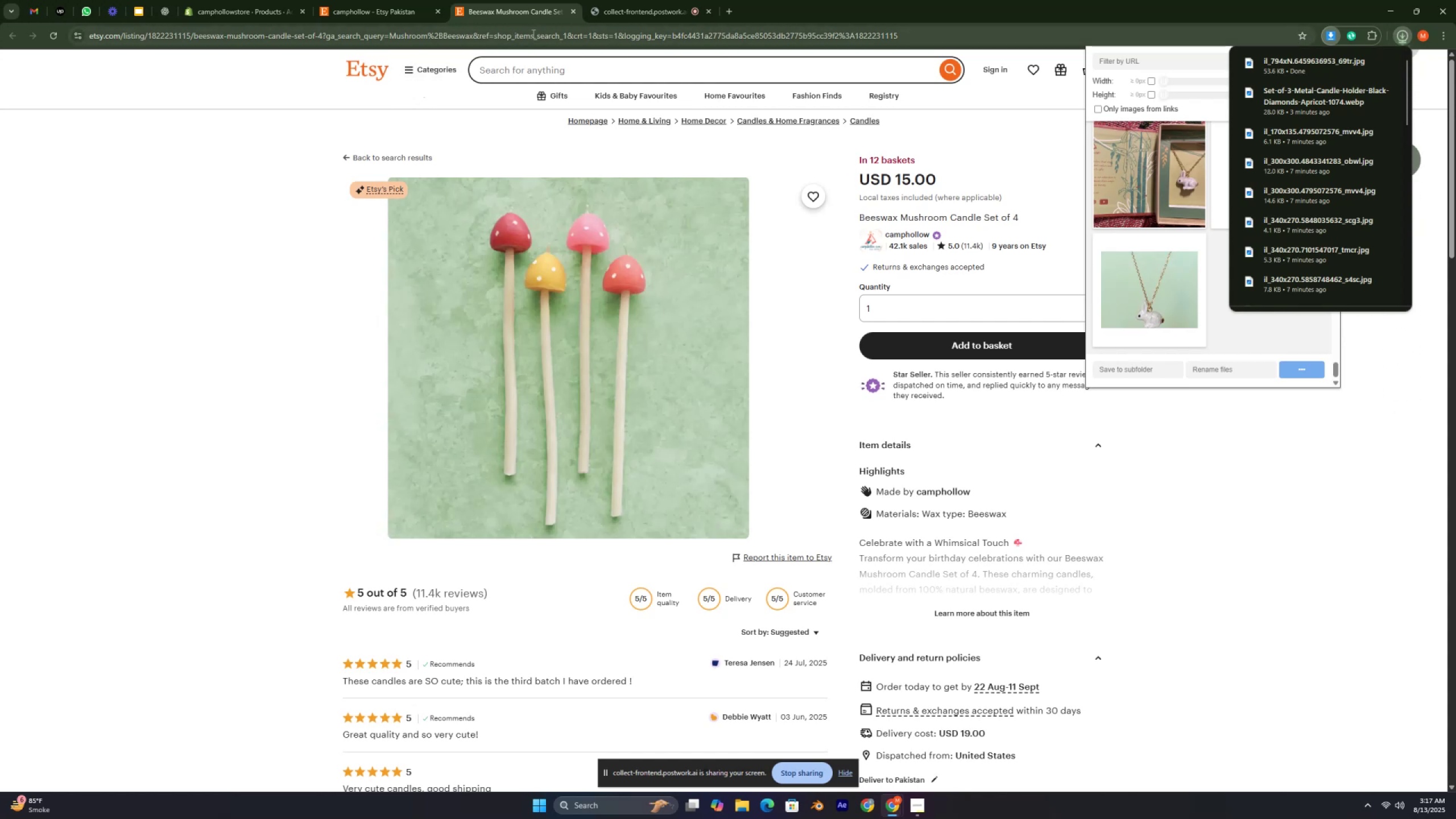 
key(Control+ControlLeft)
 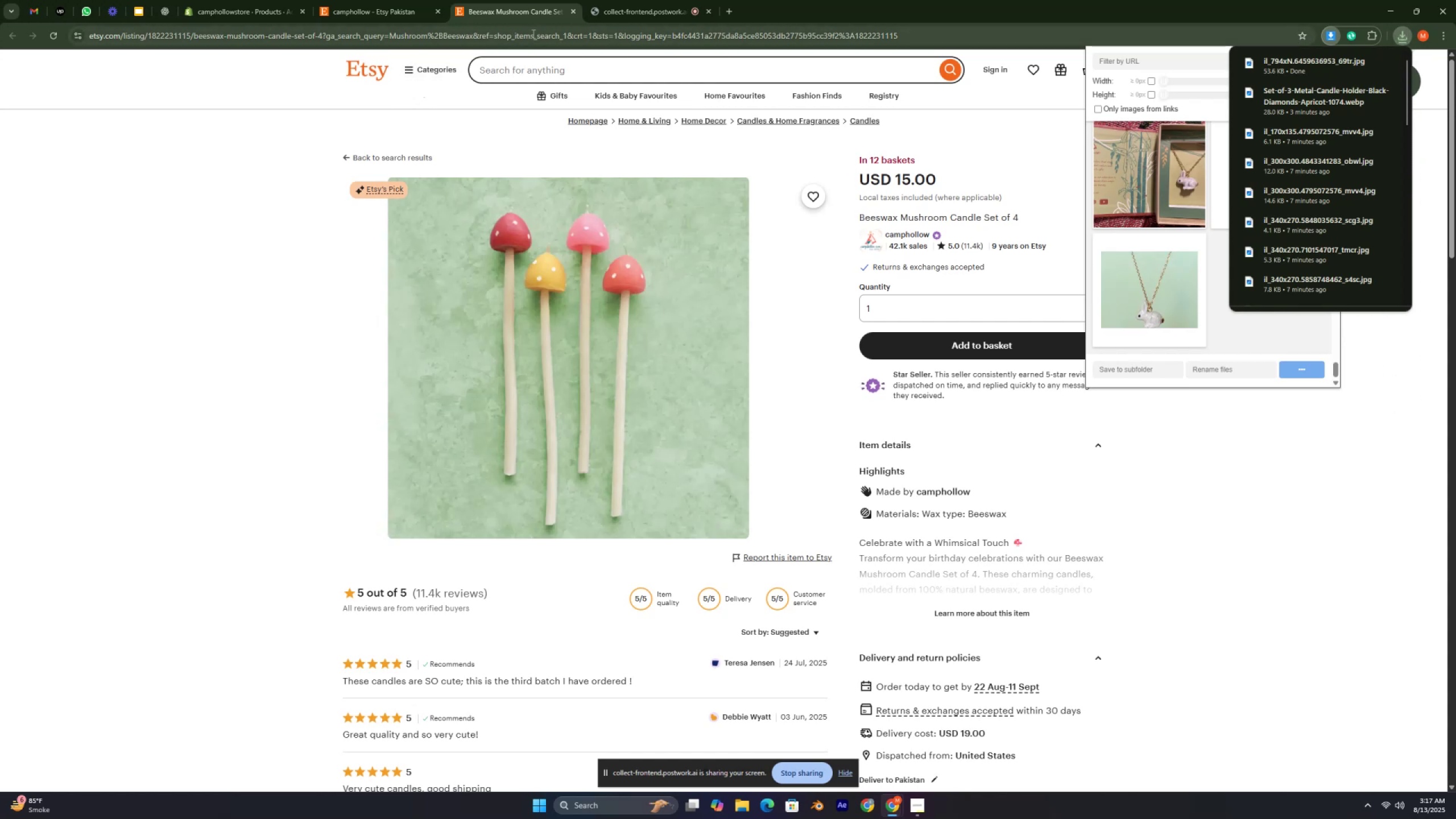 
key(Control+ControlLeft)
 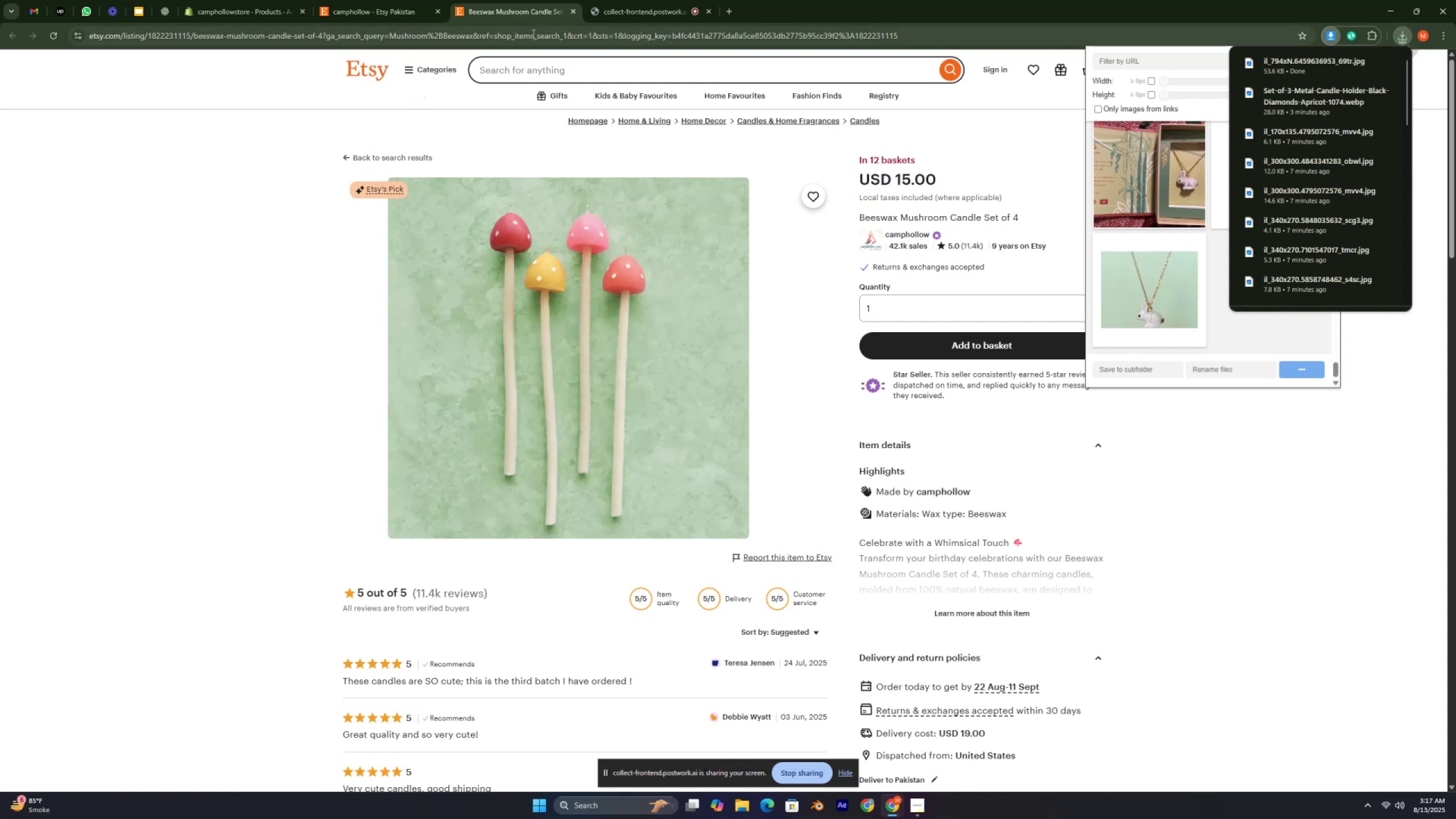 
key(Control+ControlLeft)
 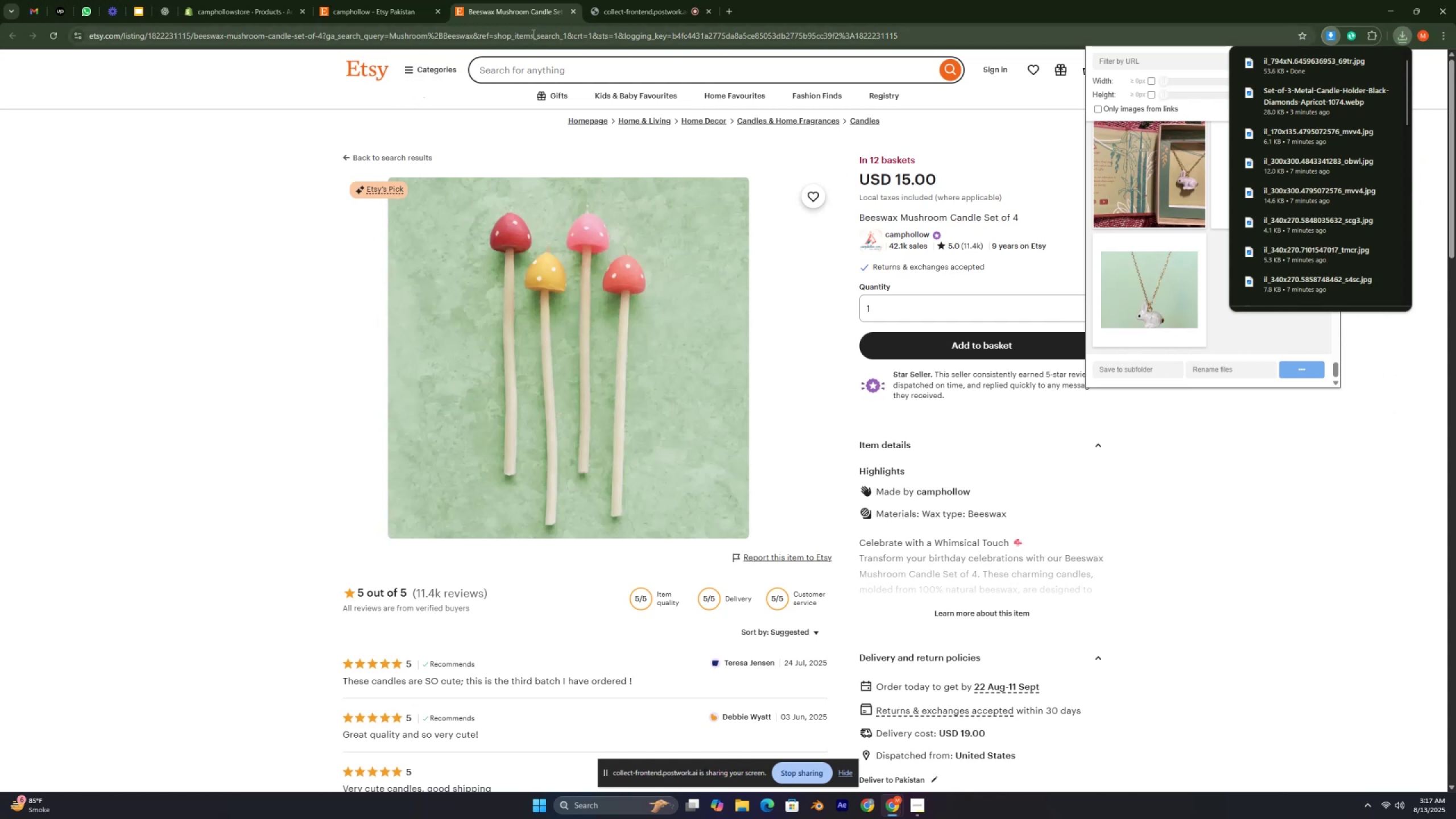 
key(Control+ControlLeft)
 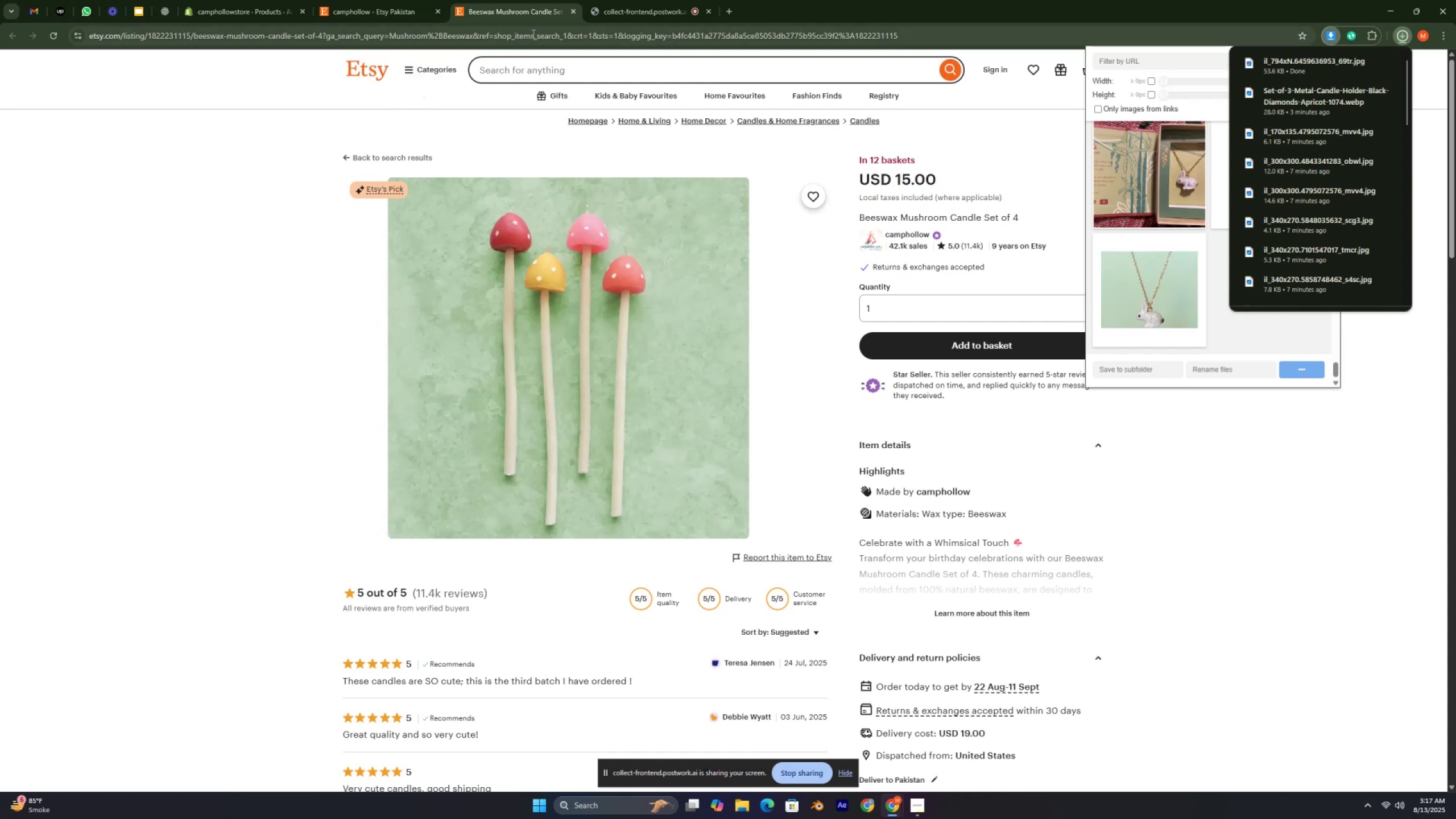 
key(Control+ControlLeft)
 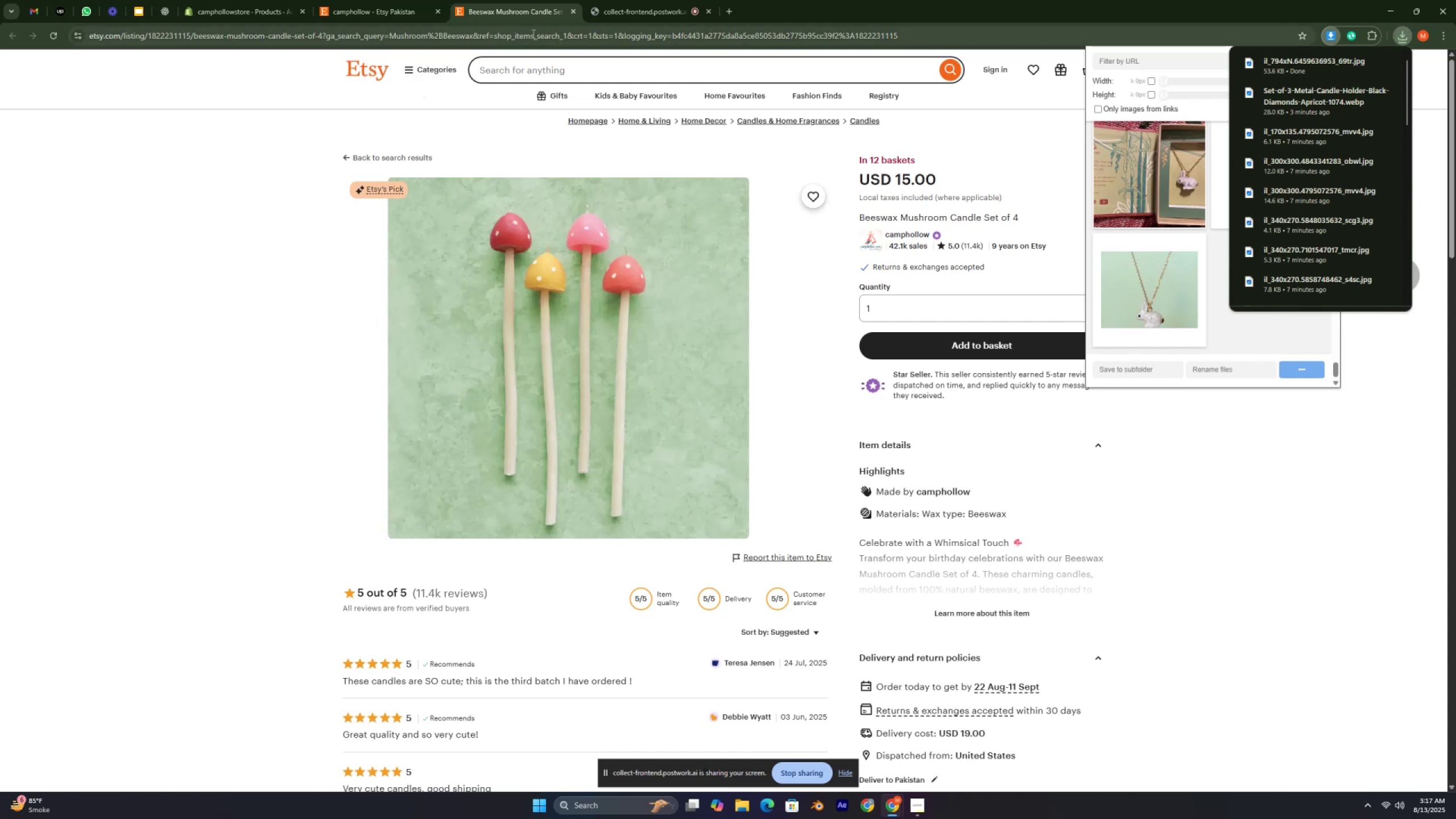 
key(Control+ControlLeft)
 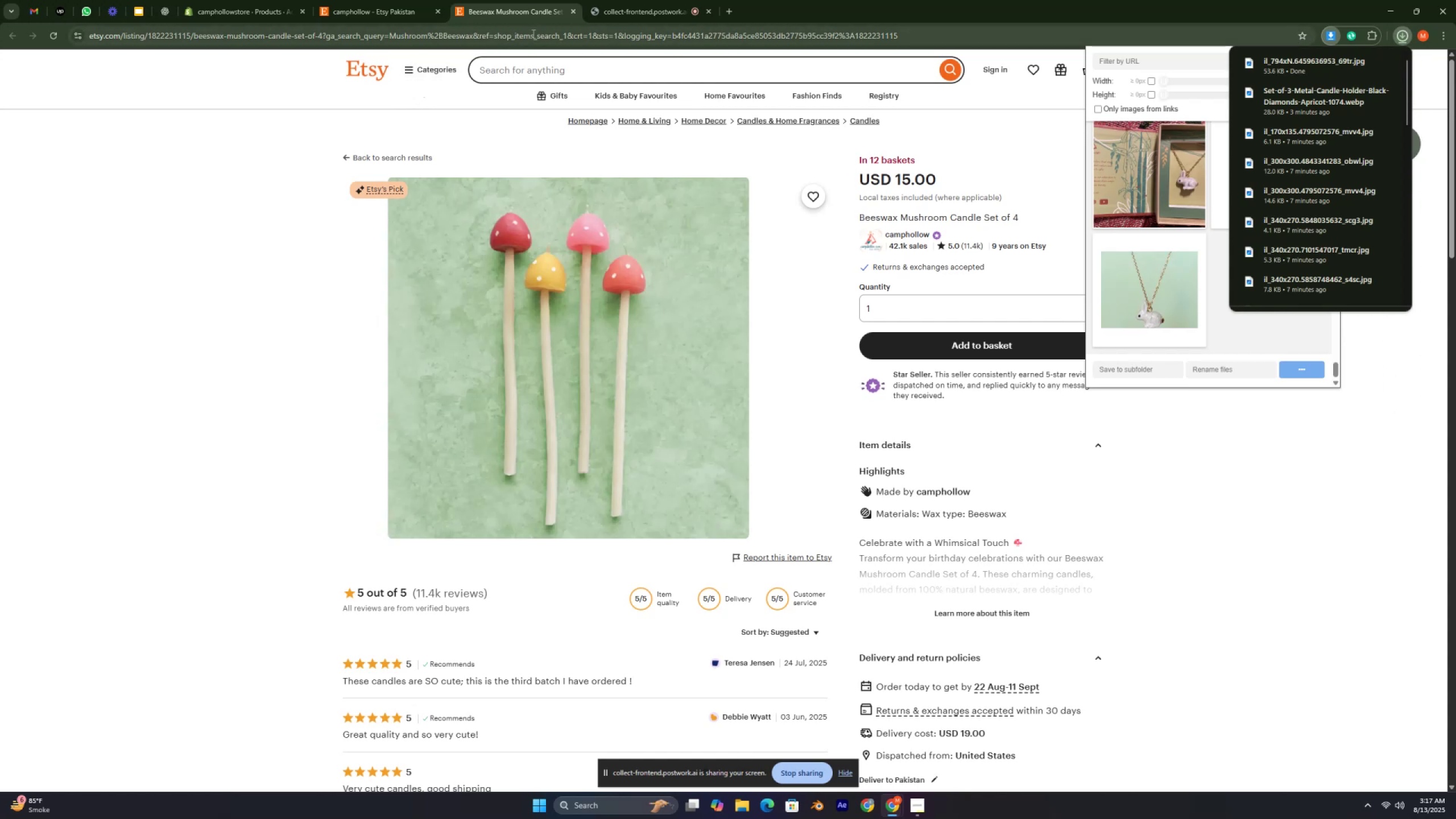 
key(Control+ControlLeft)
 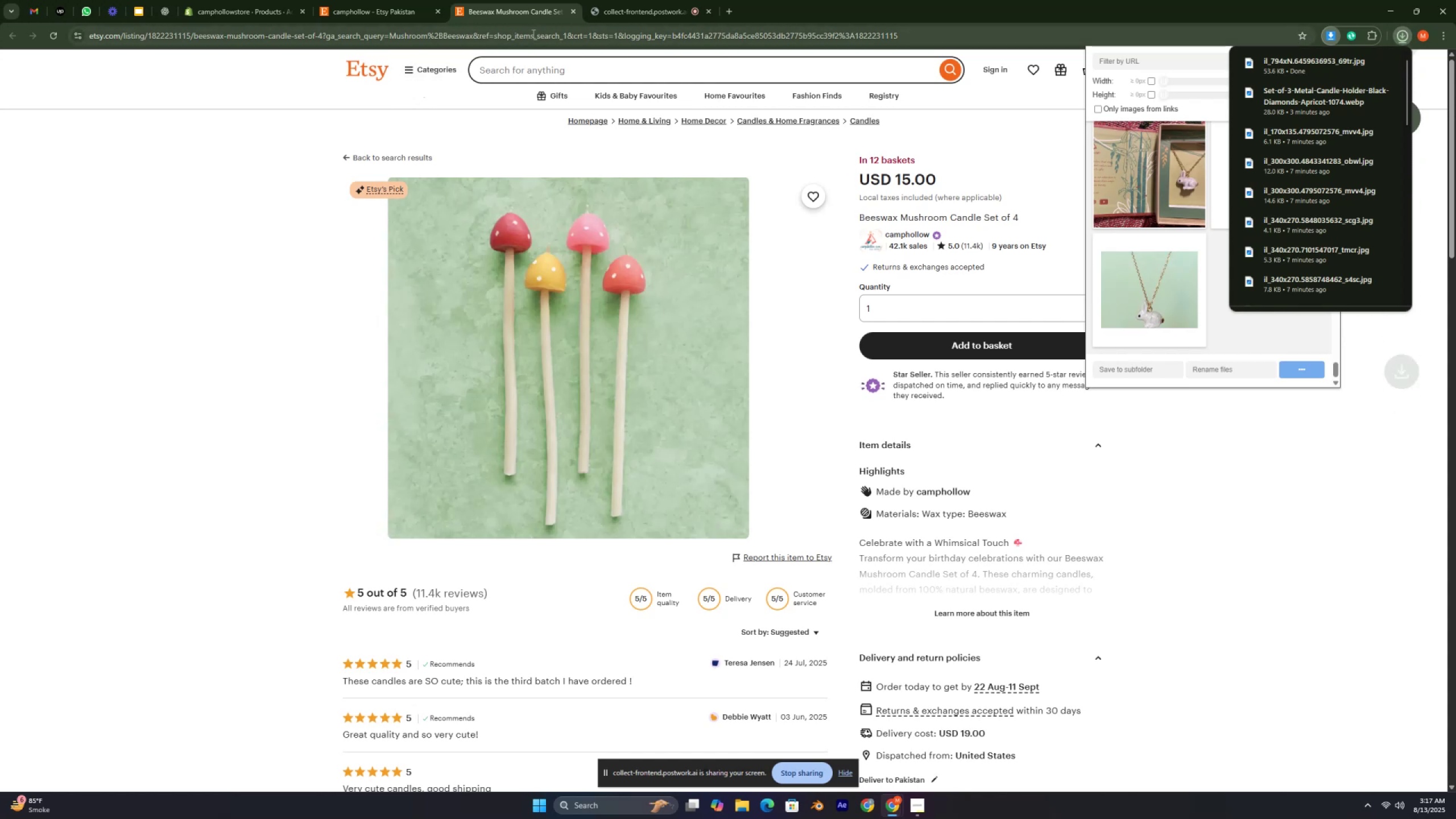 
key(Control+ControlLeft)
 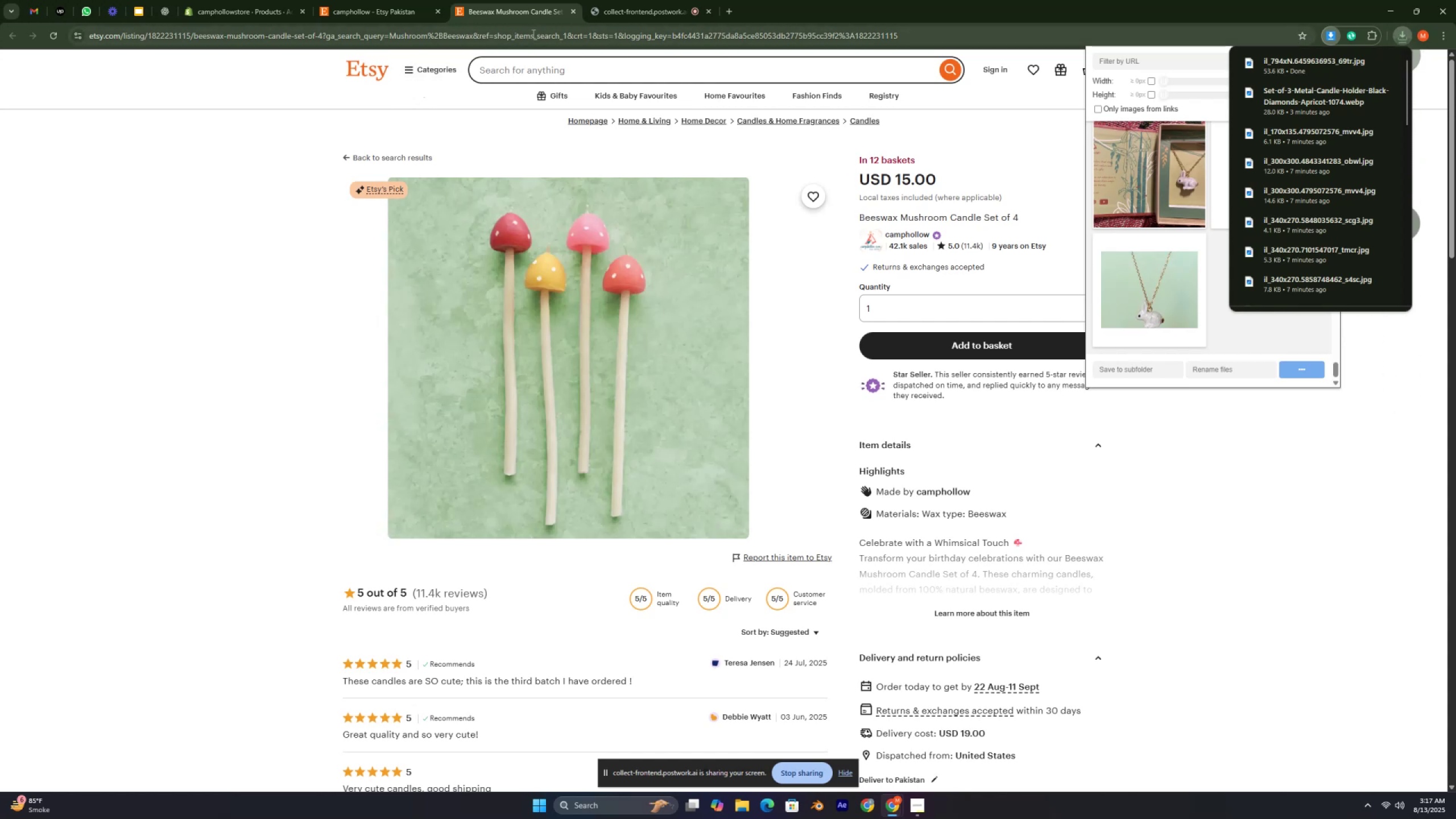 
key(Control+ControlLeft)
 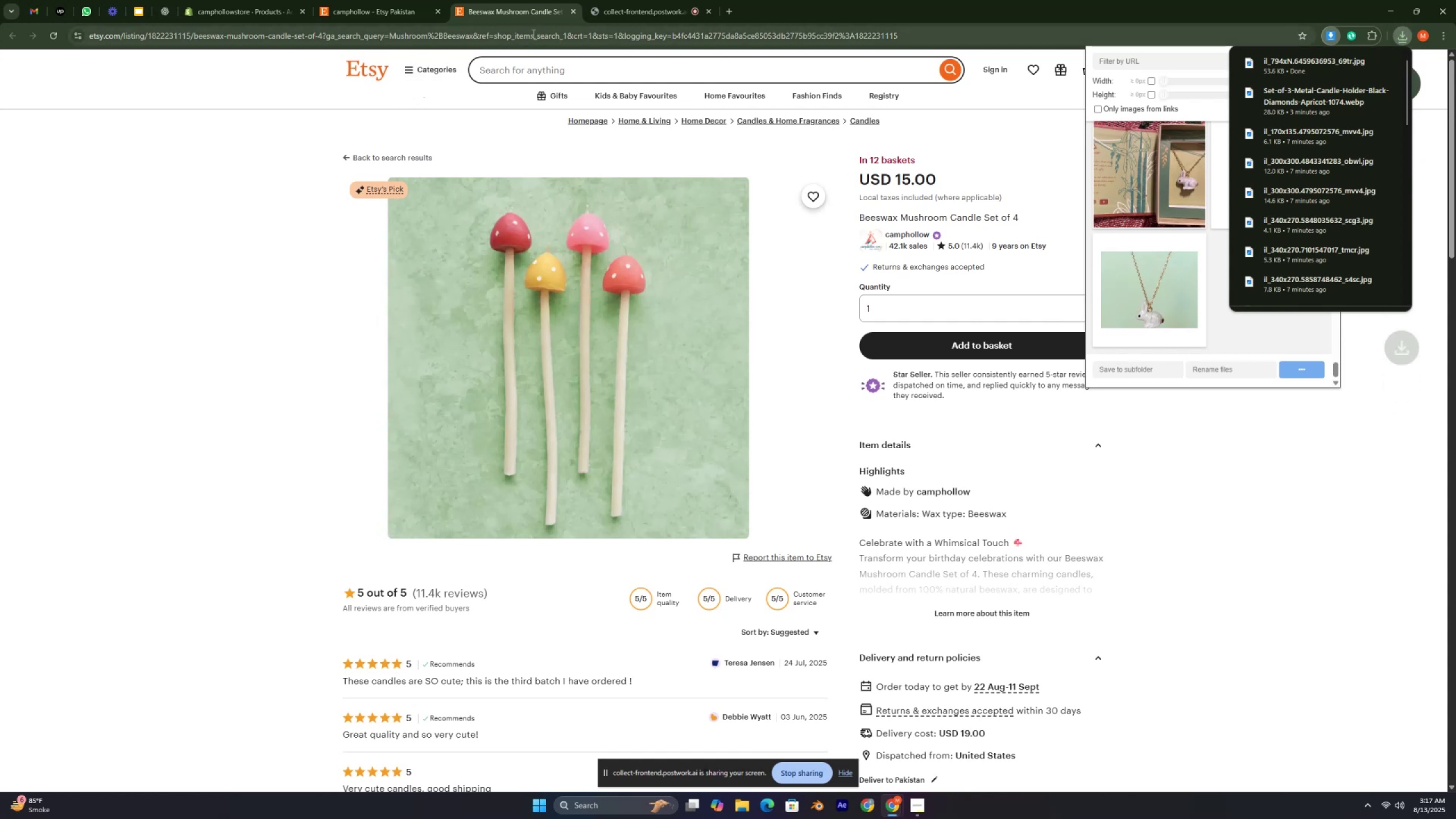 
key(Control+ControlLeft)
 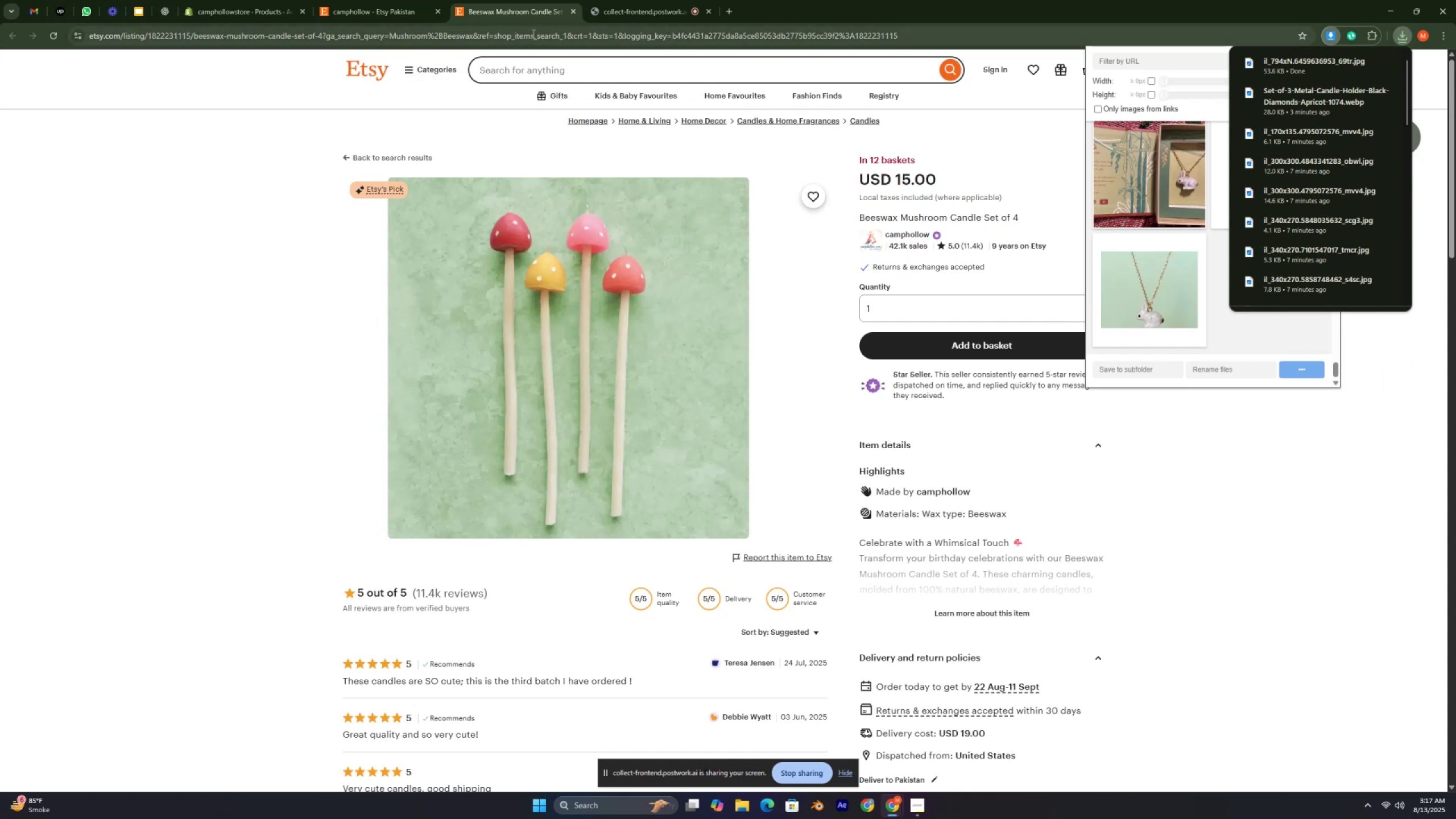 
key(Control+ControlLeft)
 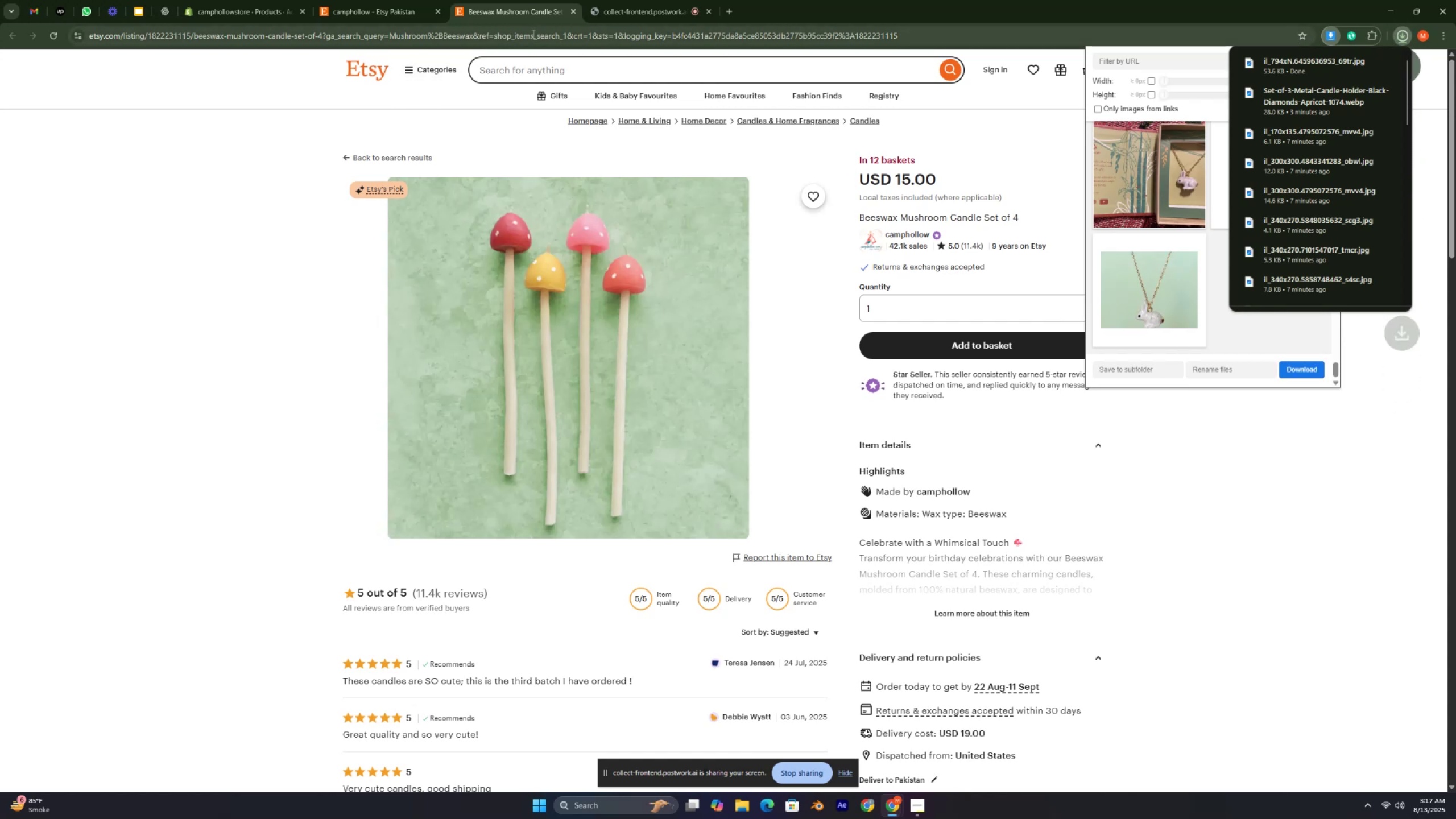 
key(Control+ControlLeft)
 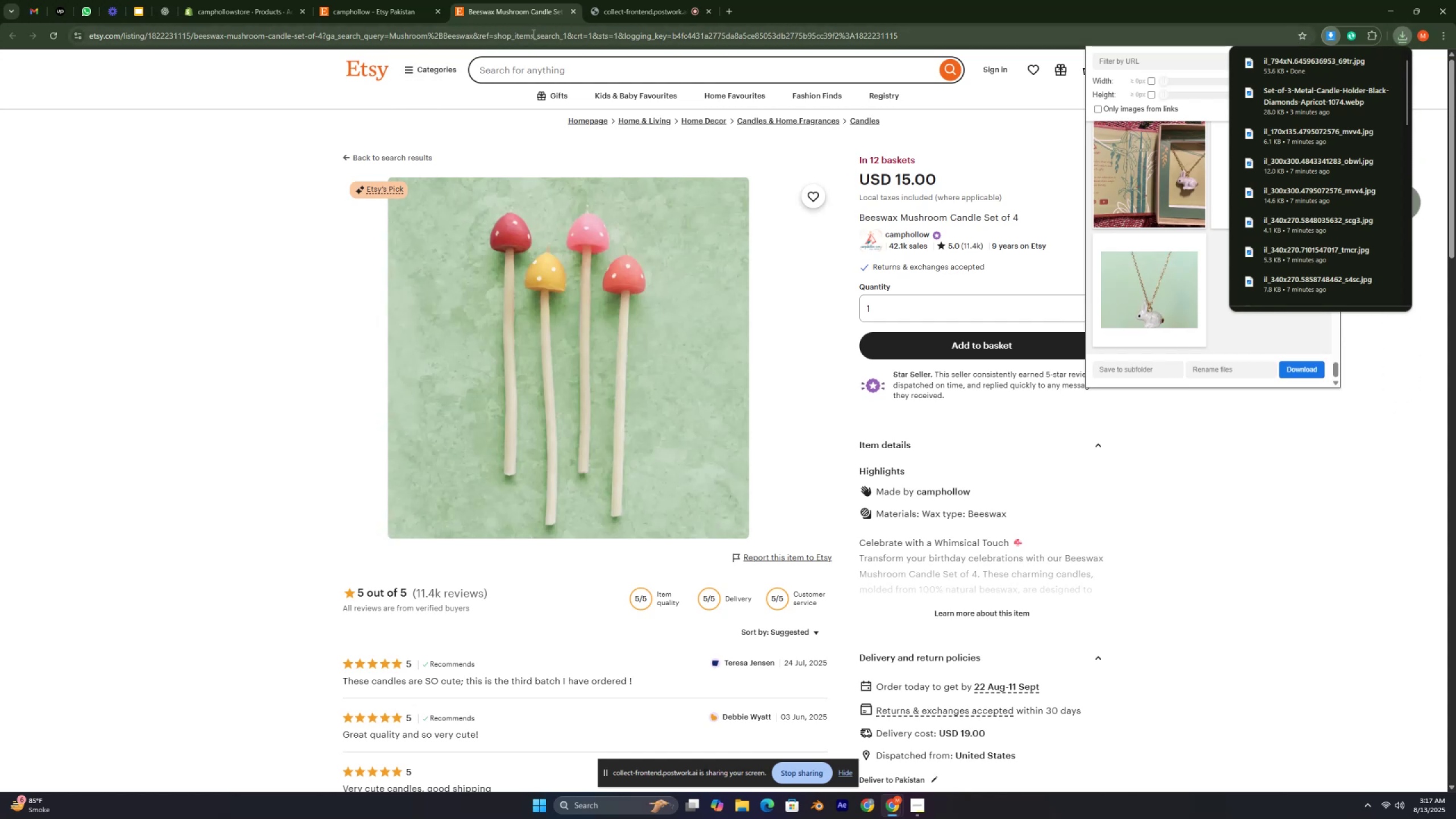 
key(Control+ControlLeft)
 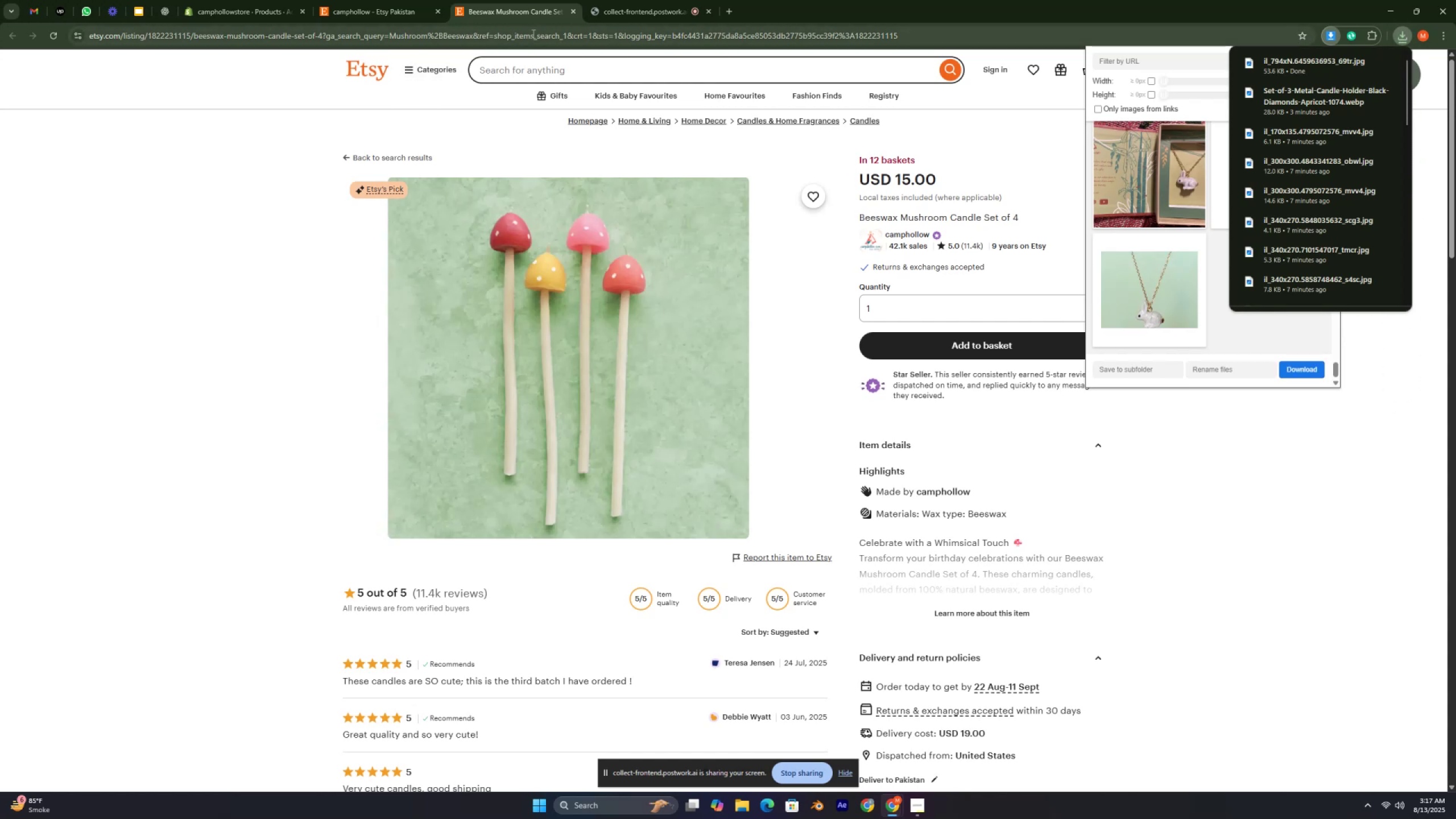 
key(Control+ControlLeft)
 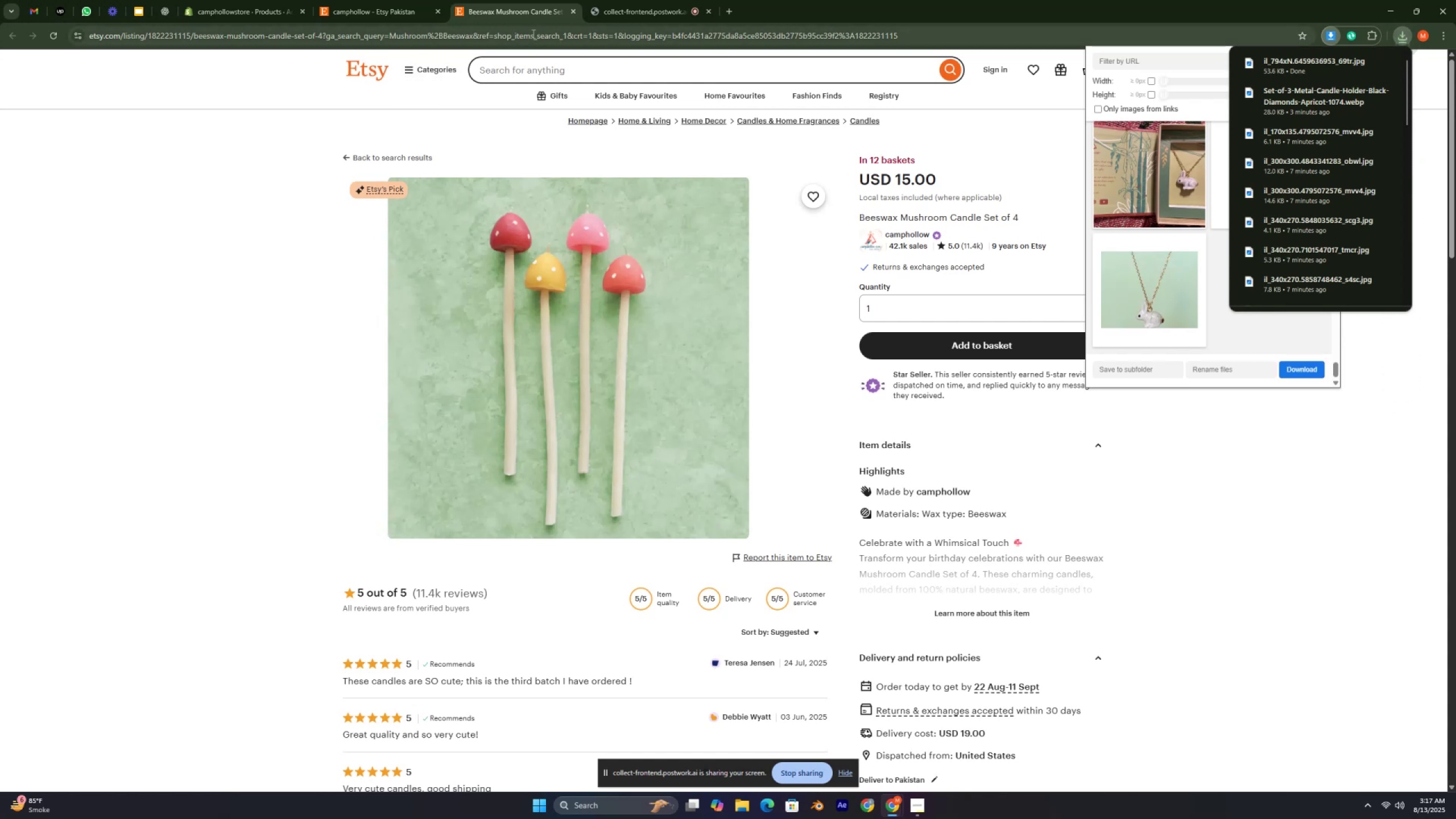 
key(Control+ControlLeft)
 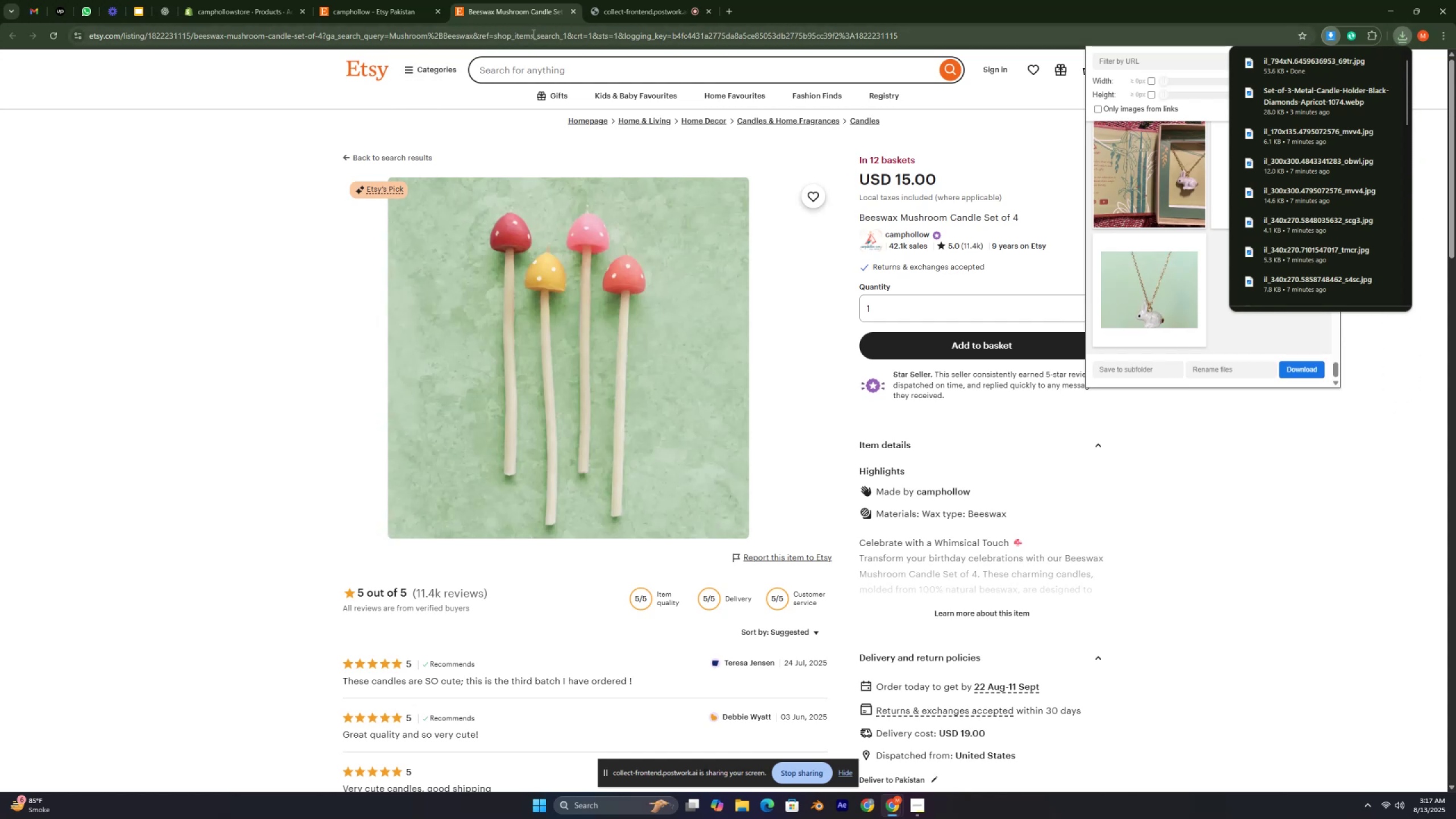 
key(Control+ControlLeft)
 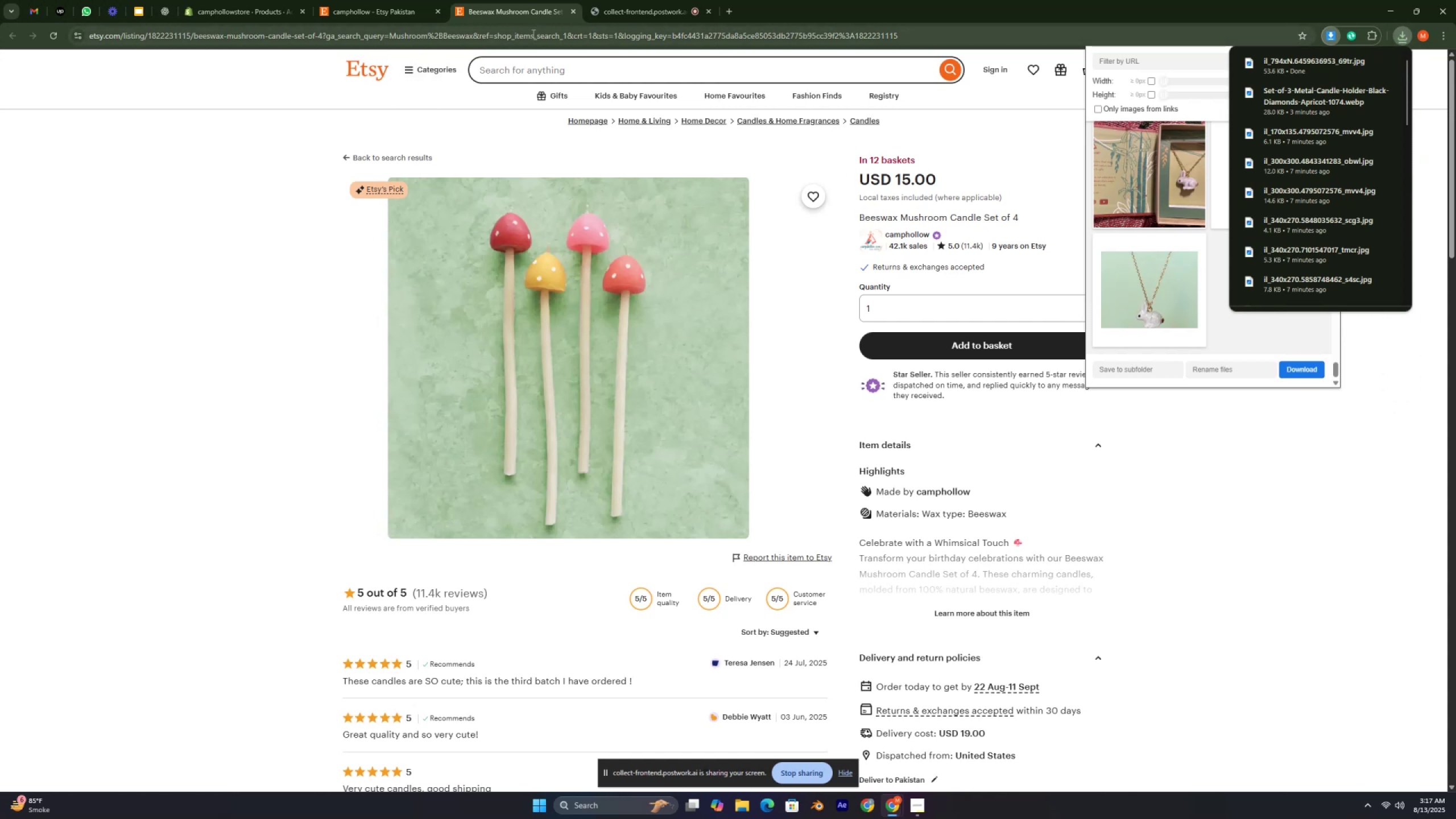 
key(Control+ControlLeft)
 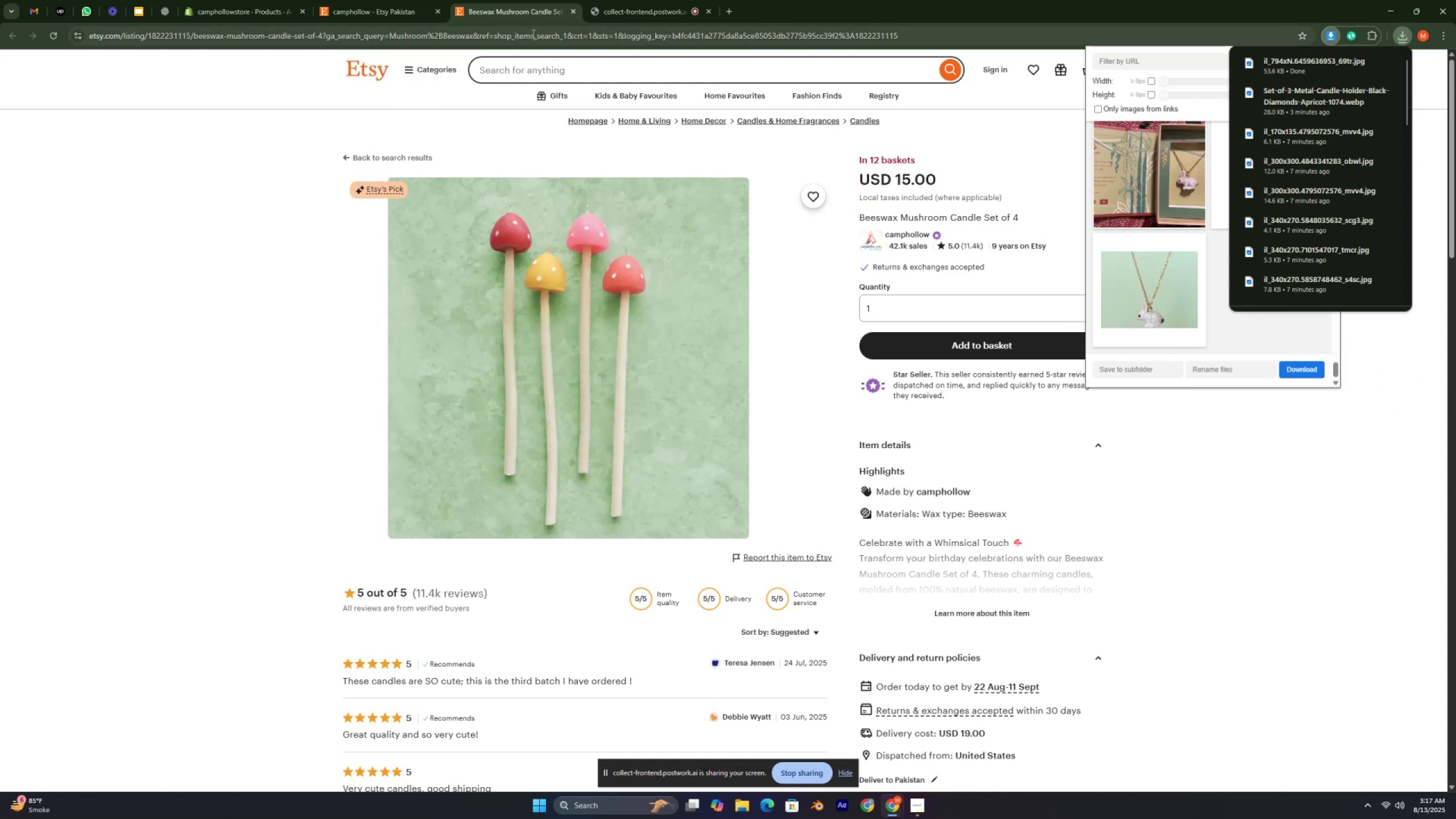 
key(Control+ControlLeft)
 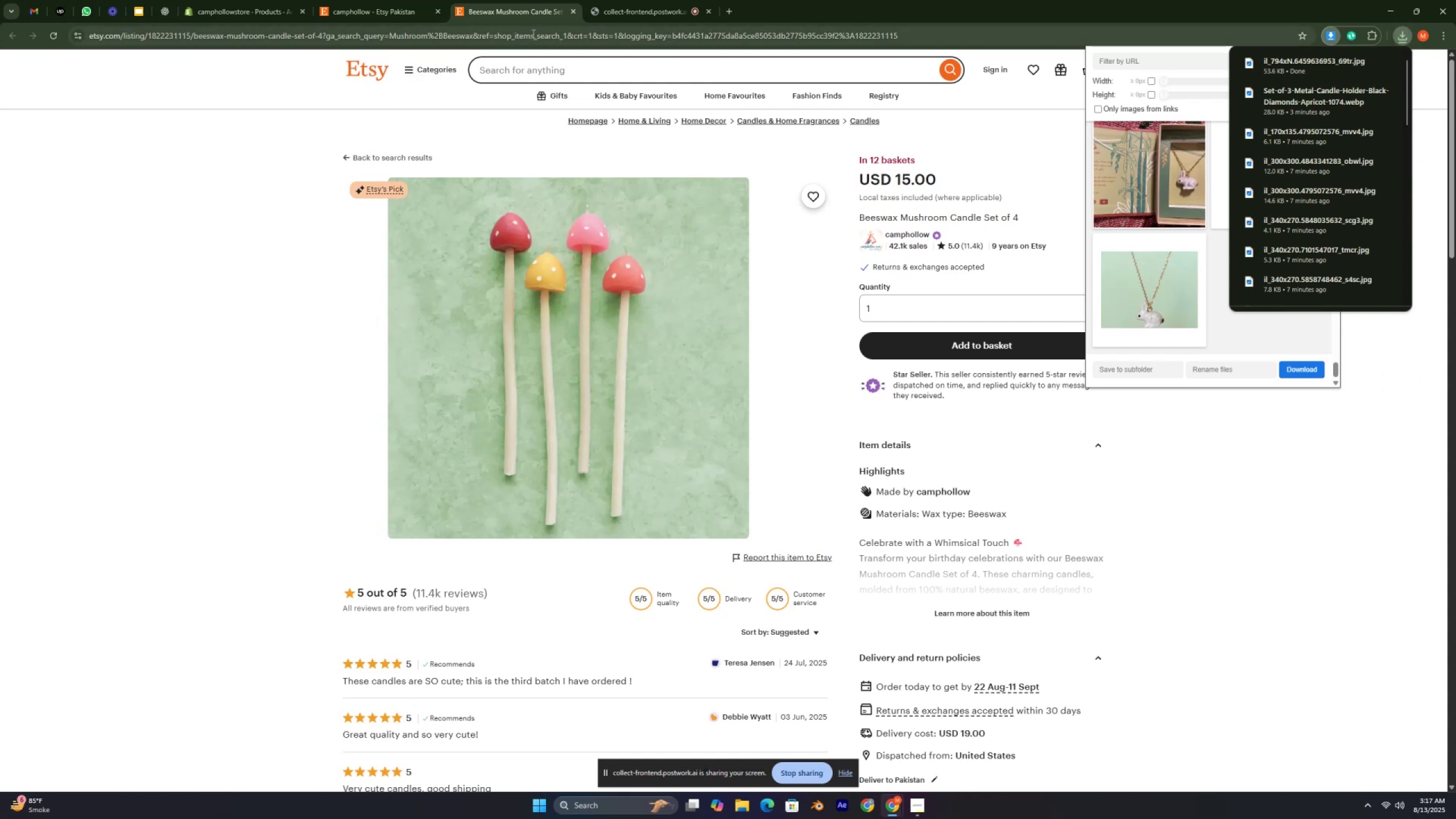 
key(Control+ControlLeft)
 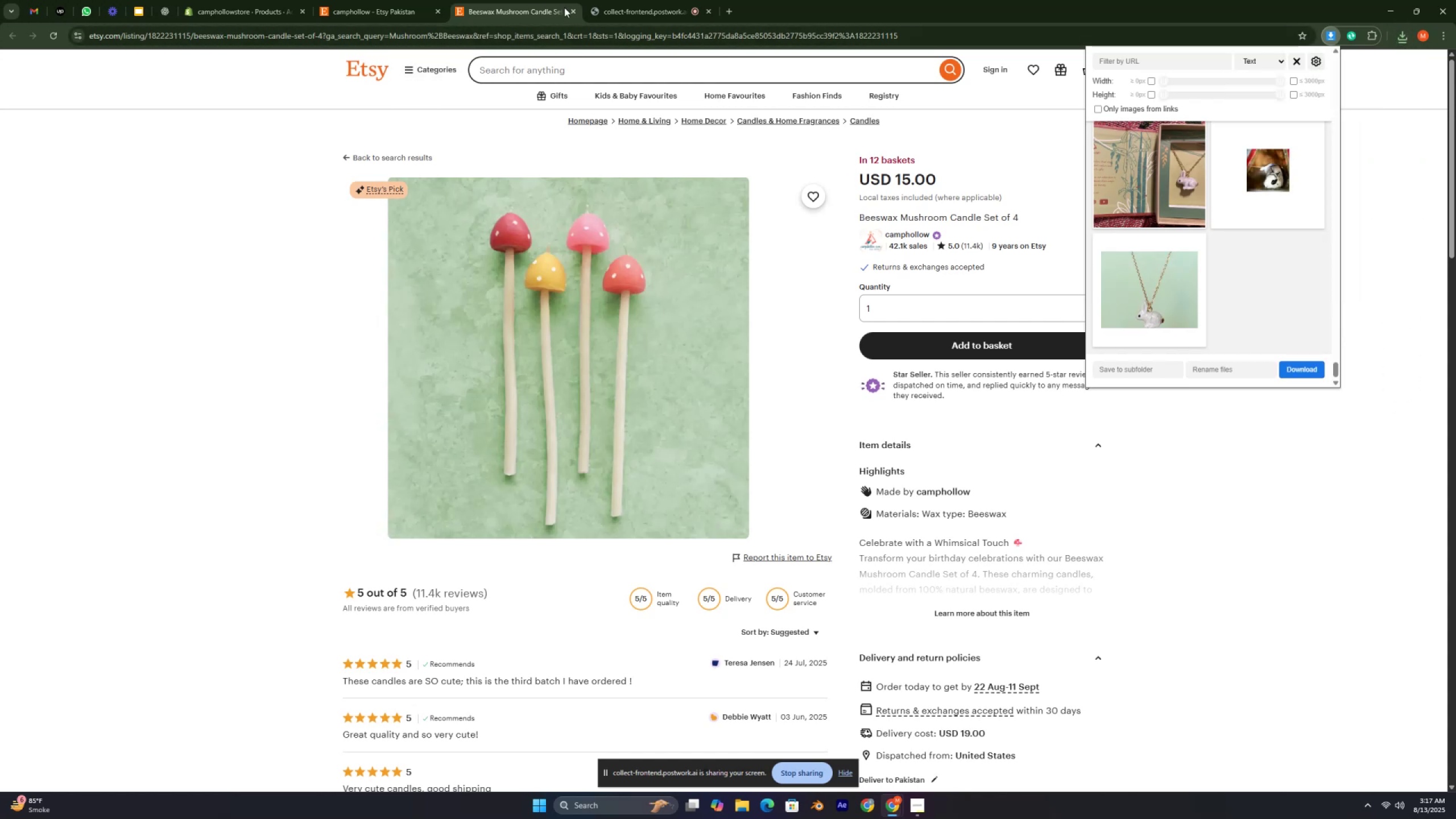 
left_click([570, 10])
 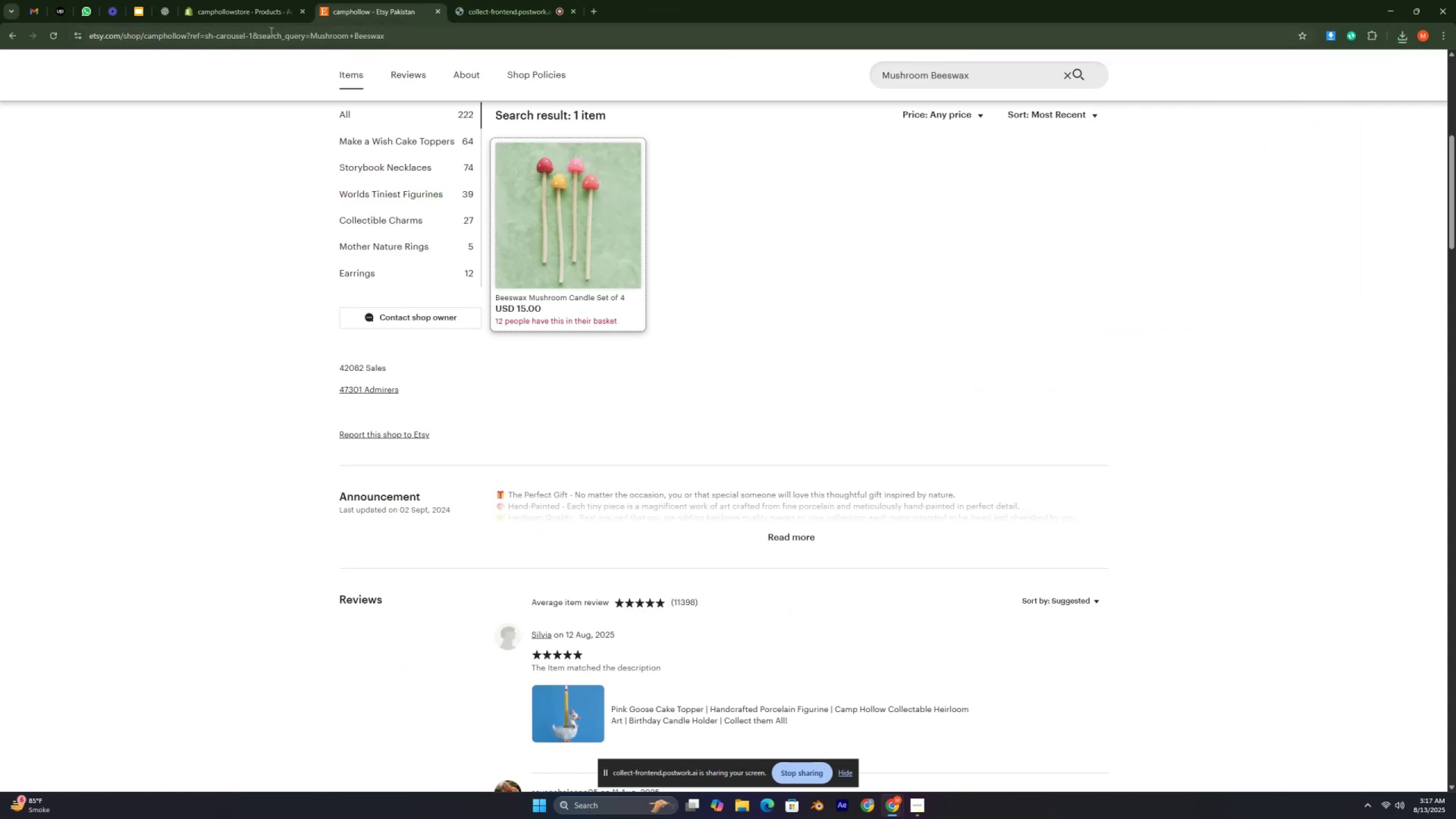 
left_click([218, 17])
 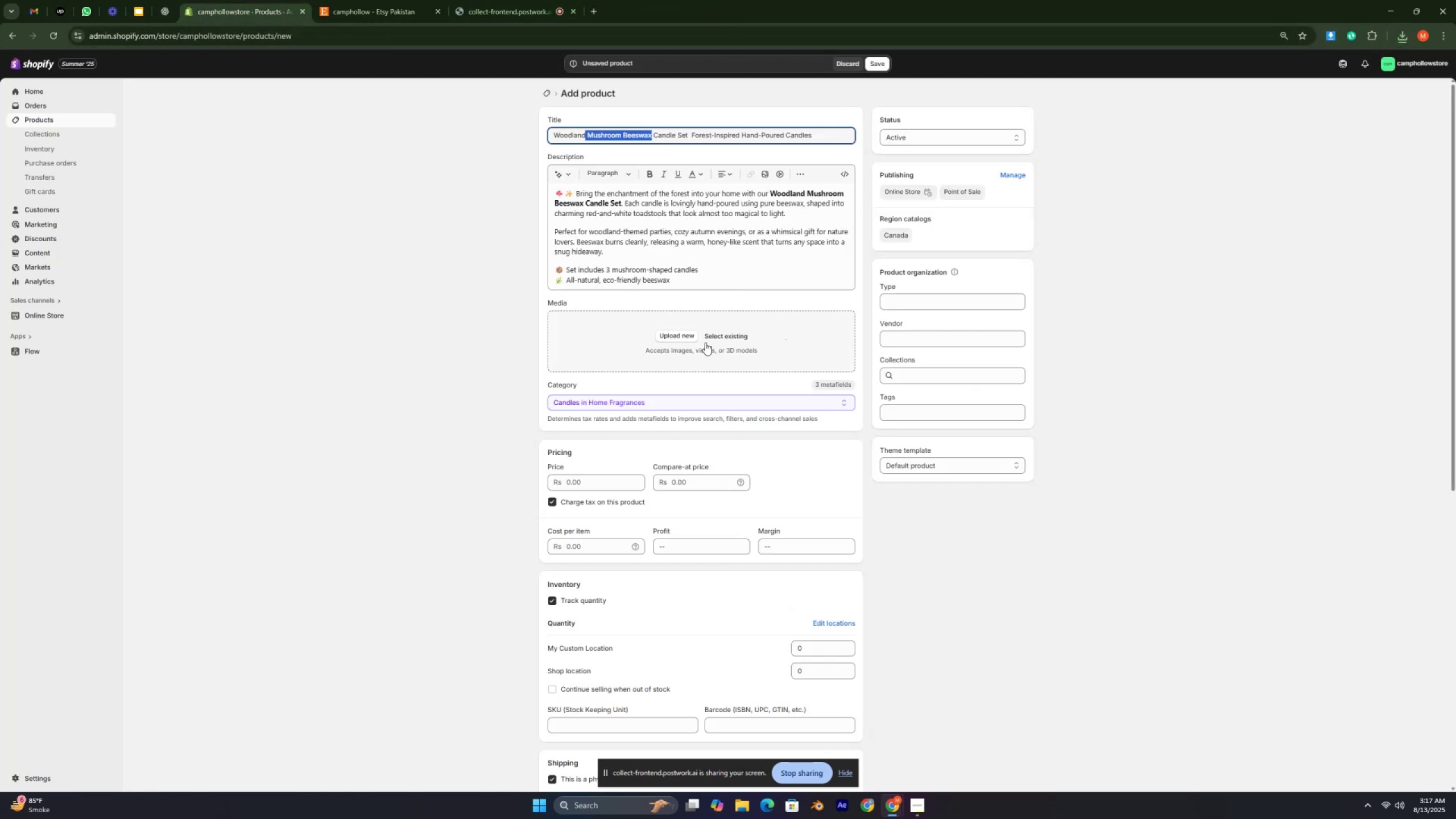 
left_click([664, 329])
 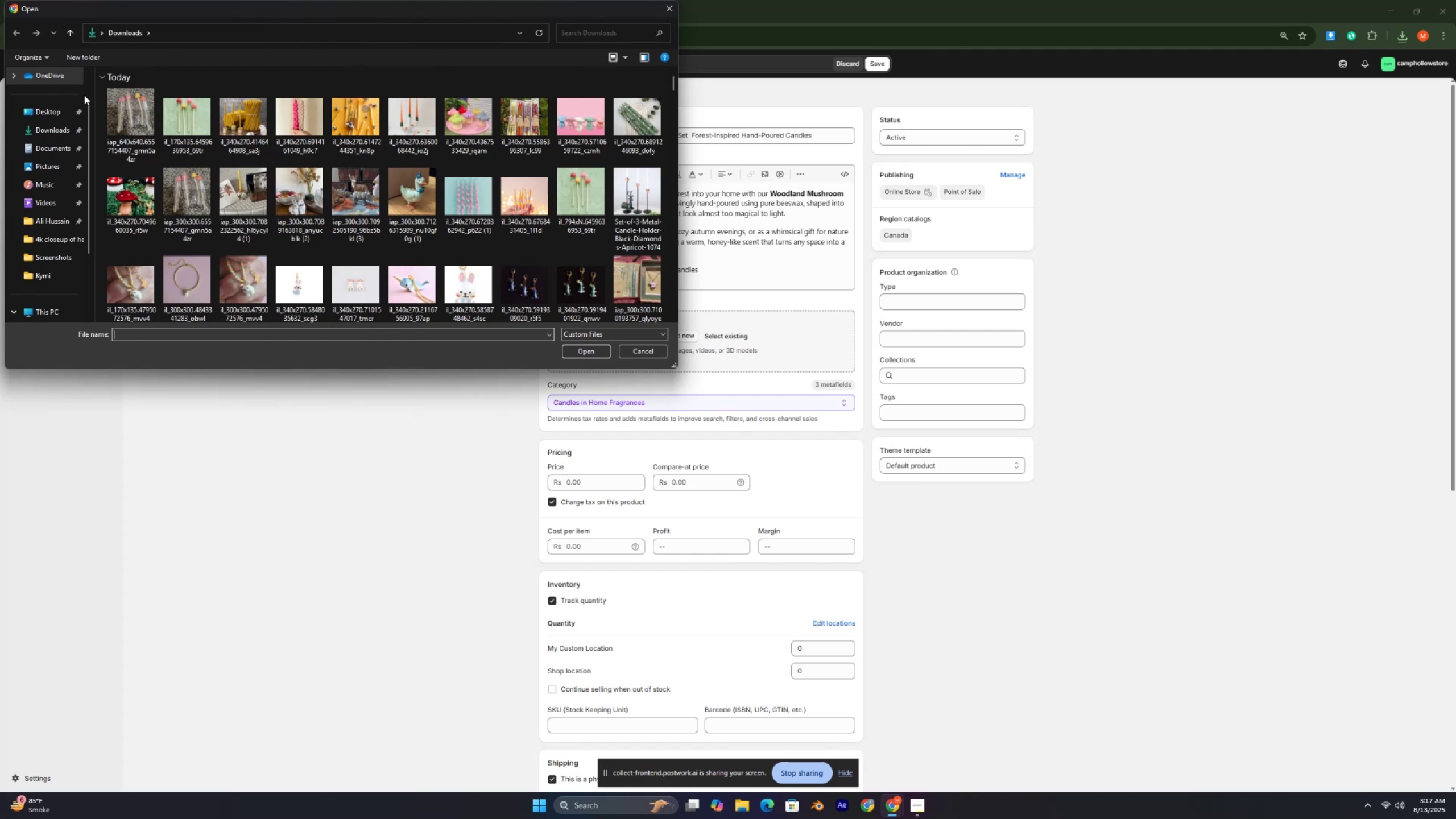 
left_click_drag(start_coordinate=[101, 101], to_coordinate=[632, 130])
 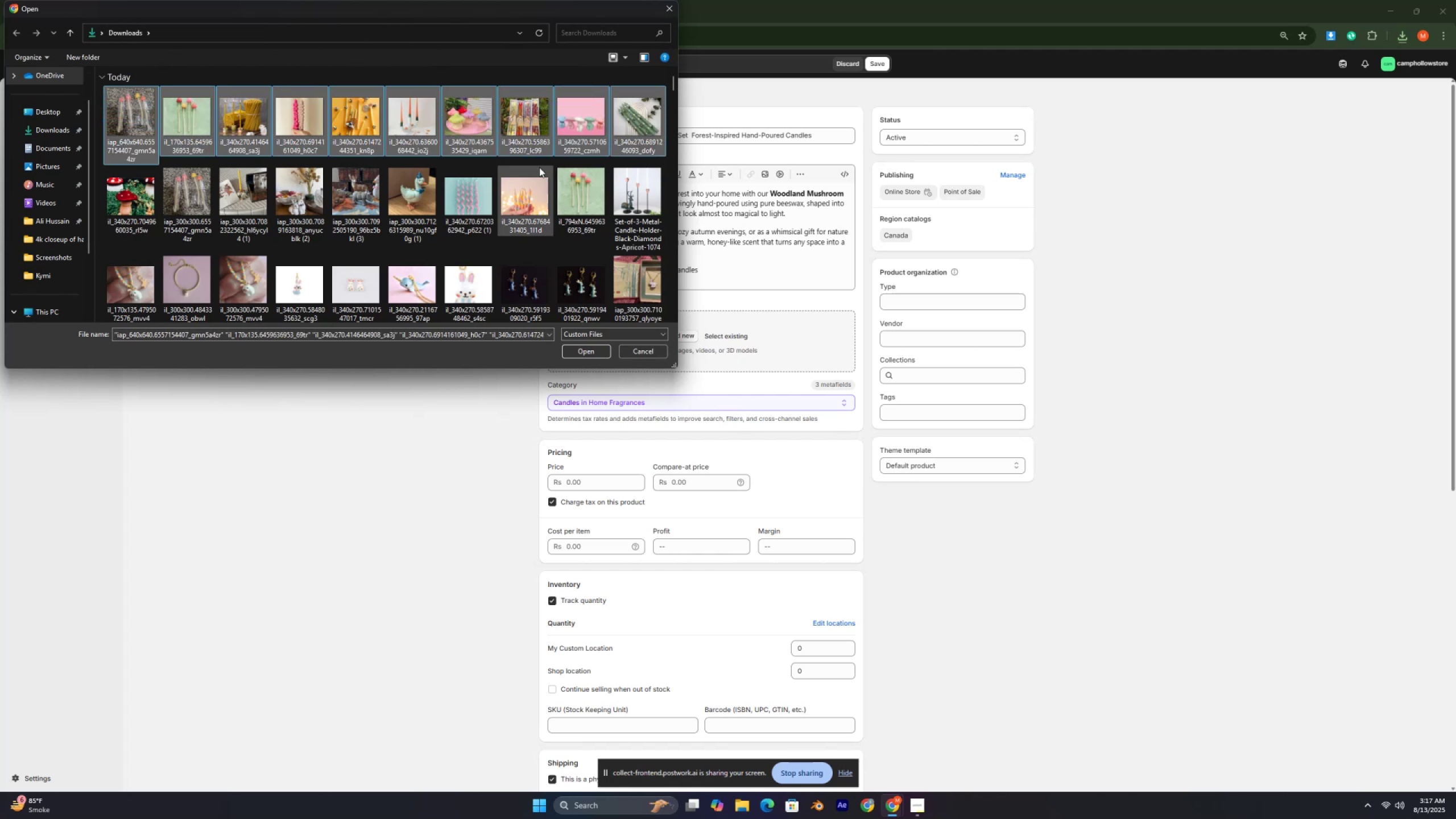 
hold_key(key=ControlLeft, duration=1.42)
 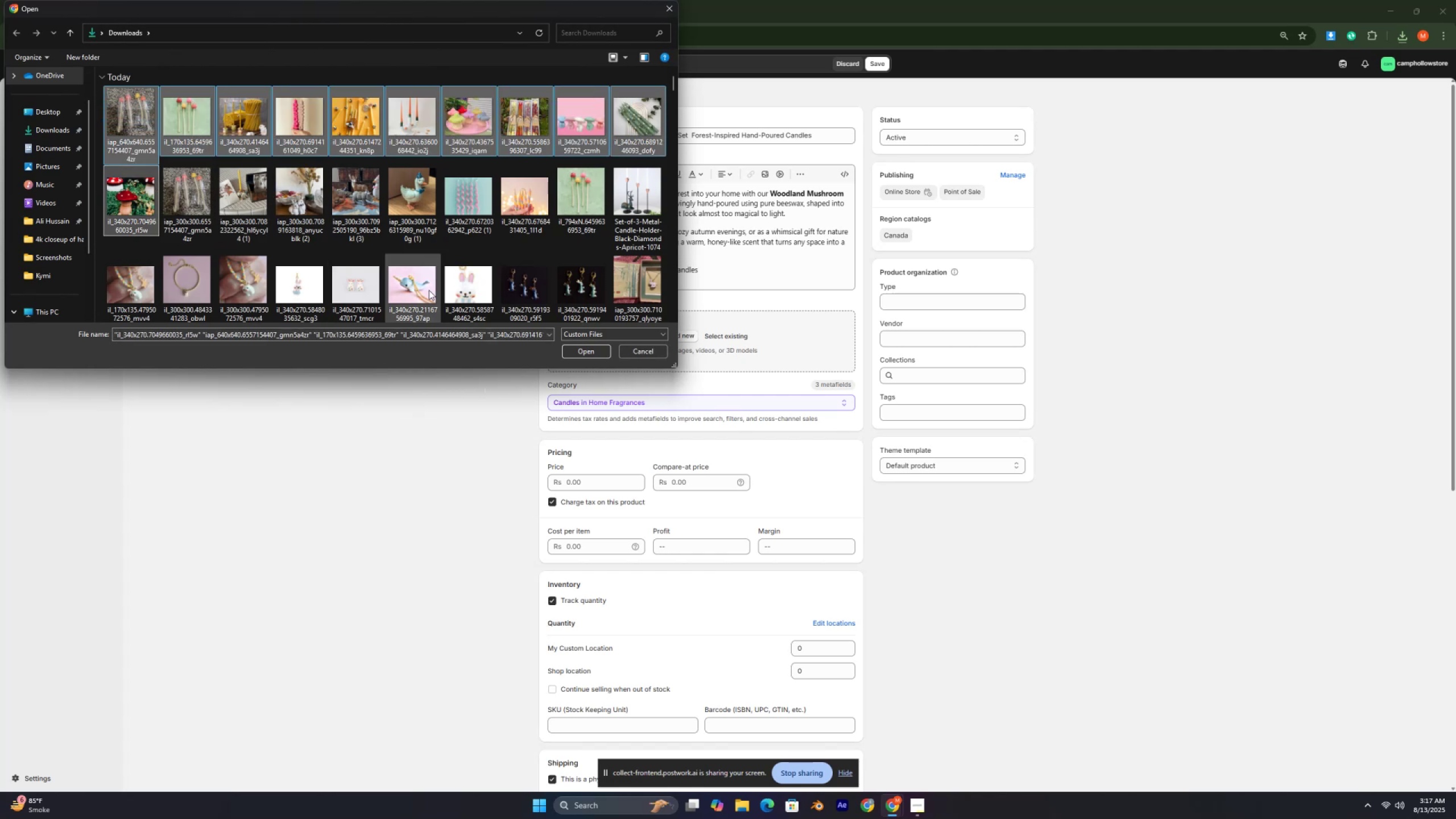 
hold_key(key=ControlLeft, duration=1.53)
left_click([183, 205])
 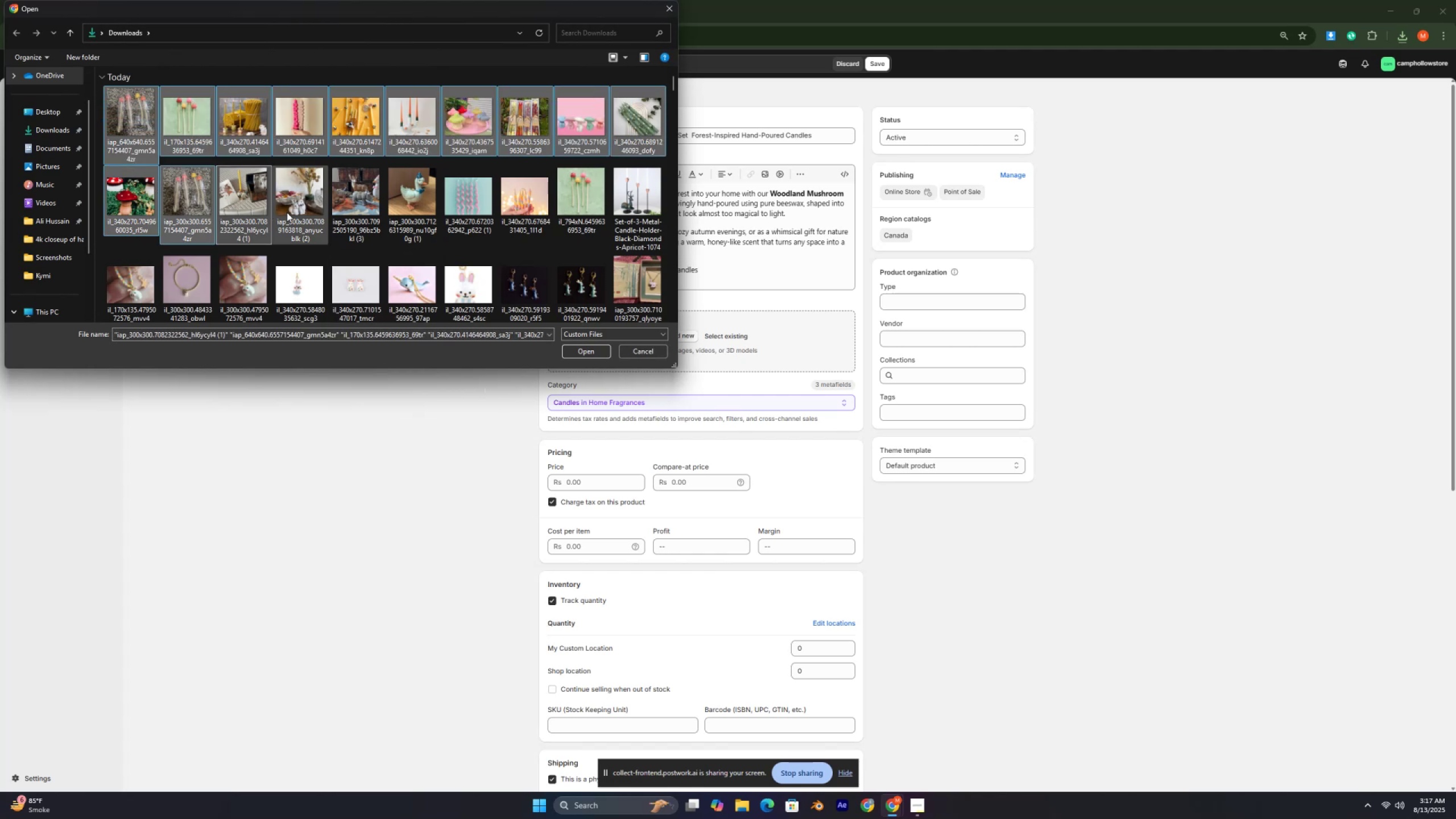 
triple_click([288, 212])
 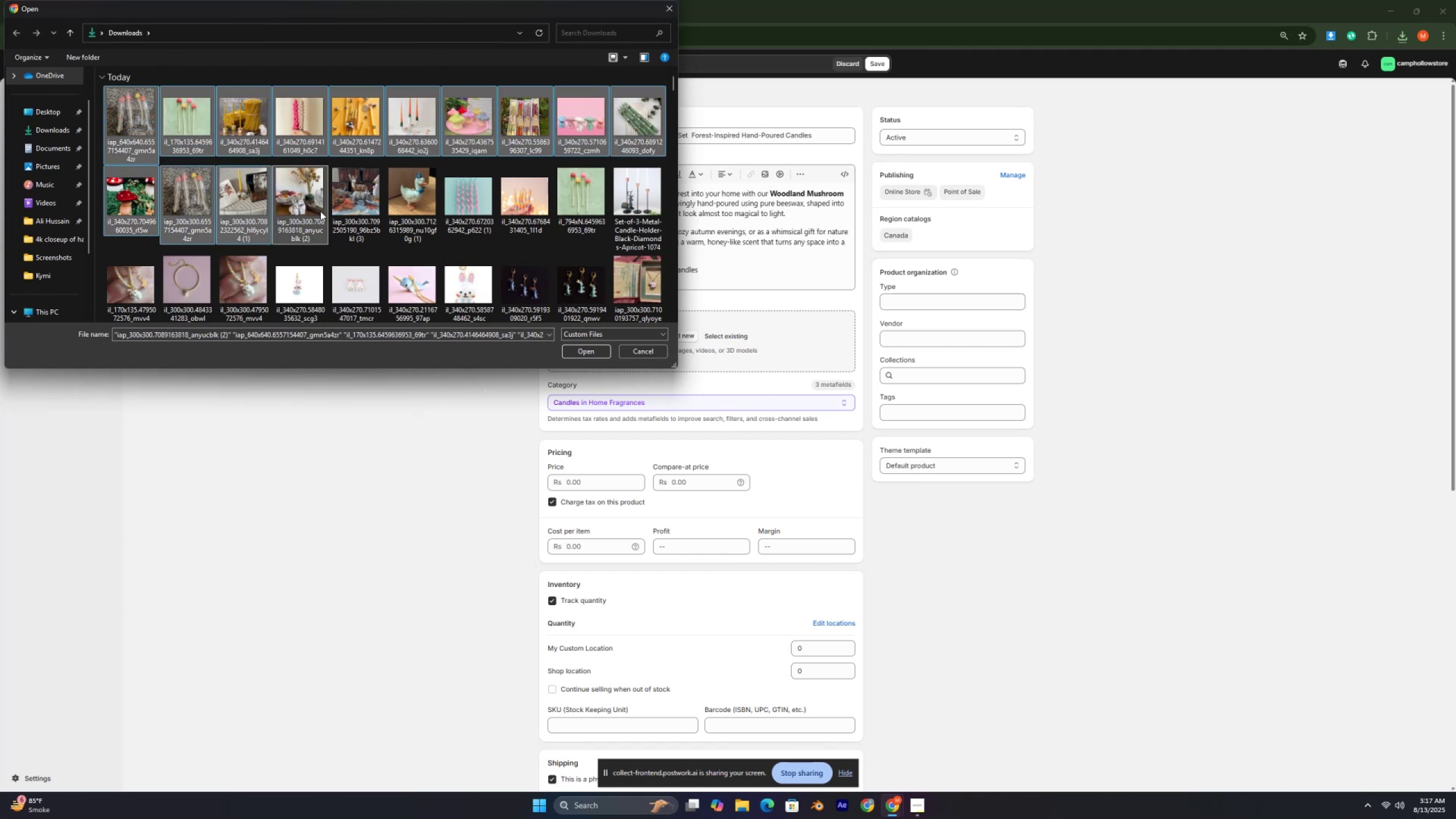 
hold_key(key=ControlLeft, duration=1.52)
left_click_drag(start_coordinate=[326, 211], to_coordinate=[330, 210])
 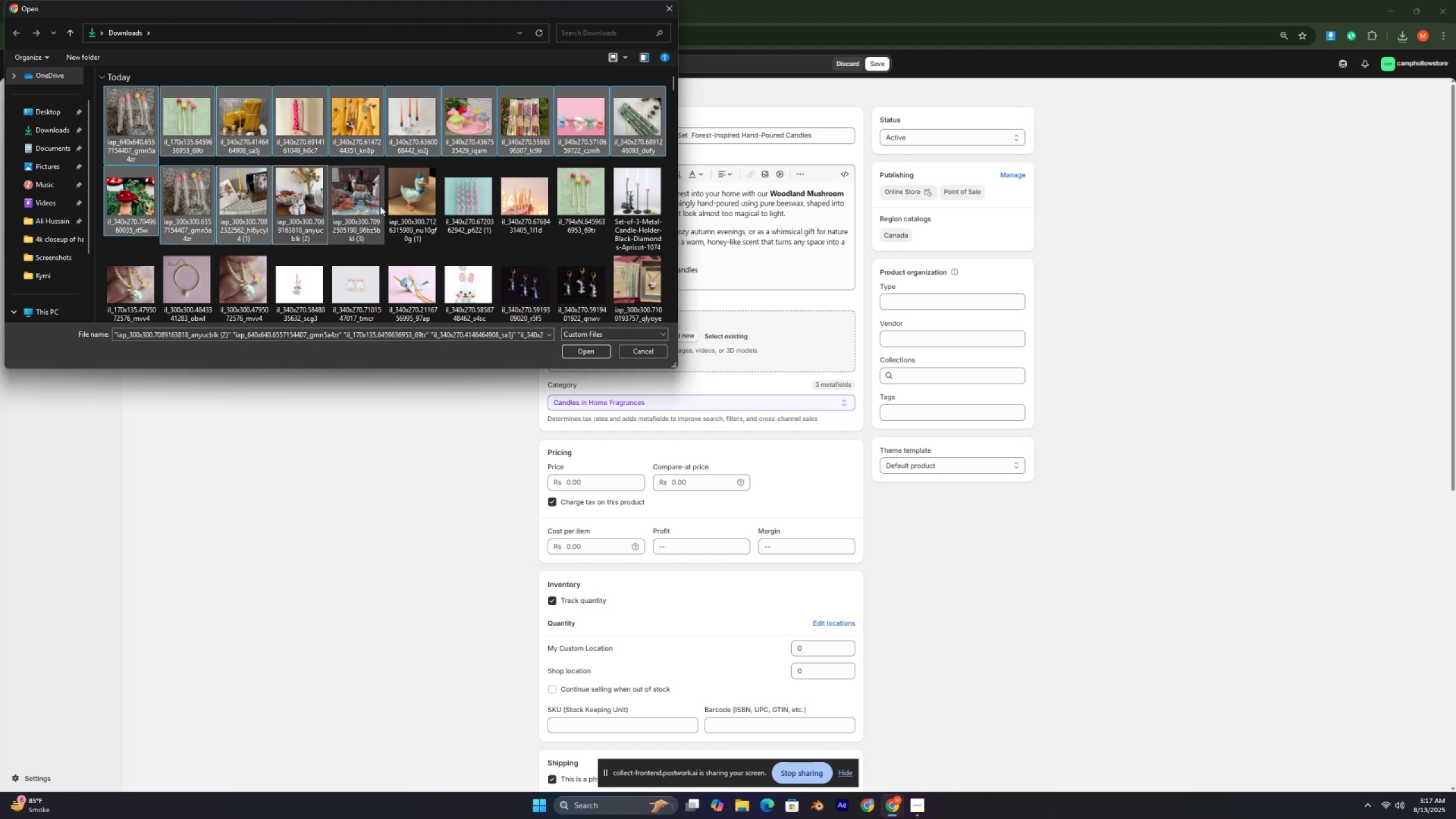 
left_click([407, 206])
 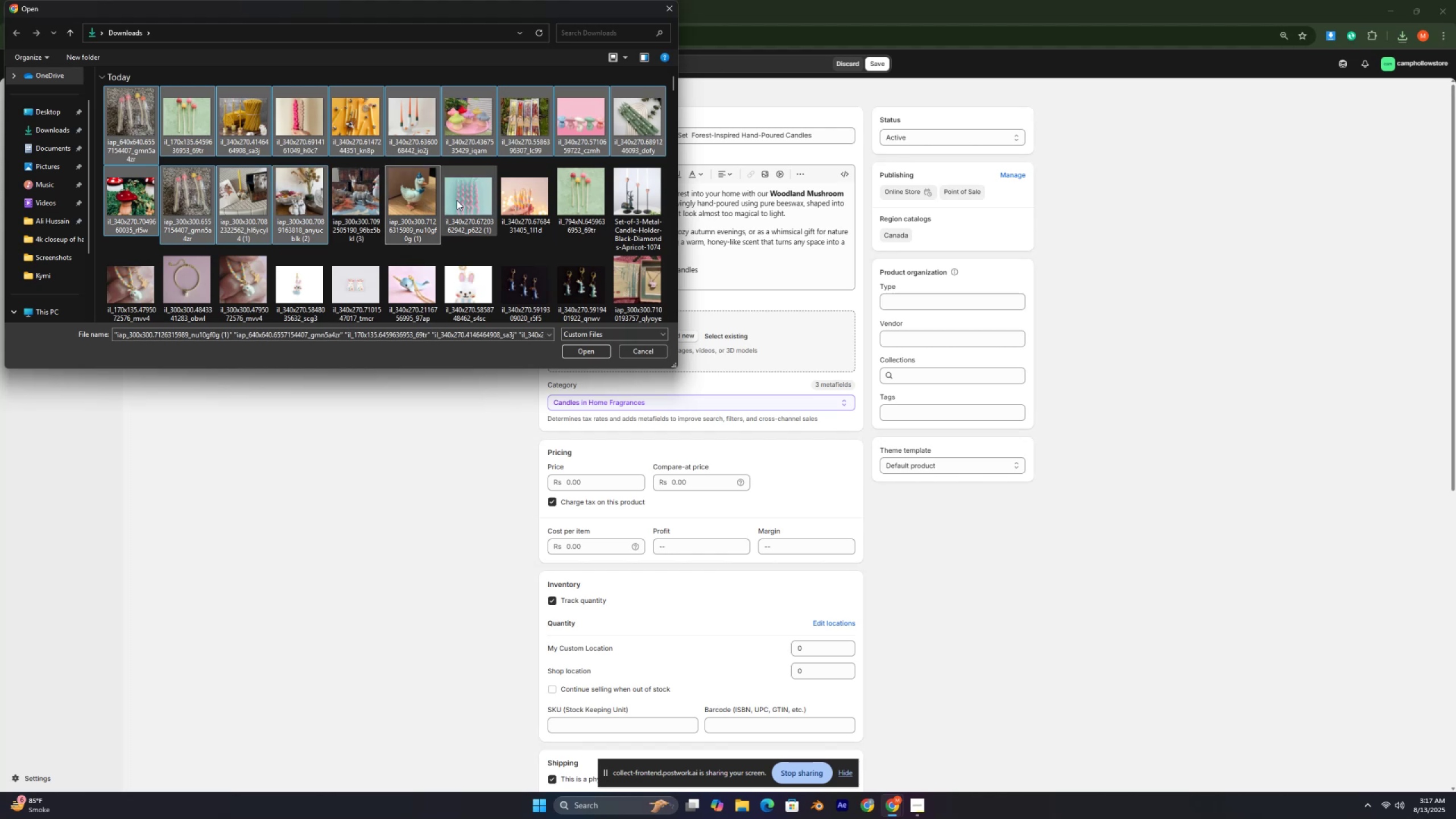 
left_click_drag(start_coordinate=[470, 200], to_coordinate=[477, 200])
 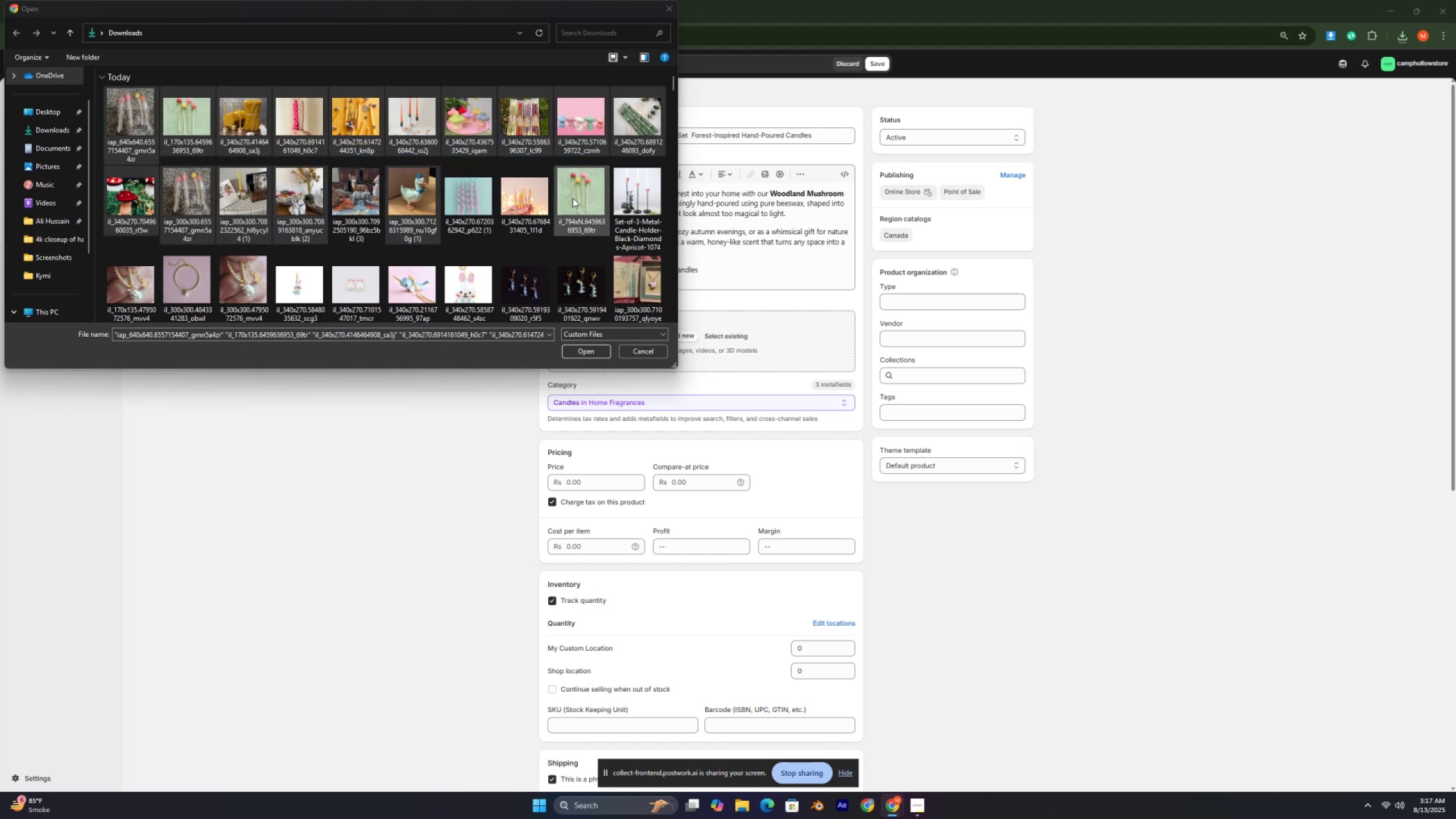 
hold_key(key=ControlLeft, duration=1.01)
double_click([573, 198])
 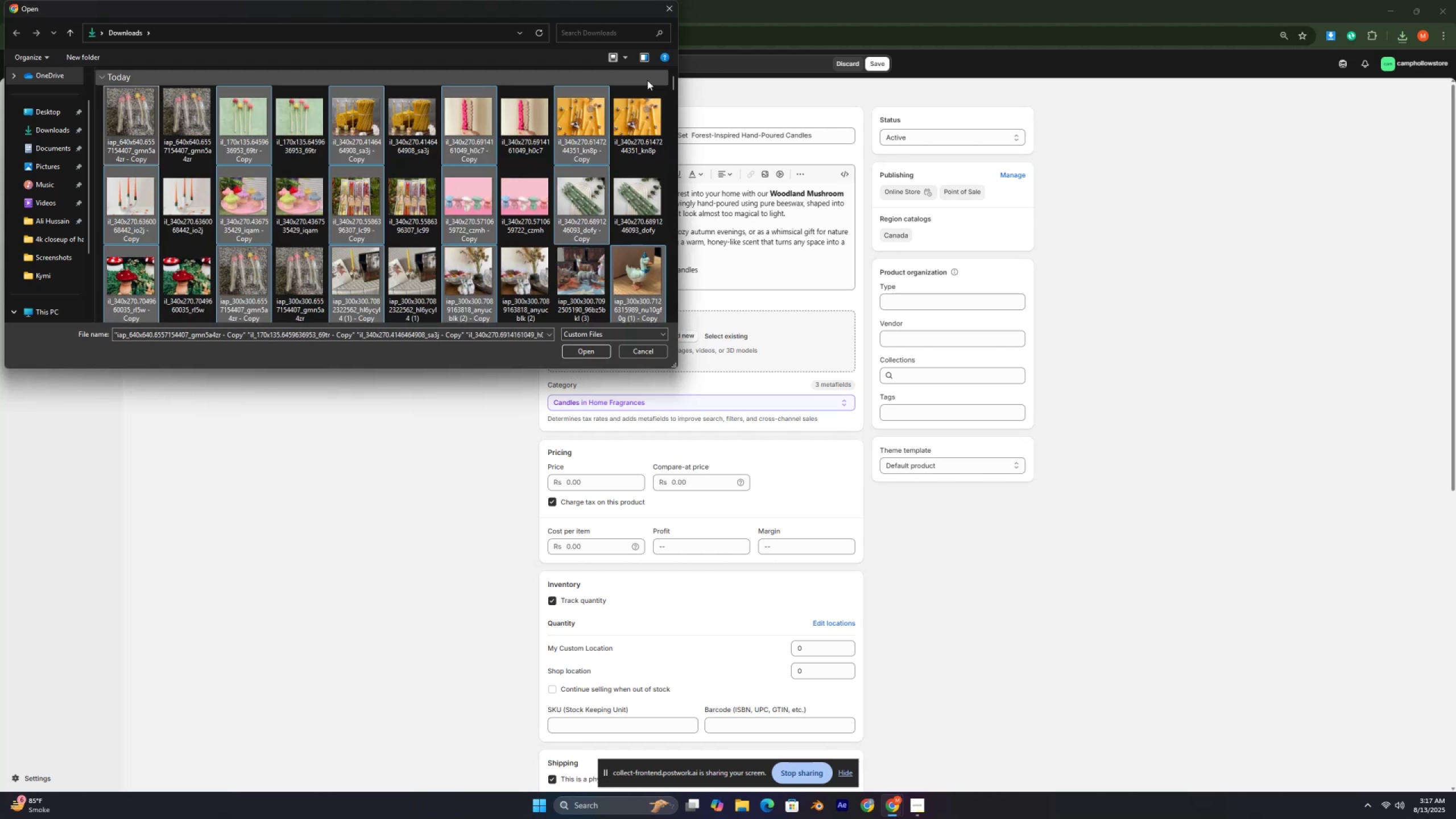 
left_click_drag(start_coordinate=[664, 12], to_coordinate=[665, 6])
 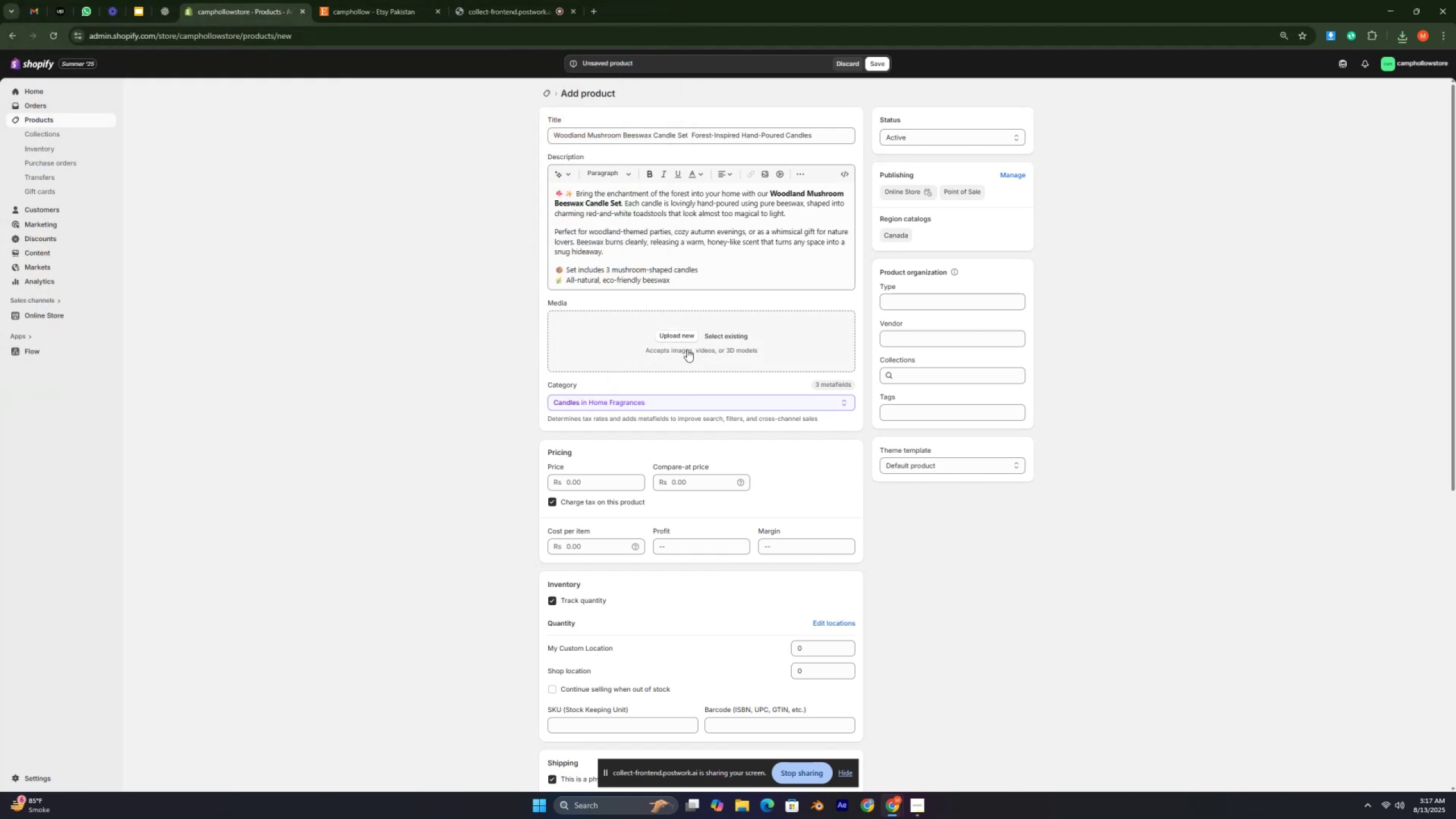 
left_click([661, 325])
 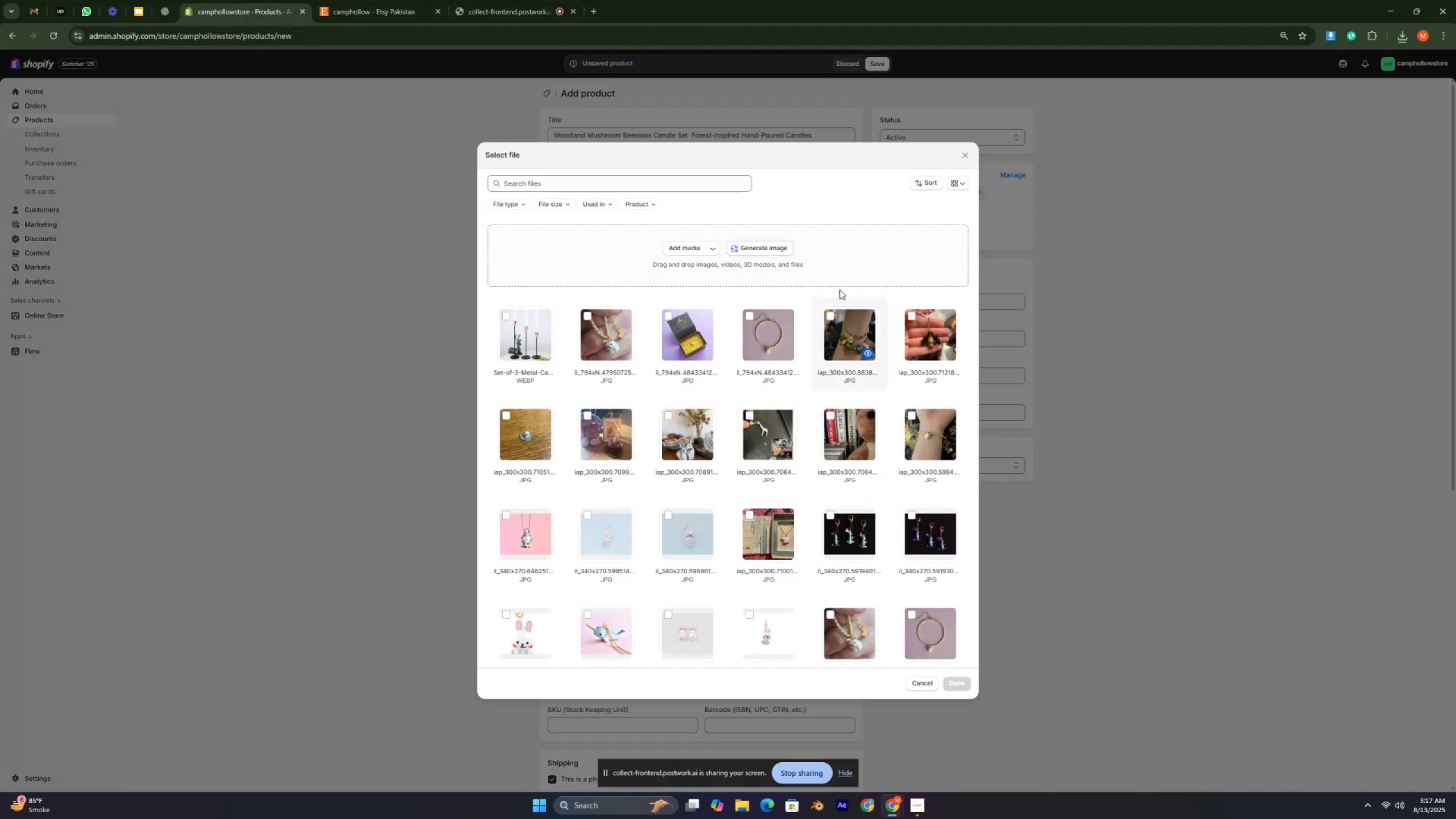 
left_click([965, 148])
 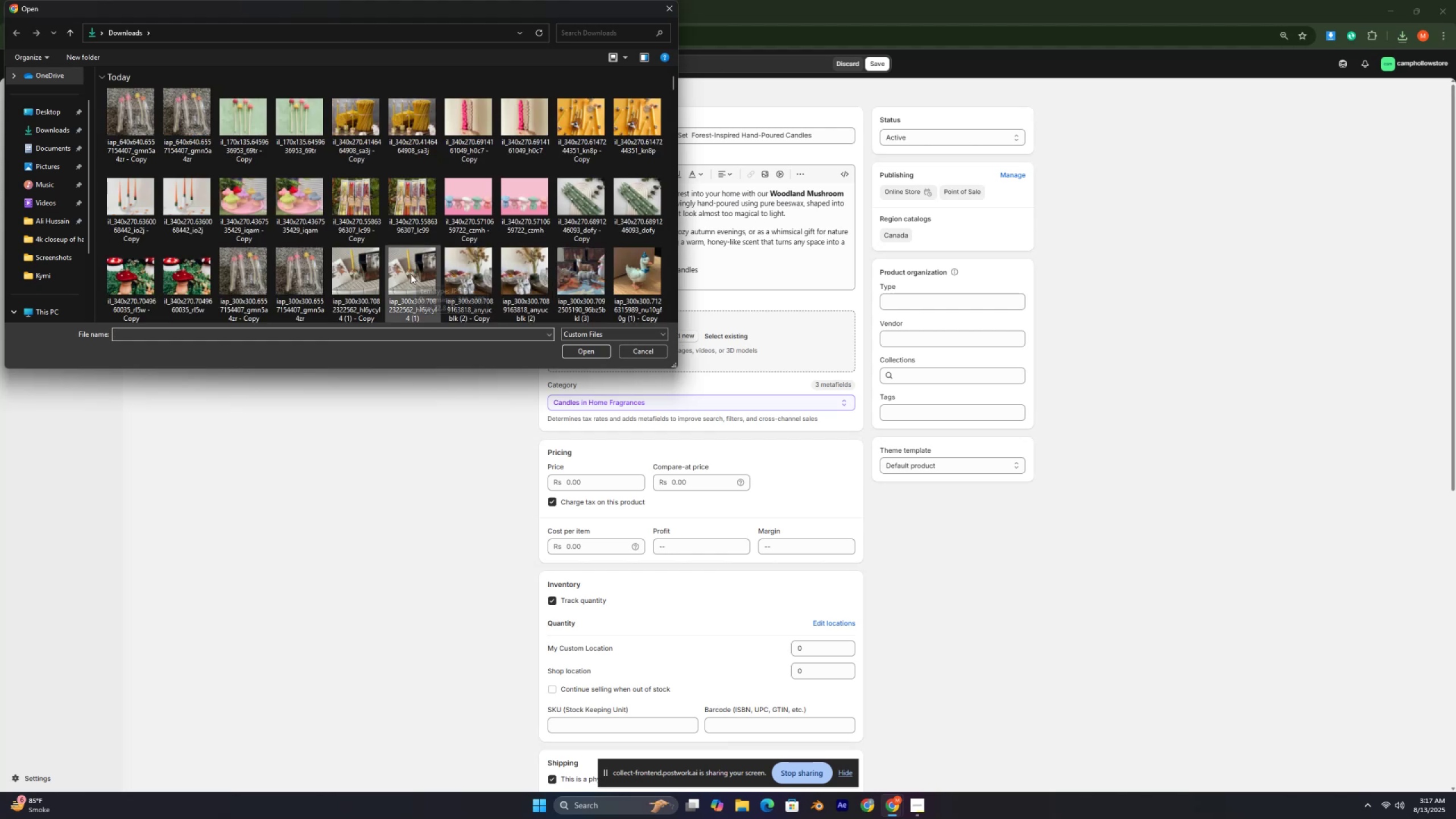 
left_click_drag(start_coordinate=[100, 89], to_coordinate=[633, 127])
 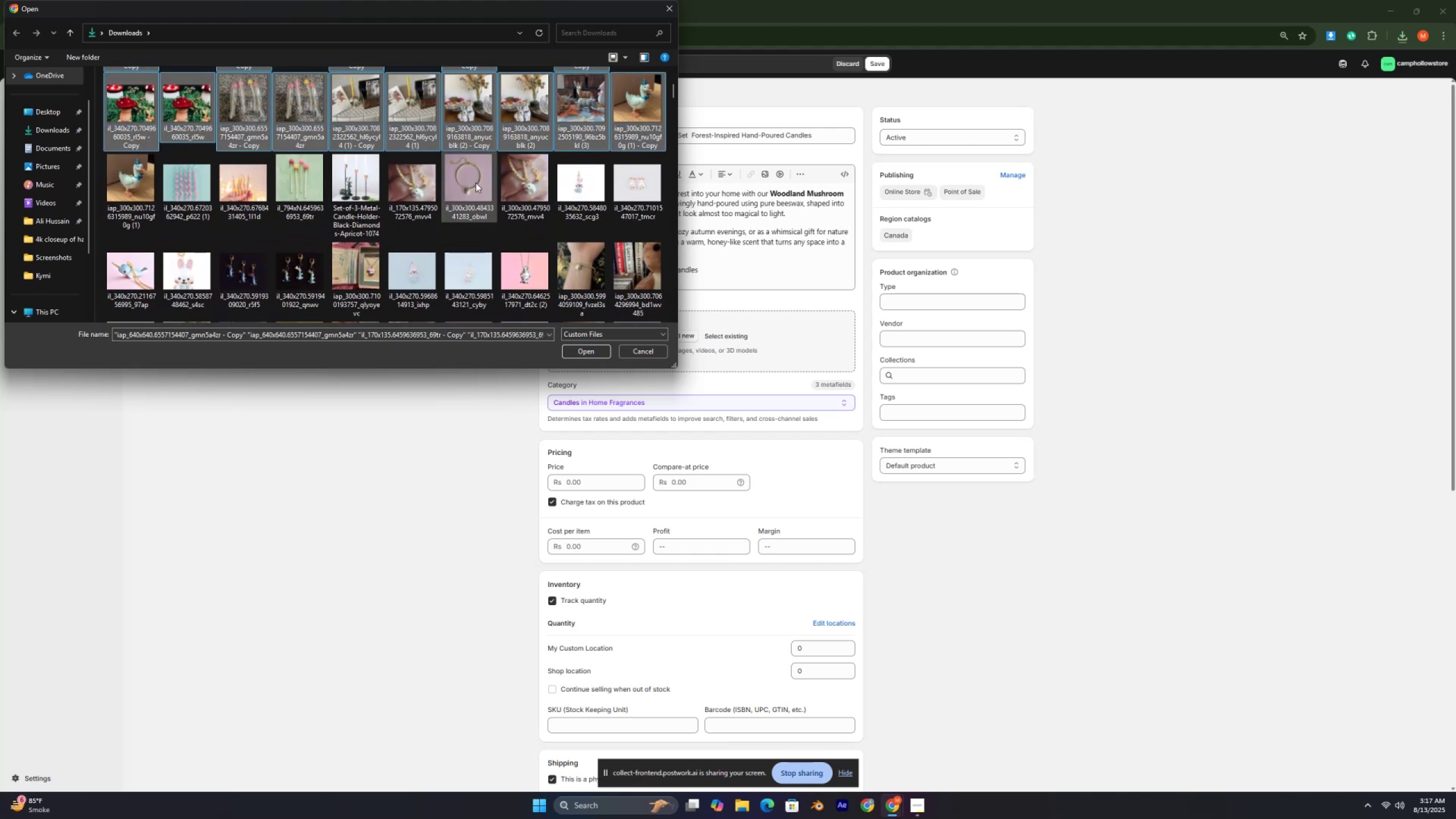 
hold_key(key=ControlLeft, duration=1.52)
left_click([133, 163])
 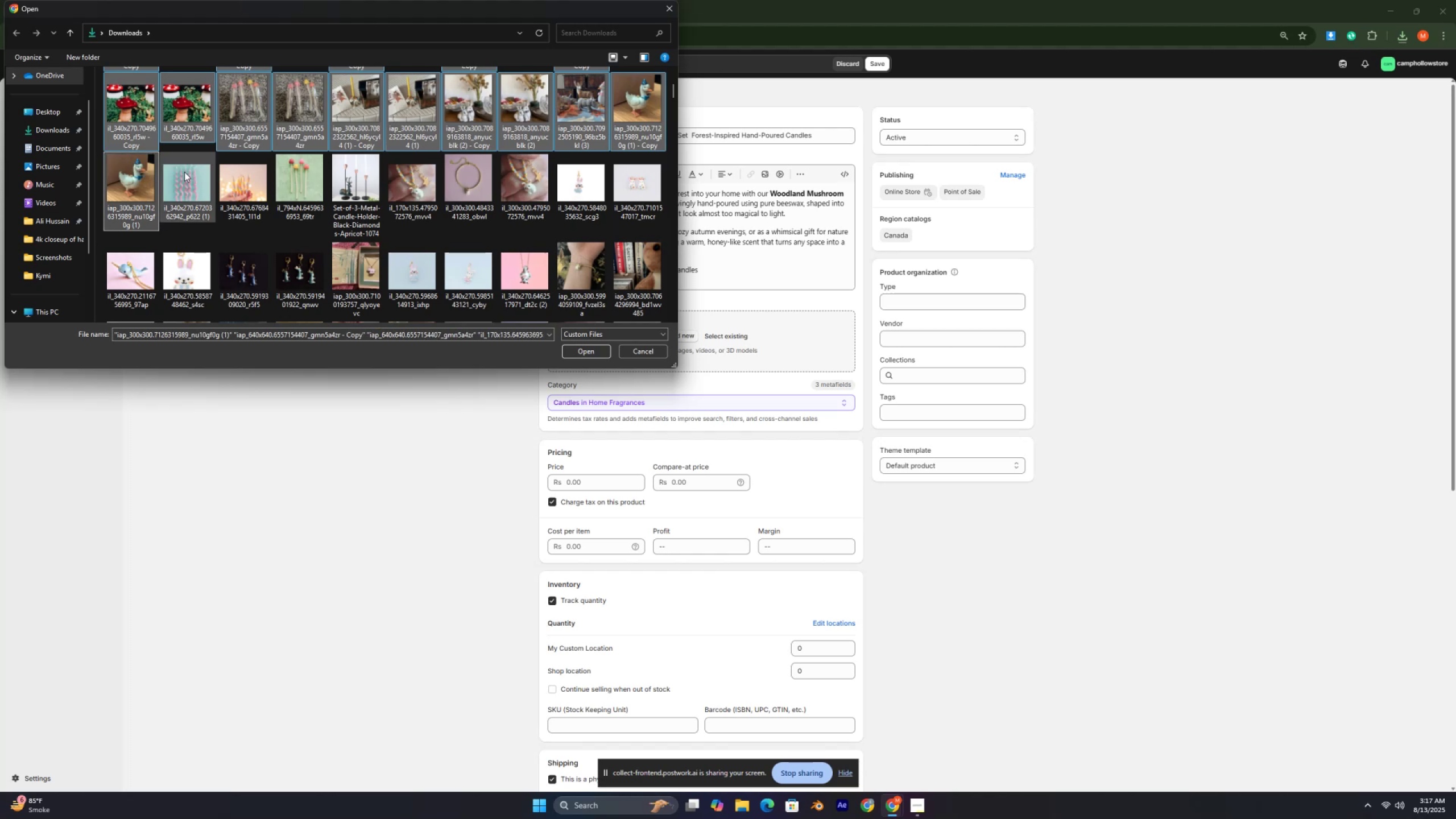 
hold_key(key=ControlLeft, duration=1.49)
left_click_drag(start_coordinate=[236, 172], to_coordinate=[246, 172])
 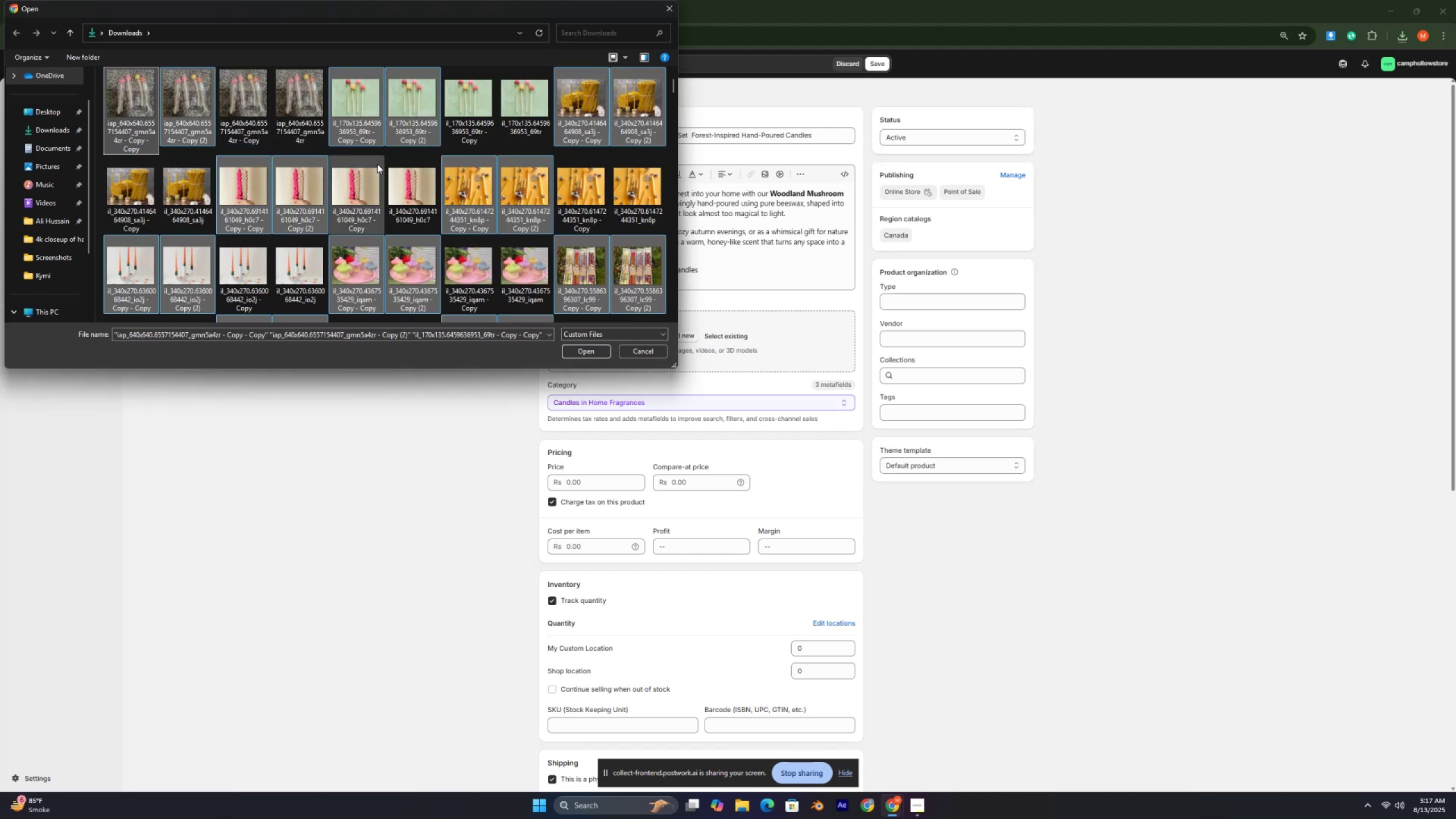 
left_click_drag(start_coordinate=[98, 81], to_coordinate=[623, 283])
 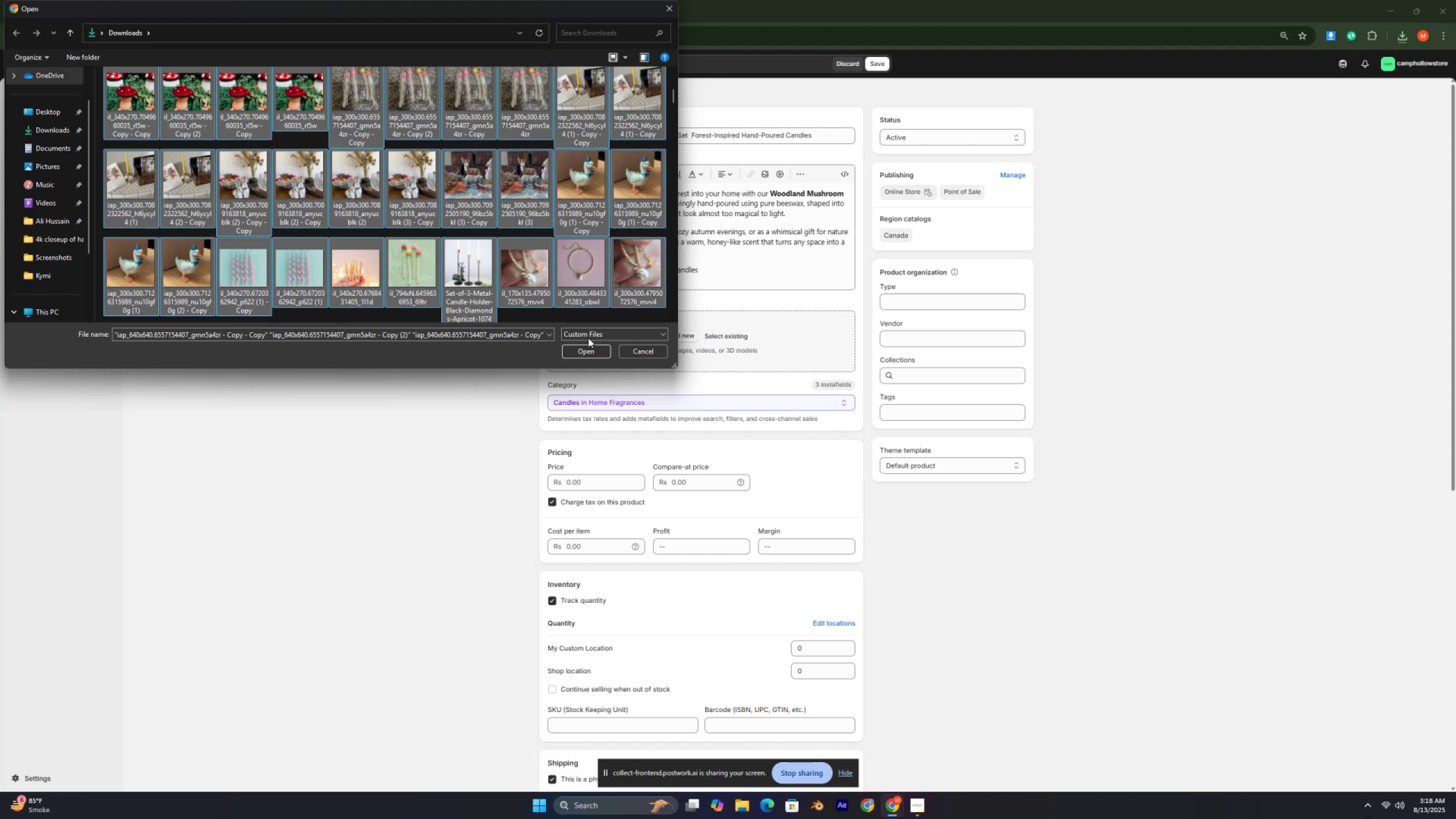 
left_click([582, 349])
 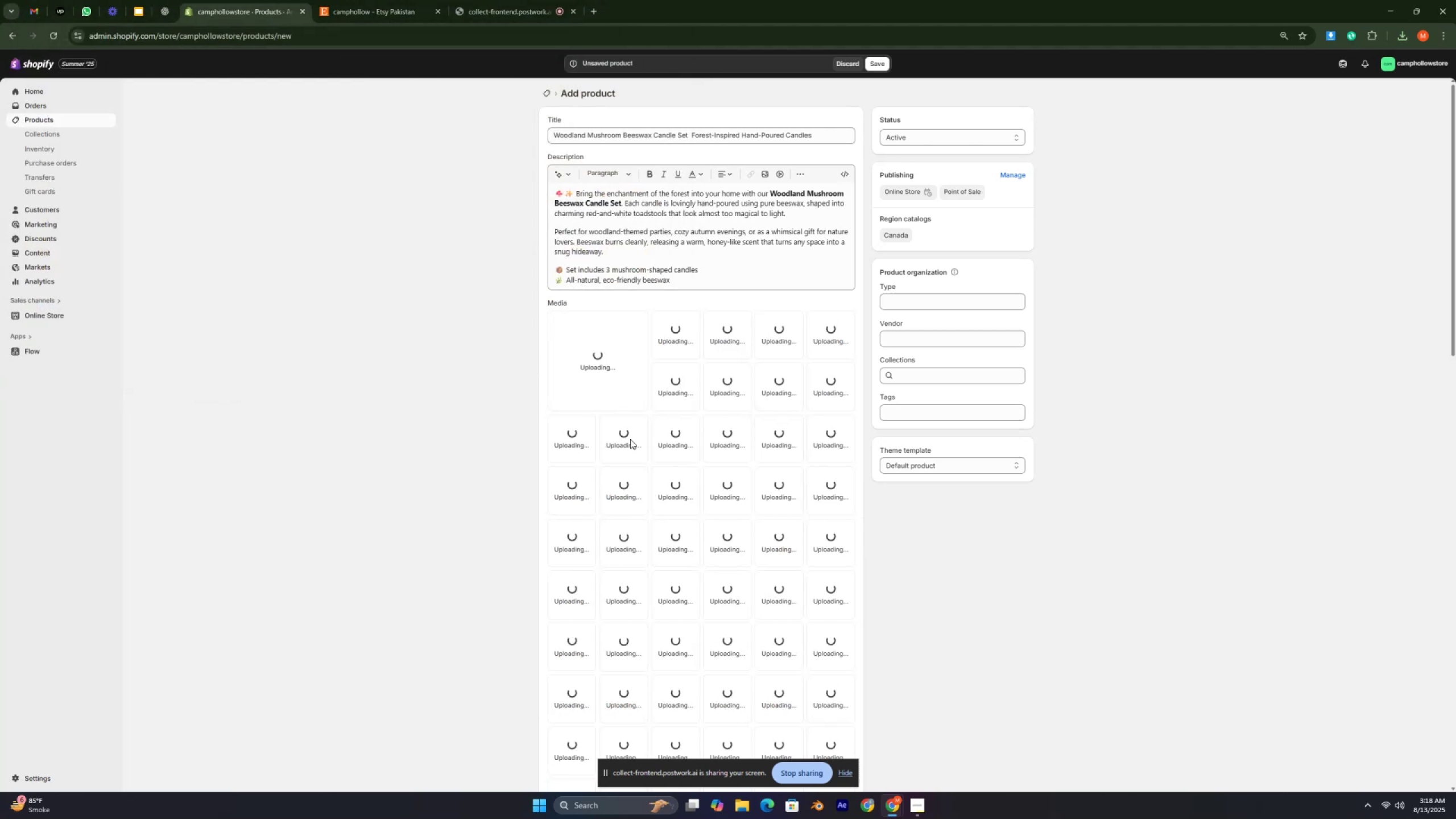 
wait(5.01)
 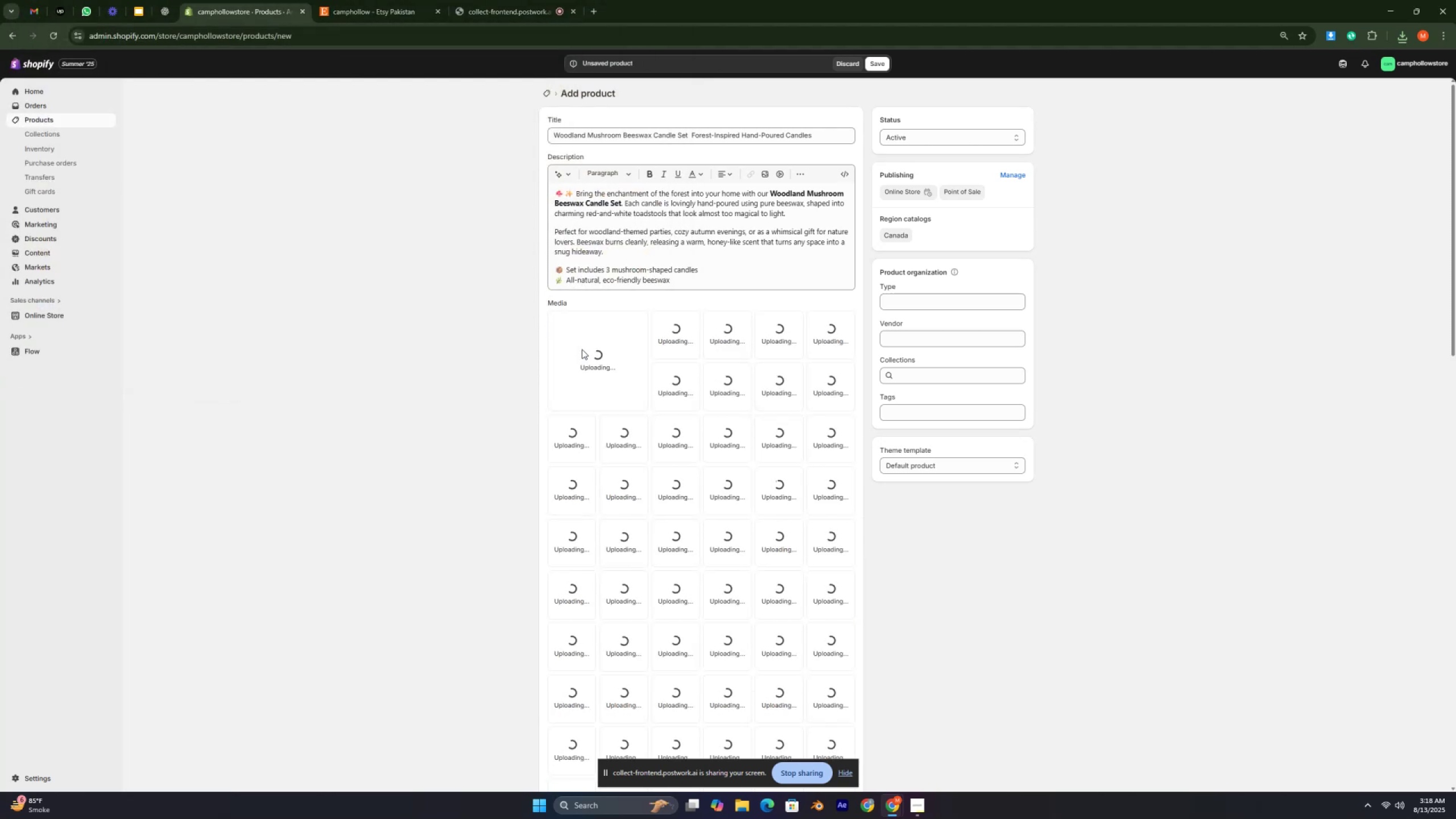 
scroll: coordinate [629, 422], scroll_direction: down, amount: 6.0
 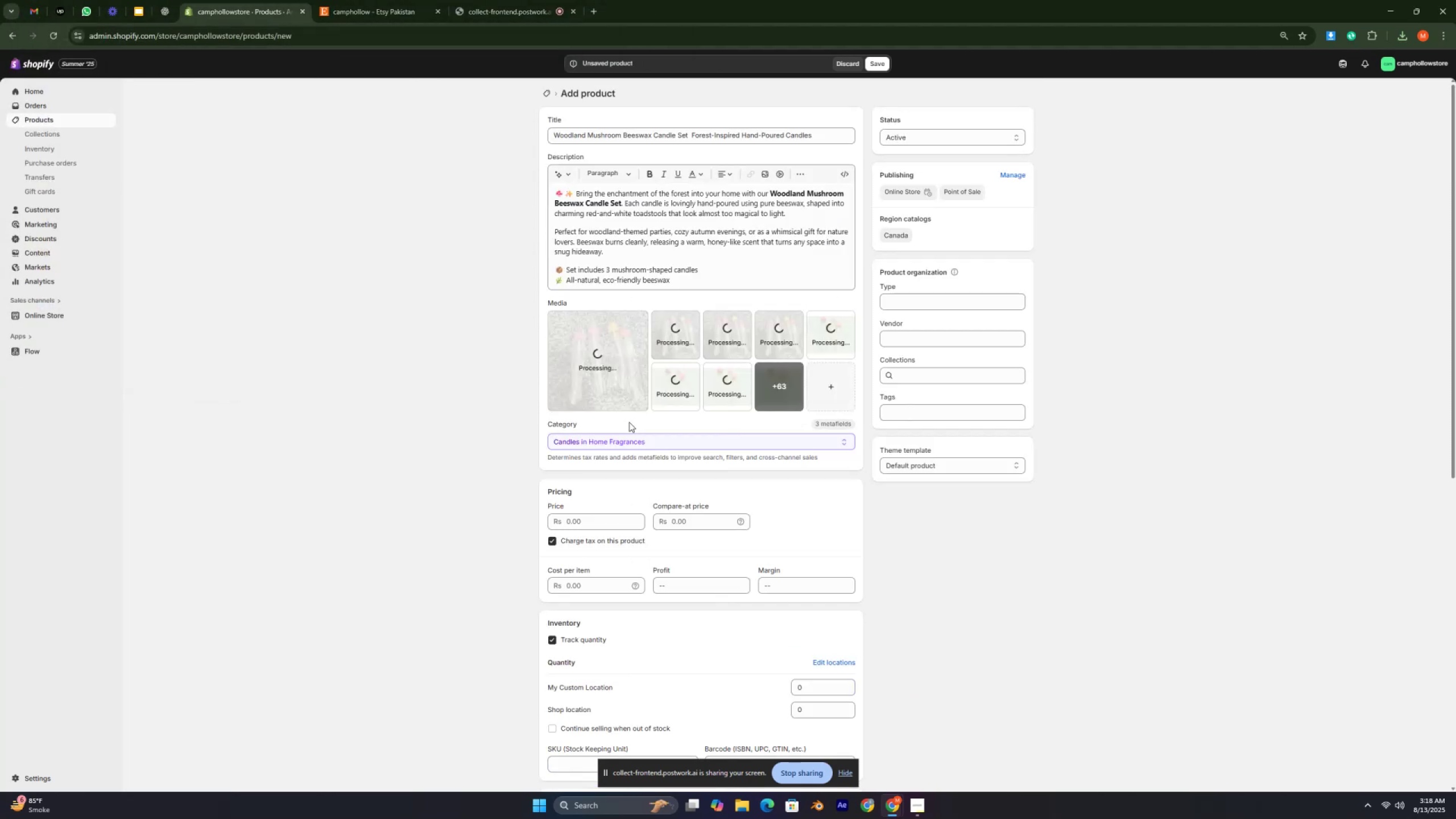 
scroll: coordinate [629, 422], scroll_direction: up, amount: 3.0
 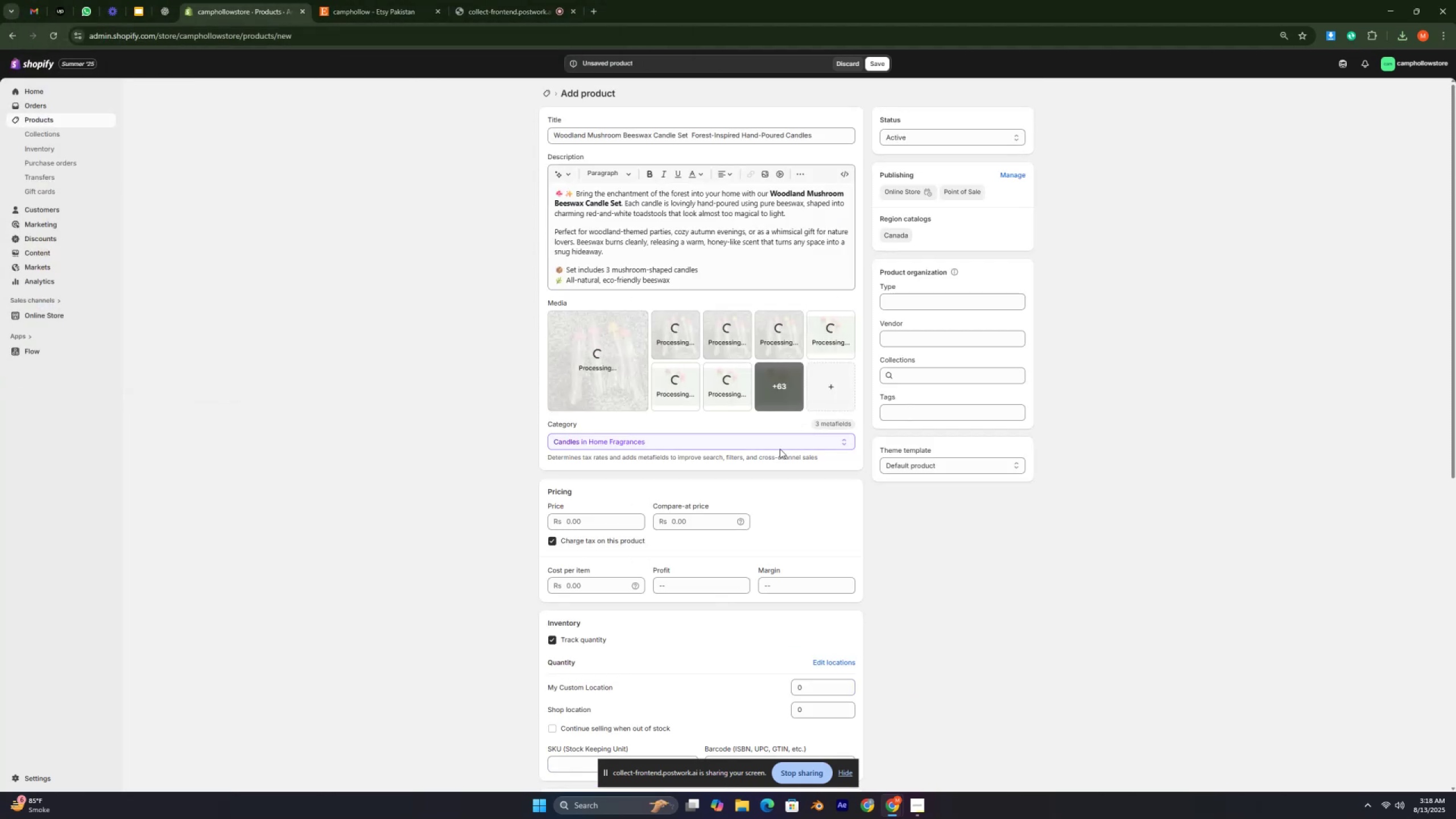 
left_click([784, 392])
 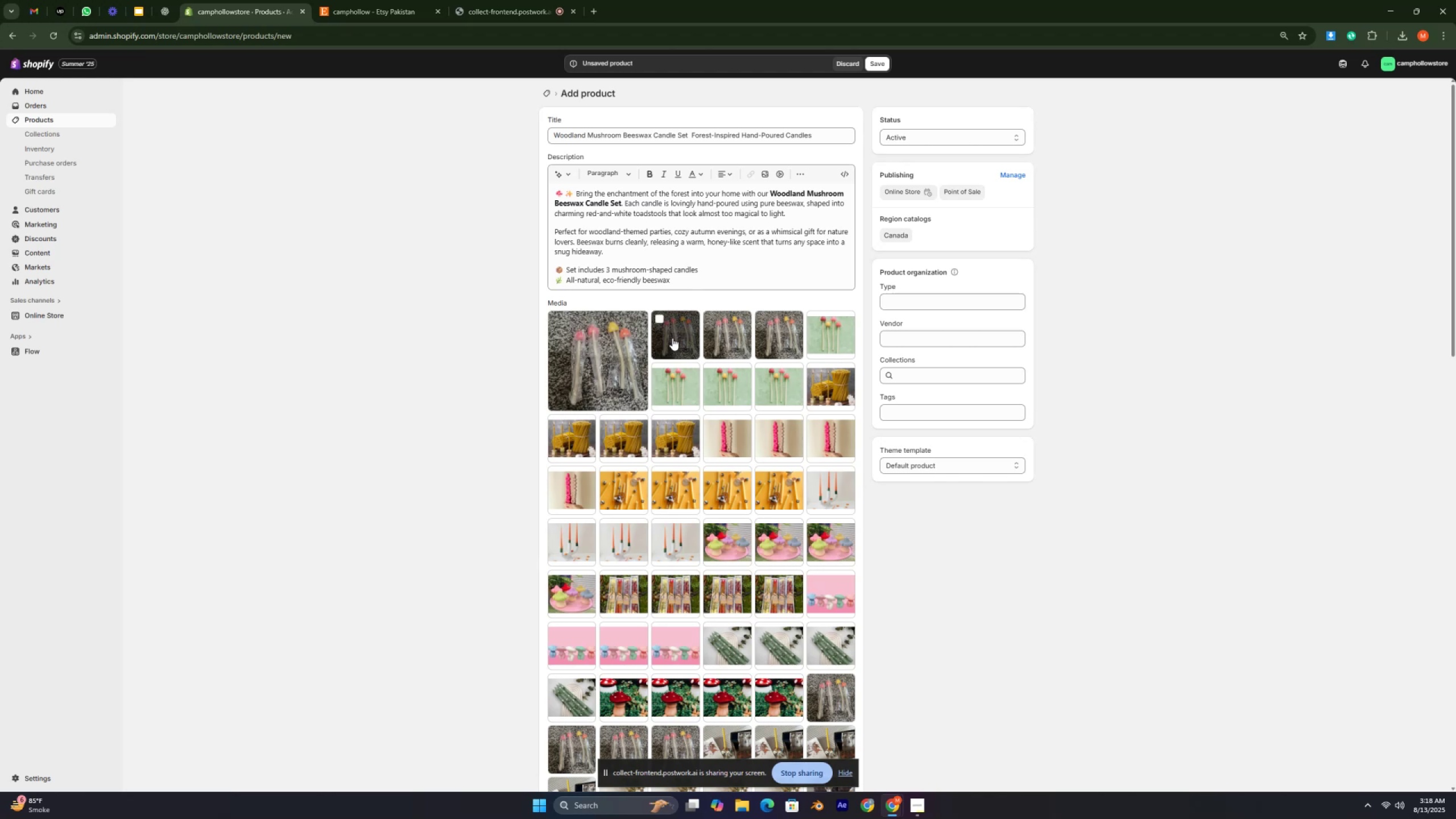 
left_click([661, 319])
 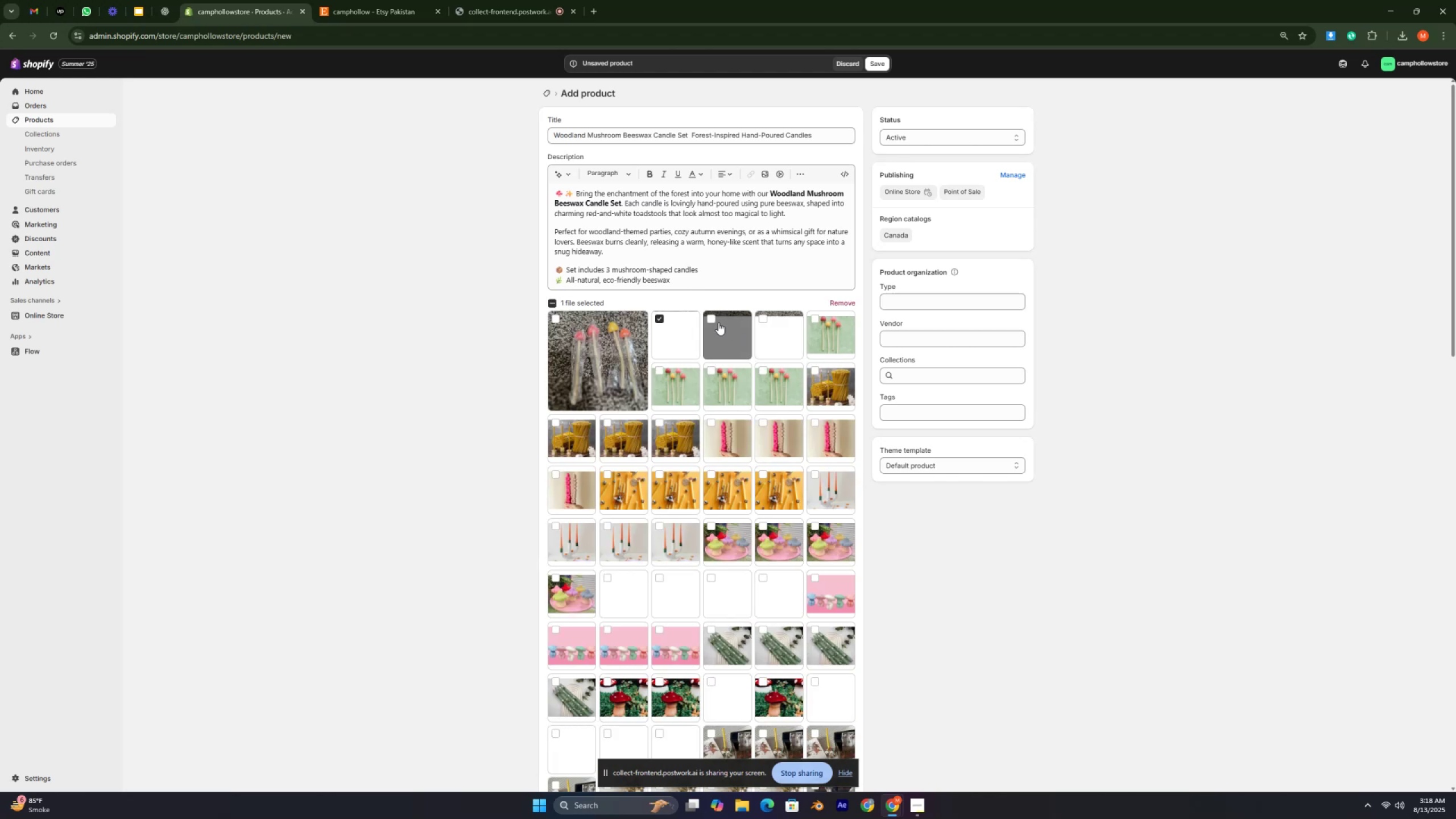 
left_click([707, 315])
 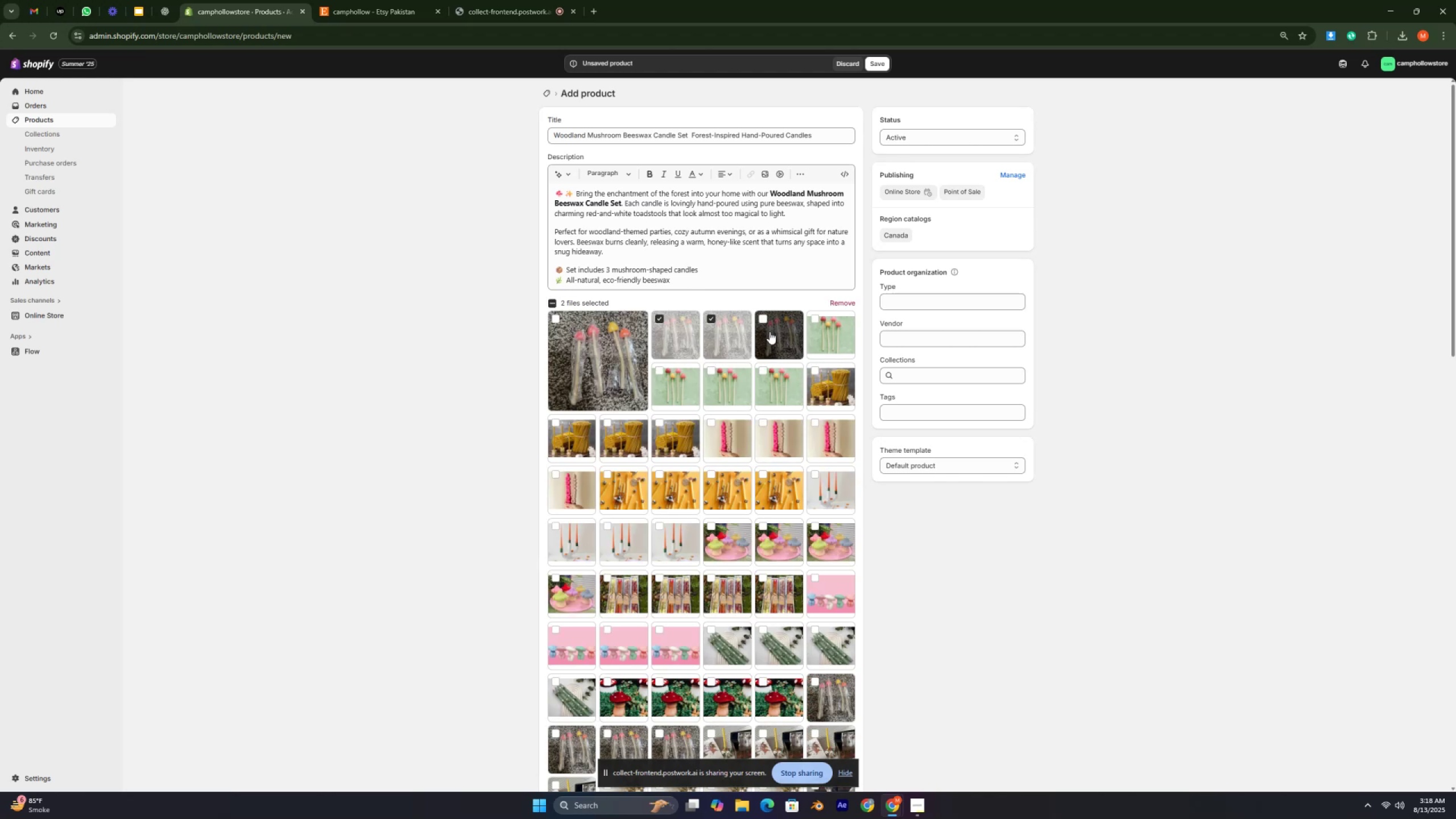 
left_click([770, 332])
 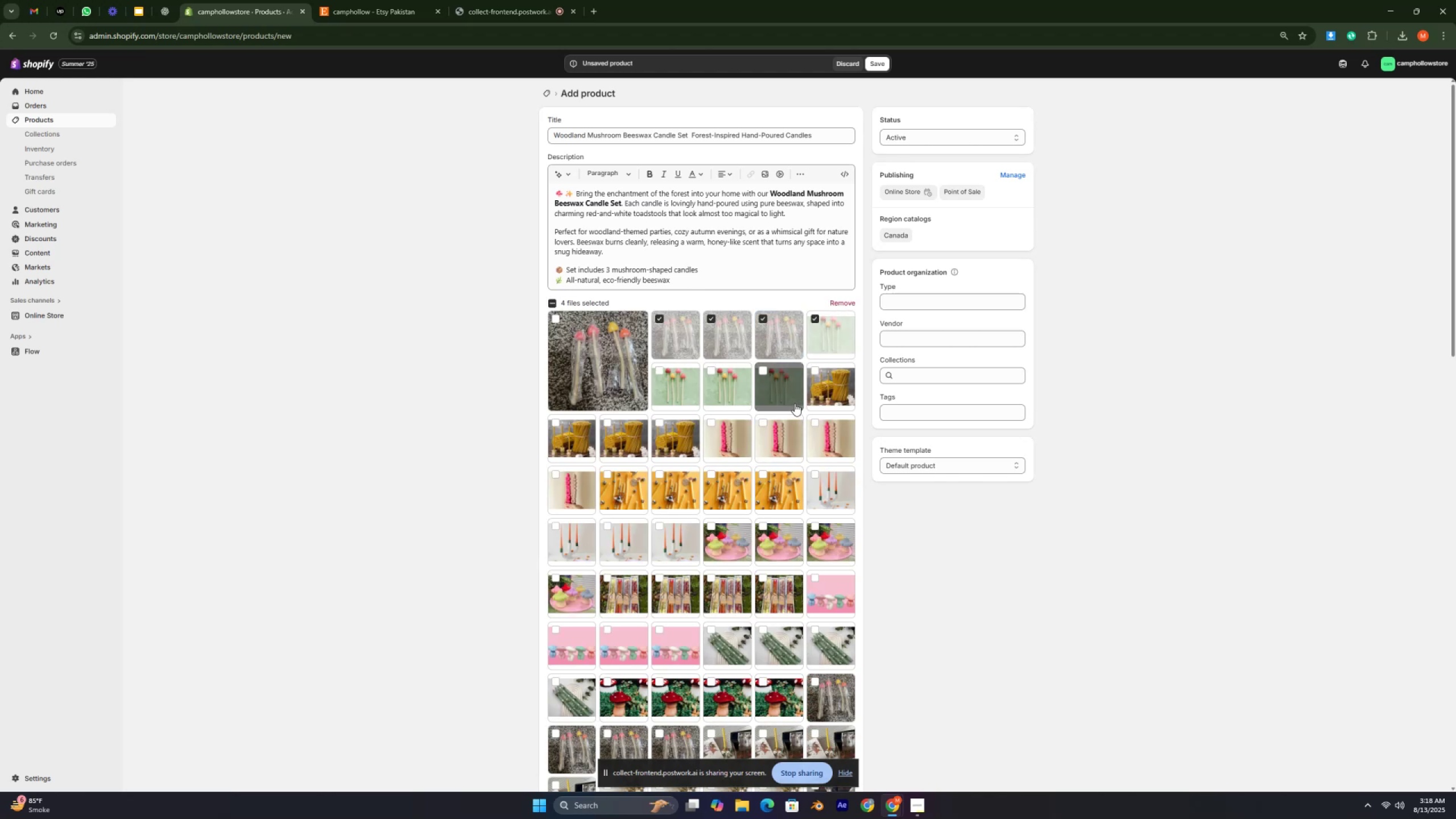 
double_click([715, 385])
 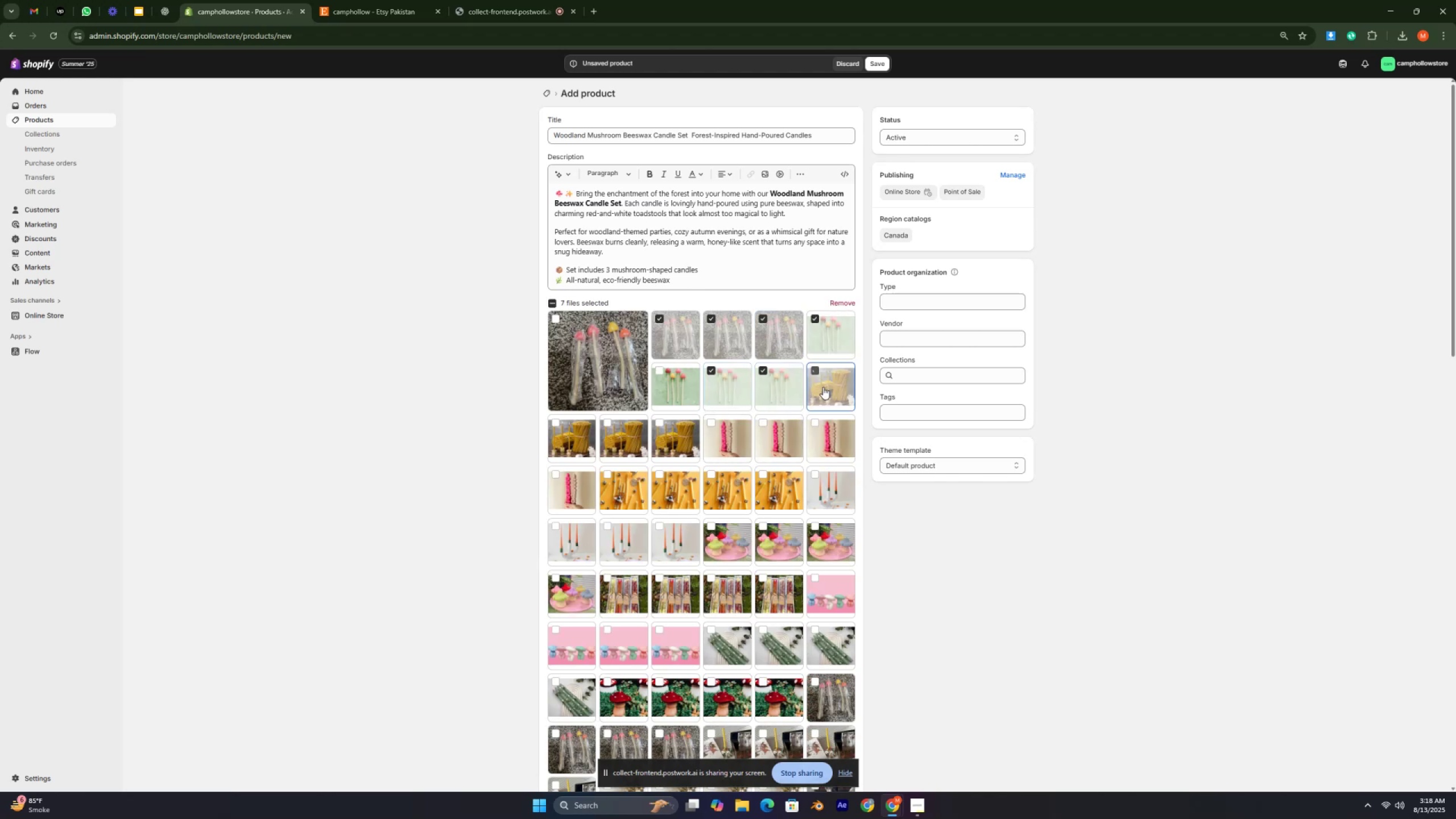 
double_click([768, 444])
 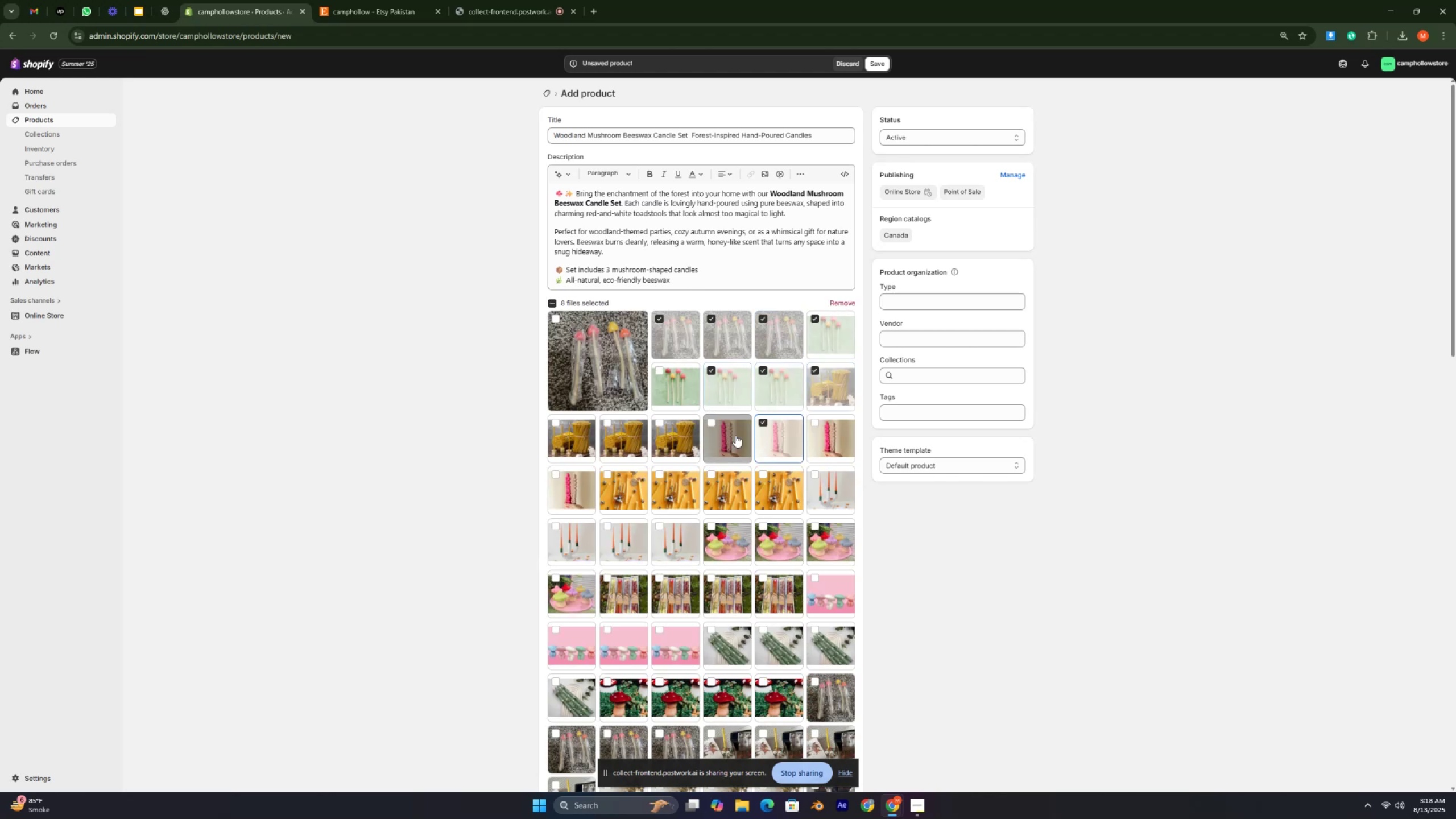 
triple_click([733, 435])
 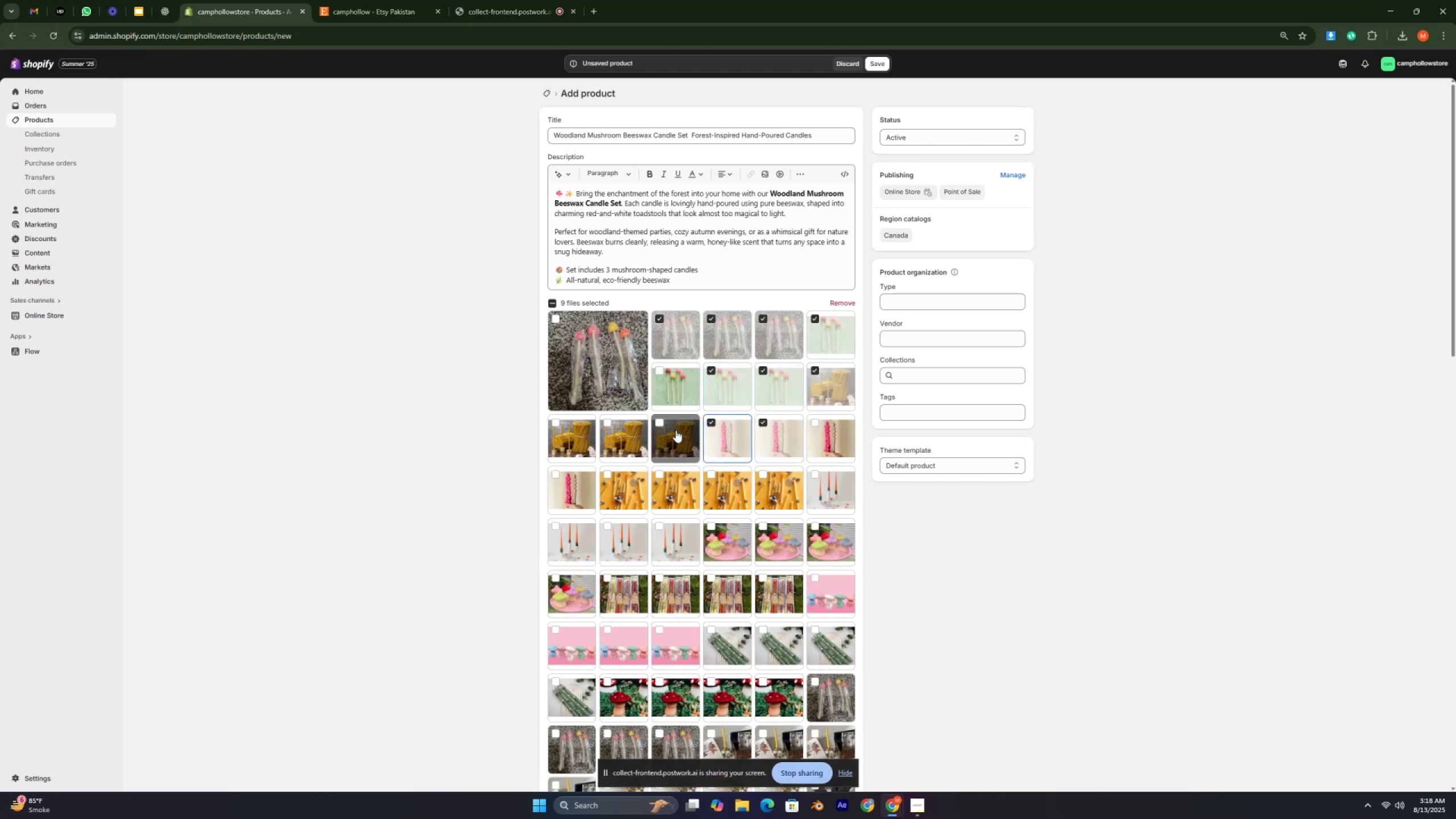 
left_click([676, 430])
 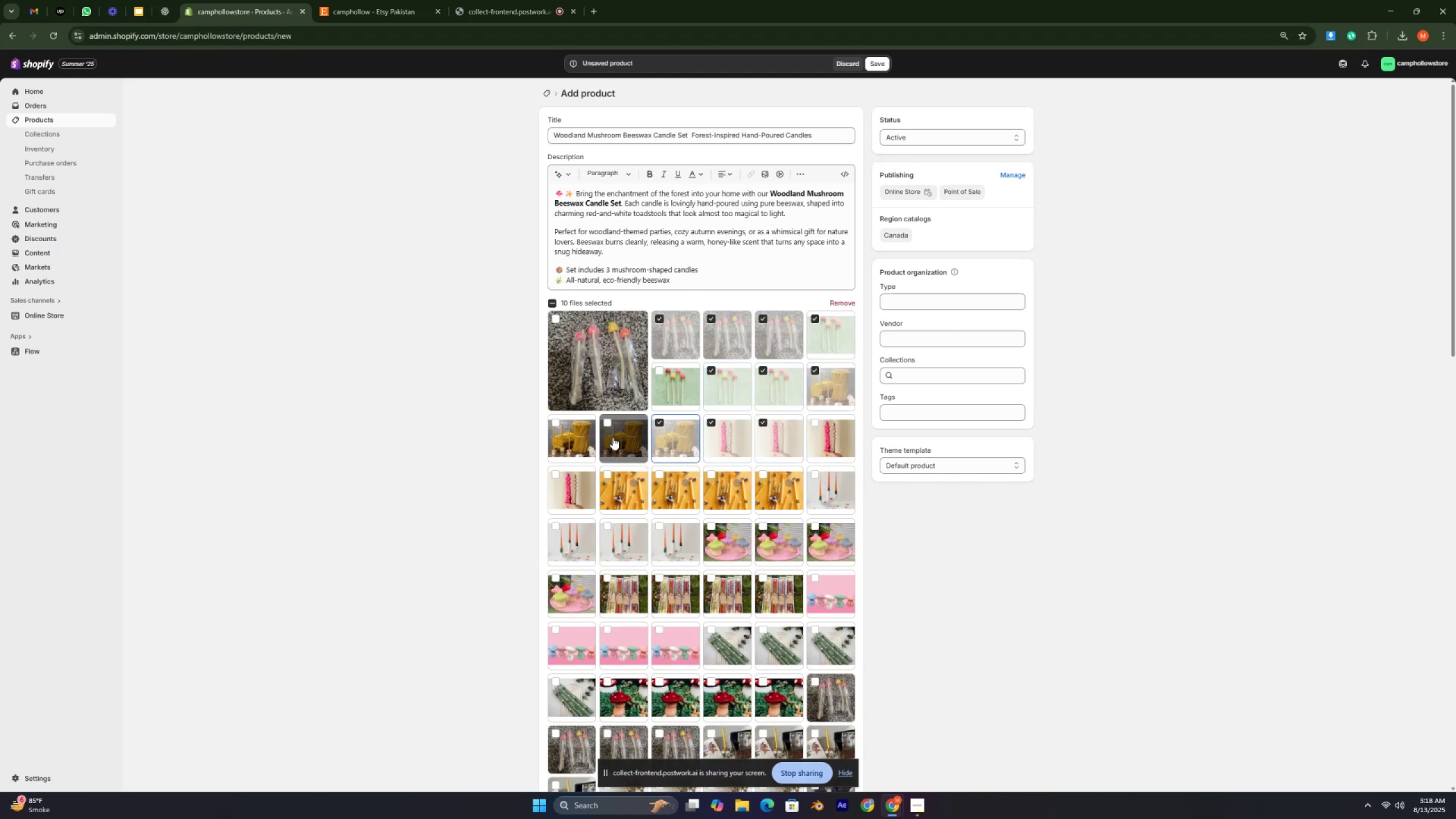 
left_click([613, 437])
 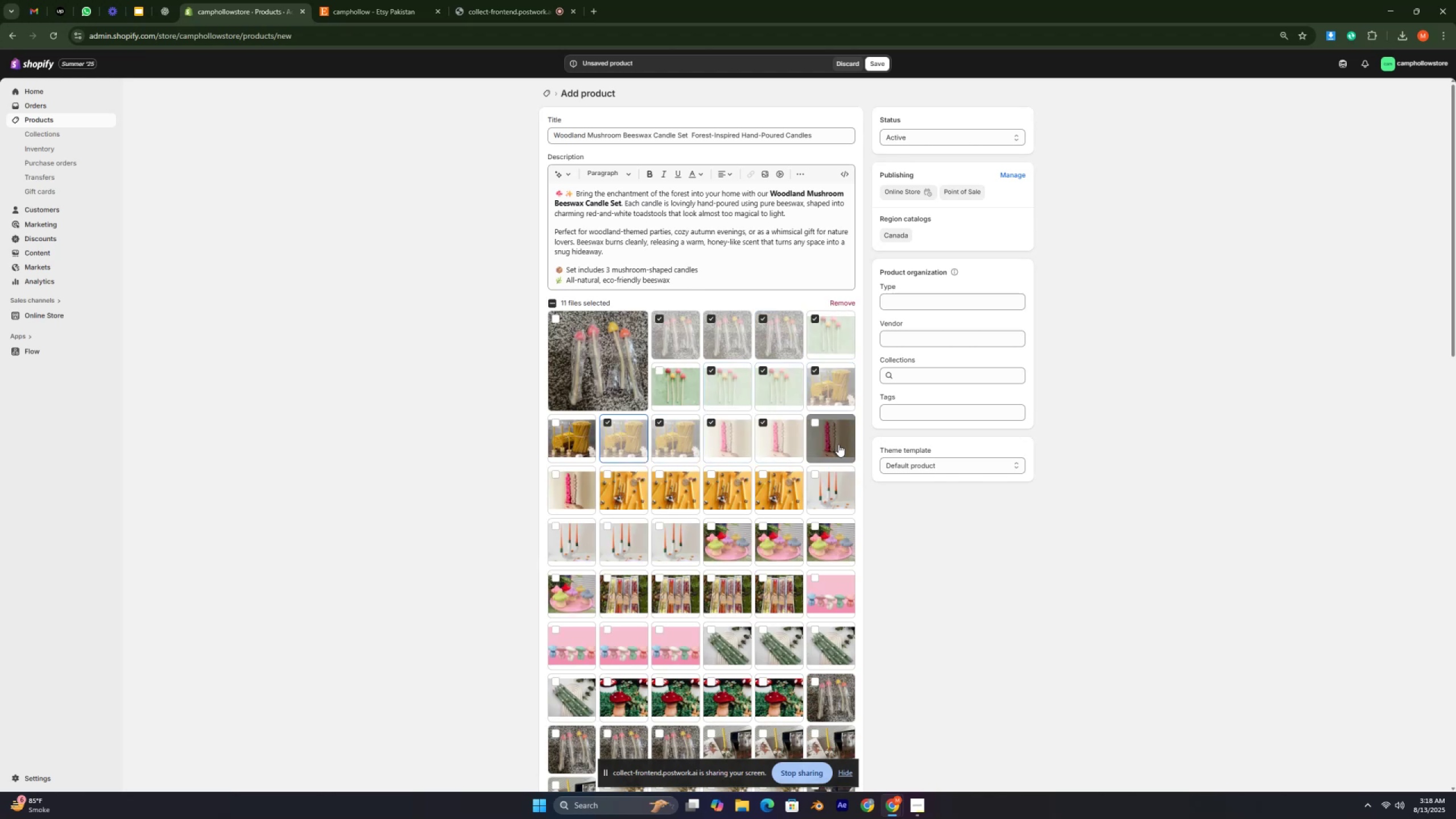 
left_click([838, 444])
 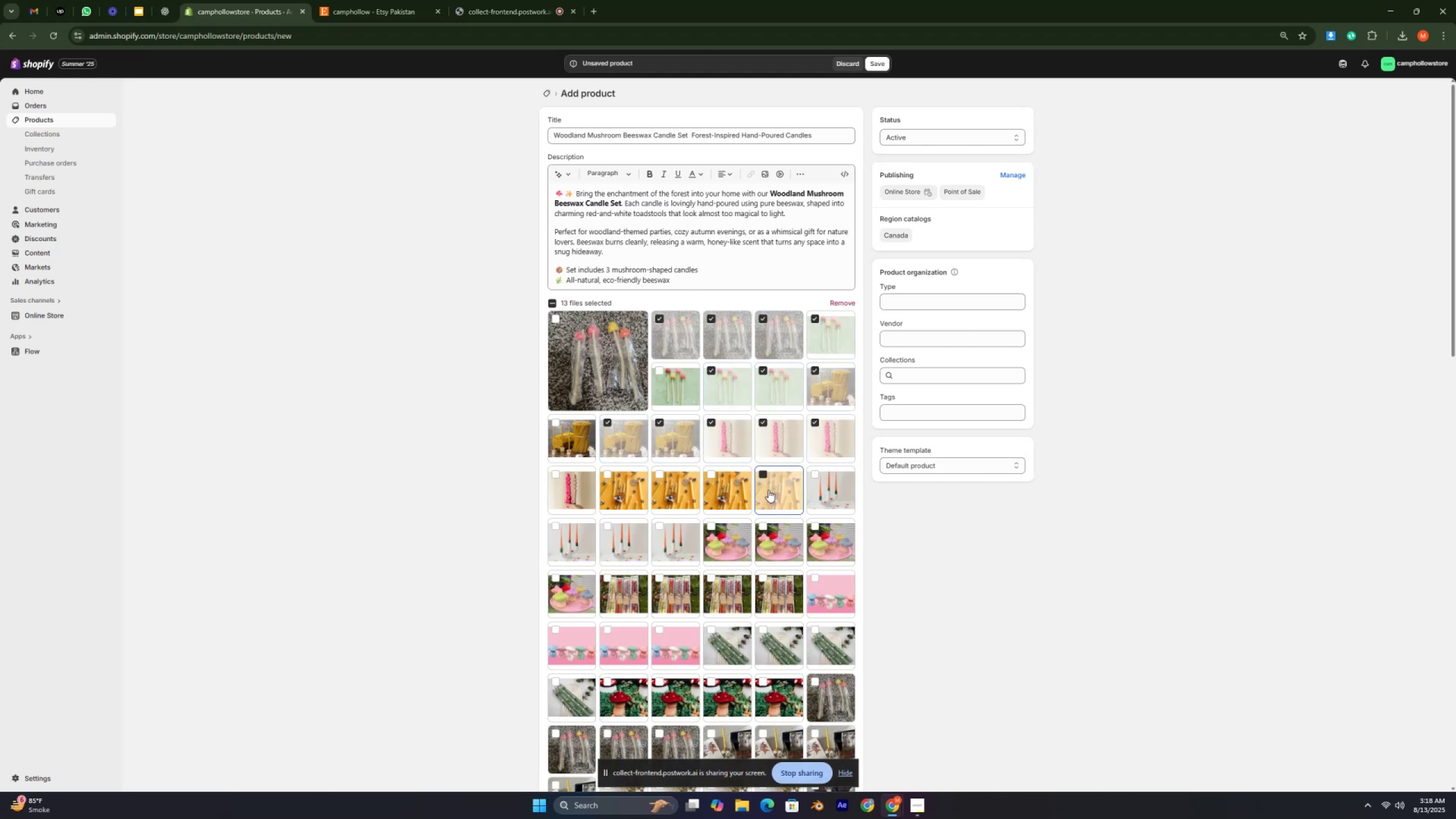 
double_click([718, 490])
 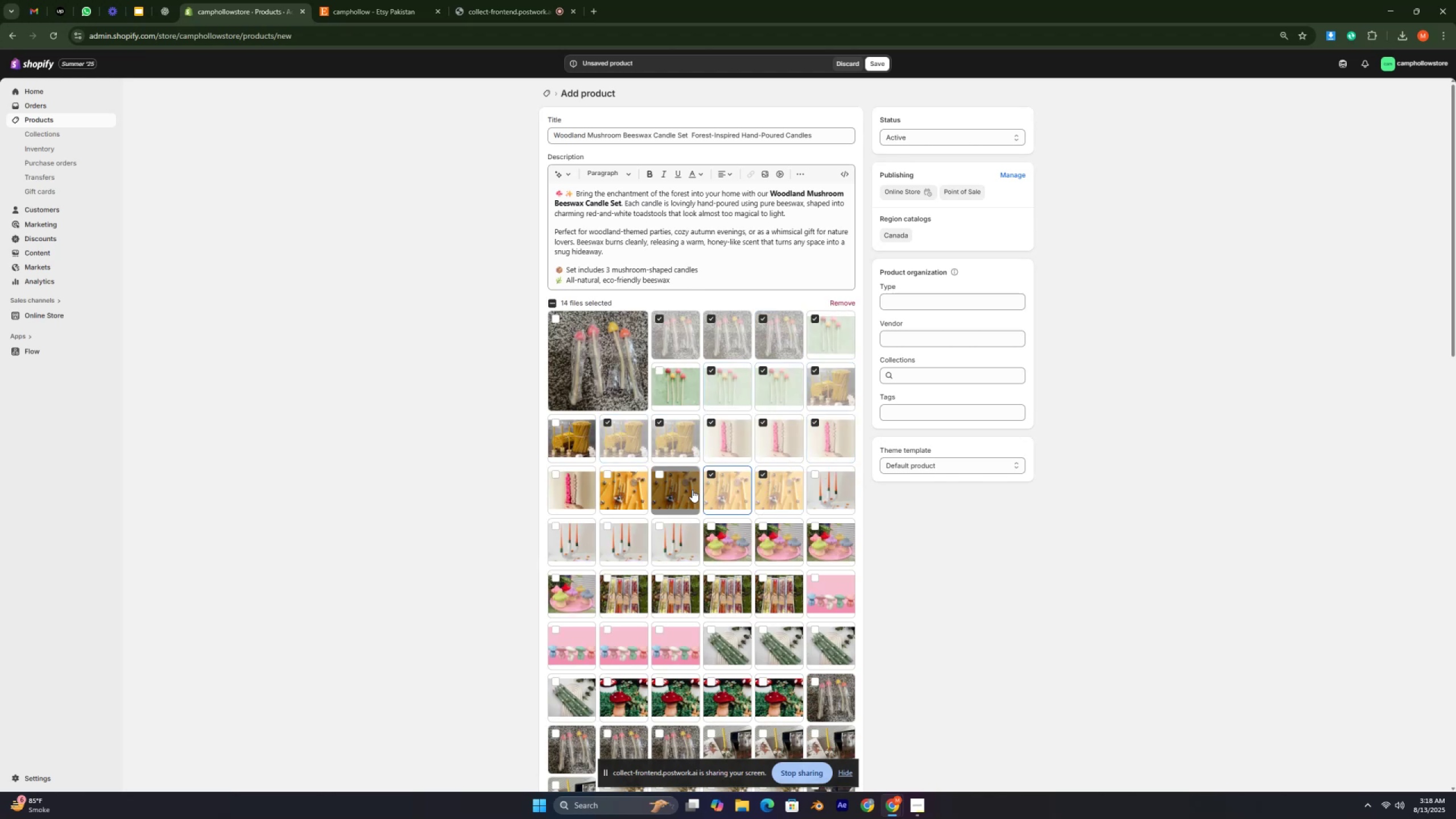 
triple_click([692, 490])
 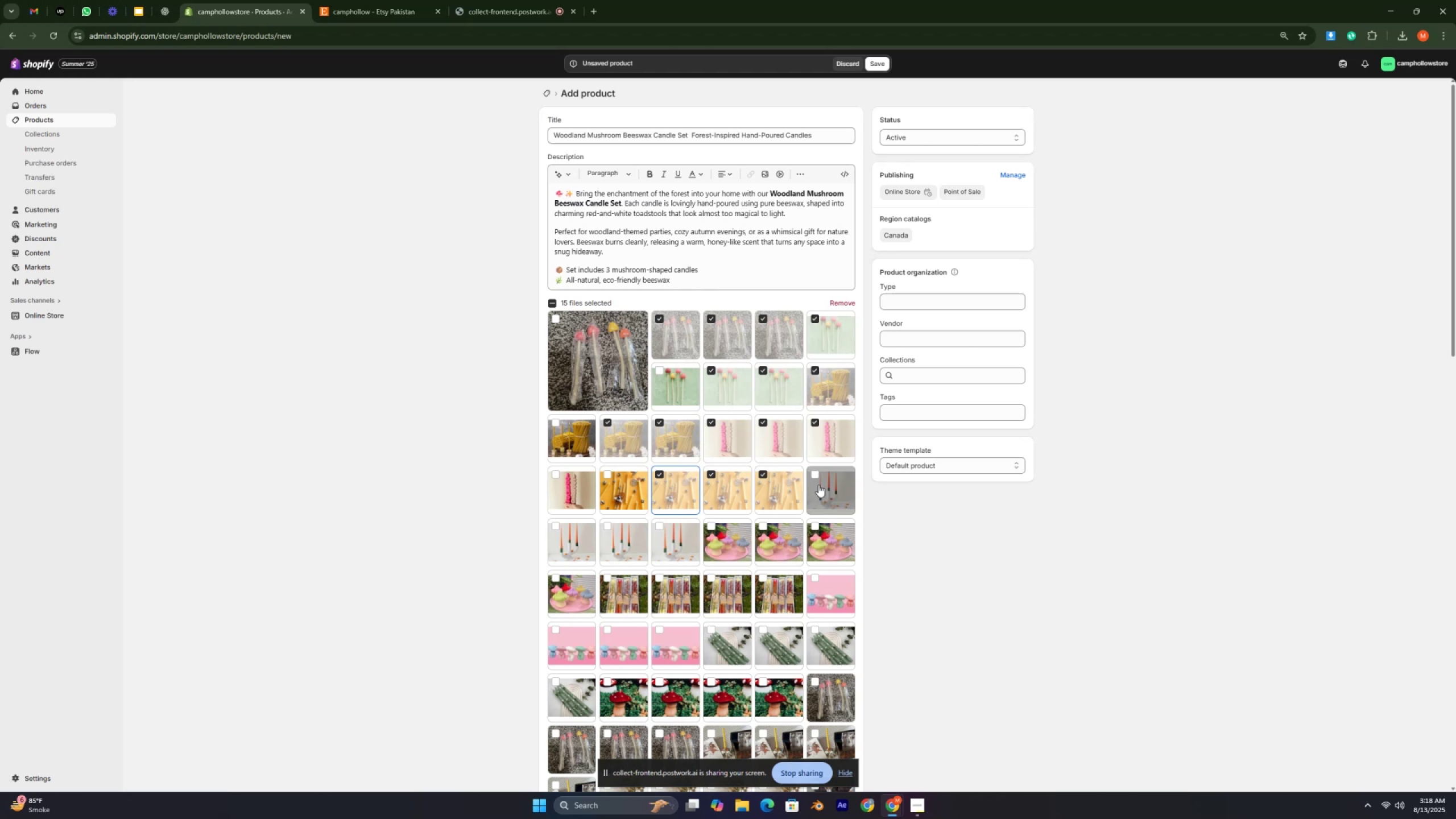 
left_click([825, 483])
 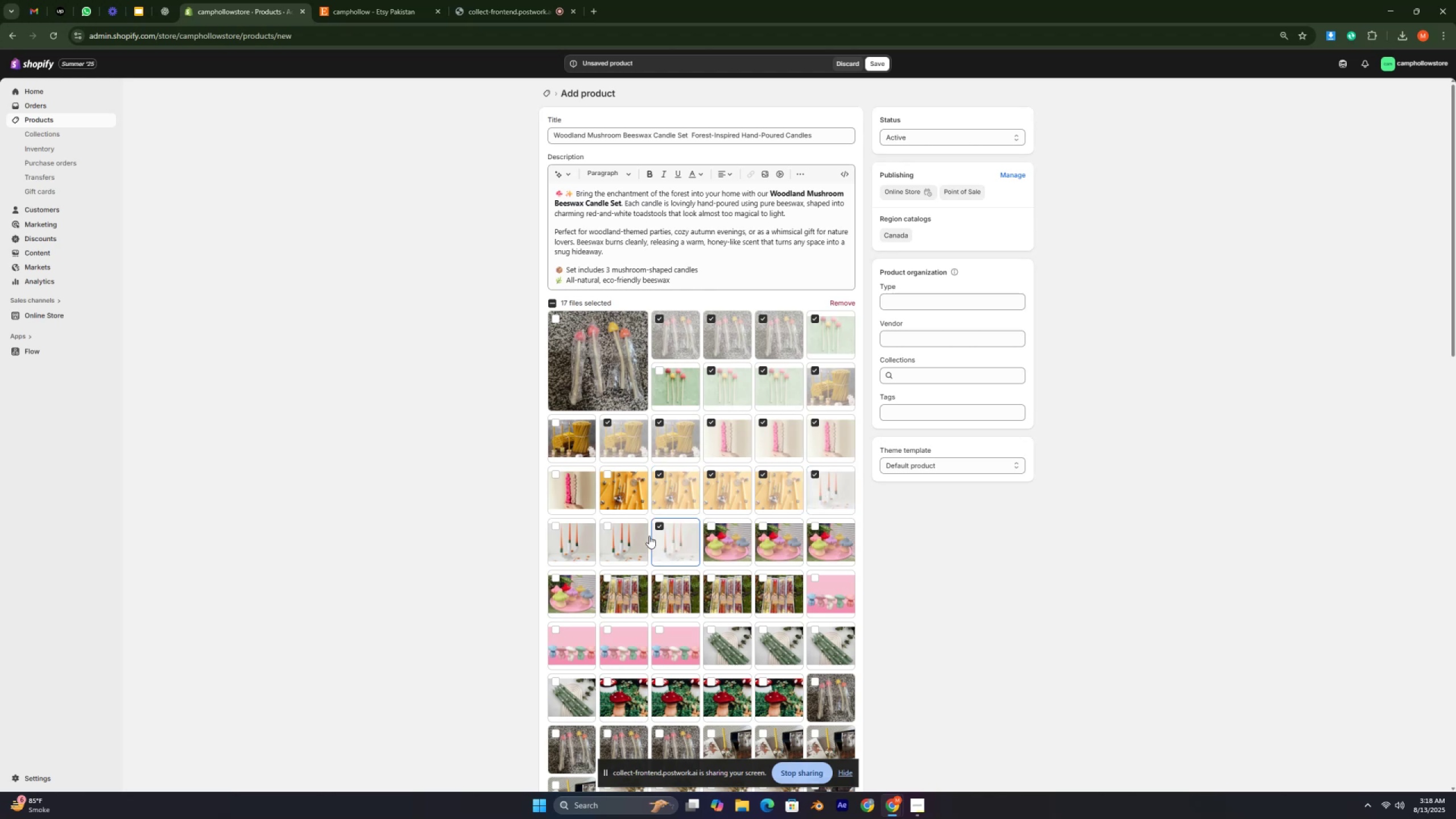 
double_click([628, 534])
 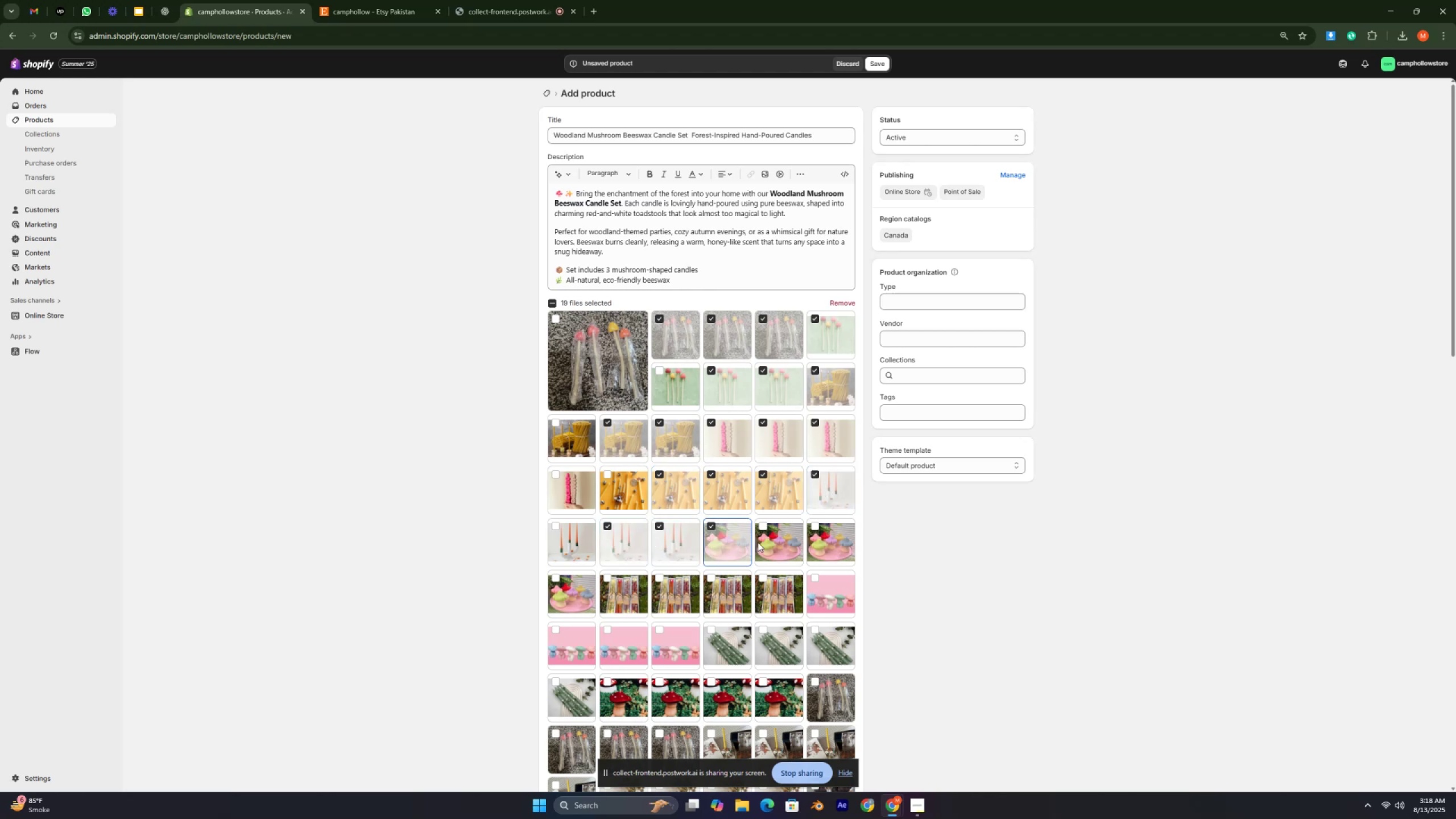 
double_click([773, 542])
 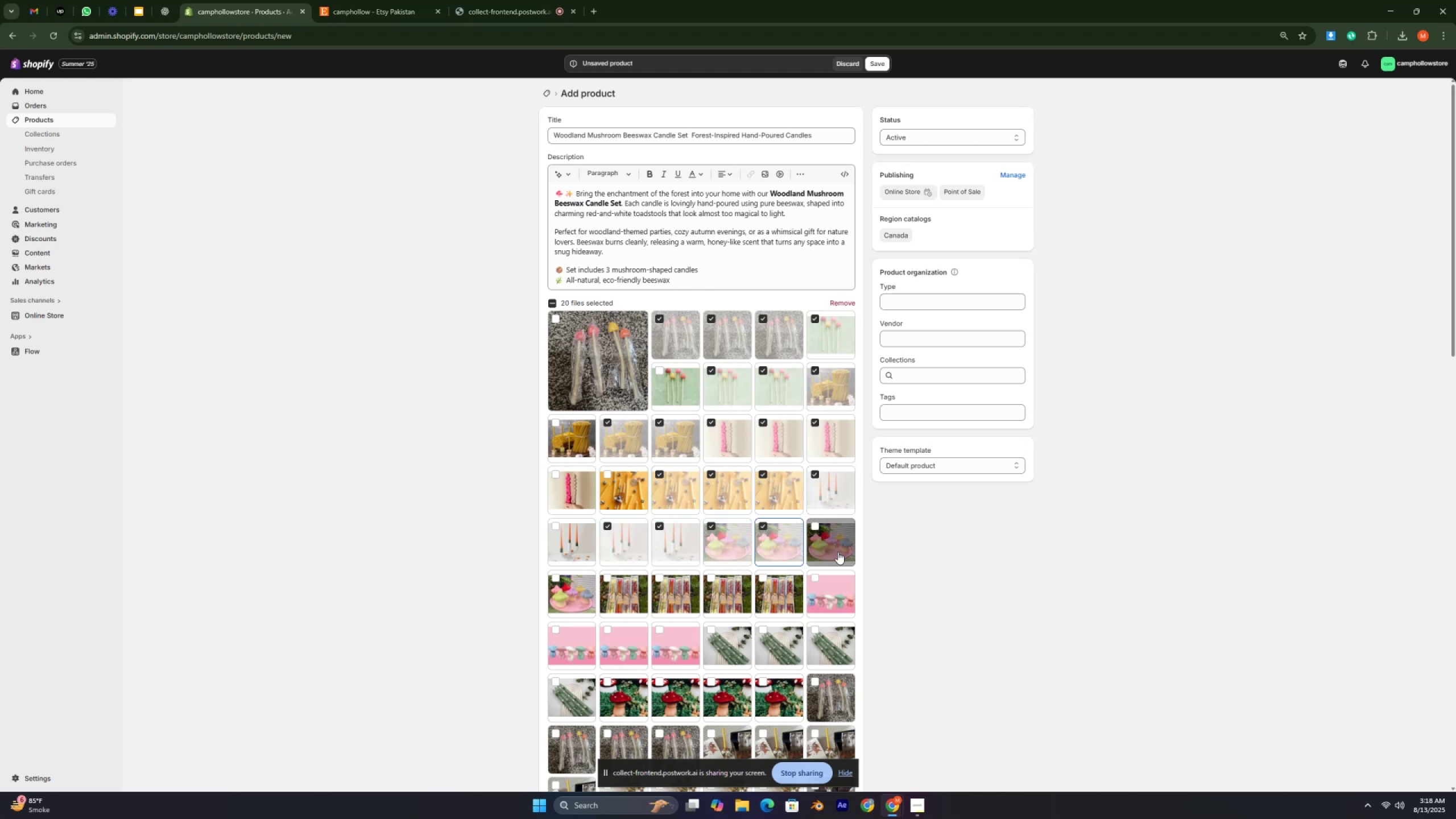 
triple_click([838, 552])
 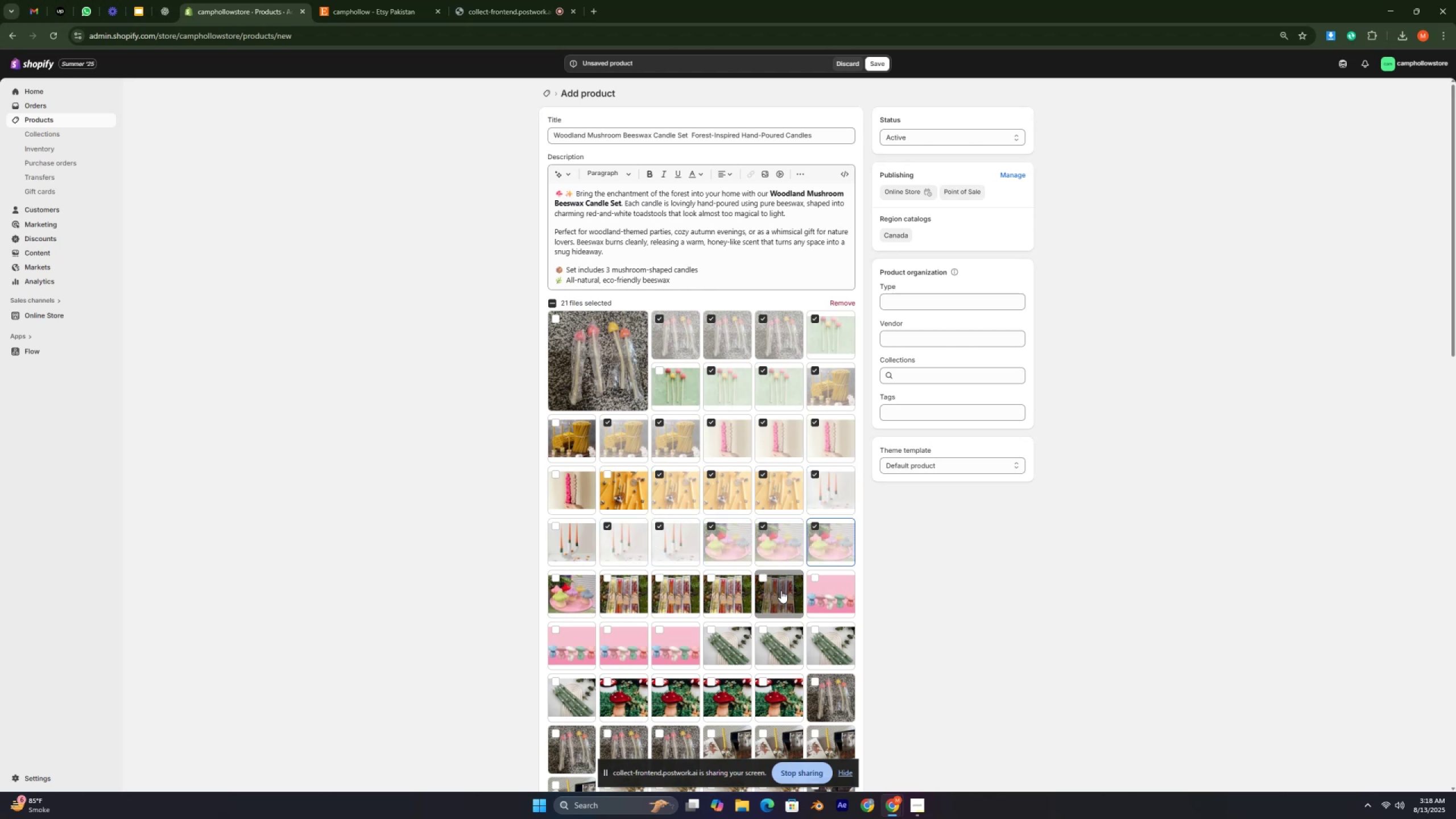 
left_click([780, 590])
 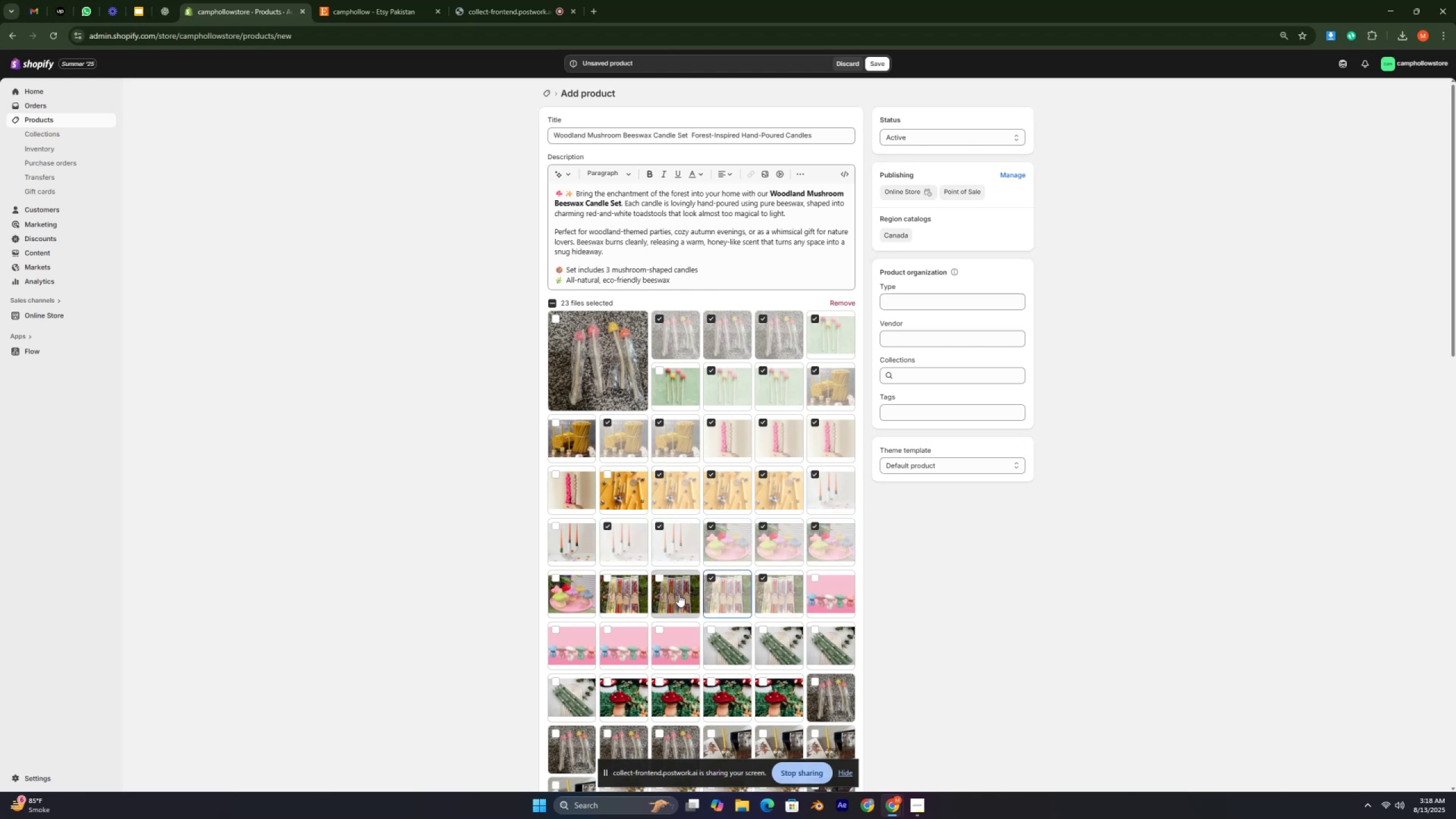 
triple_click([675, 596])
 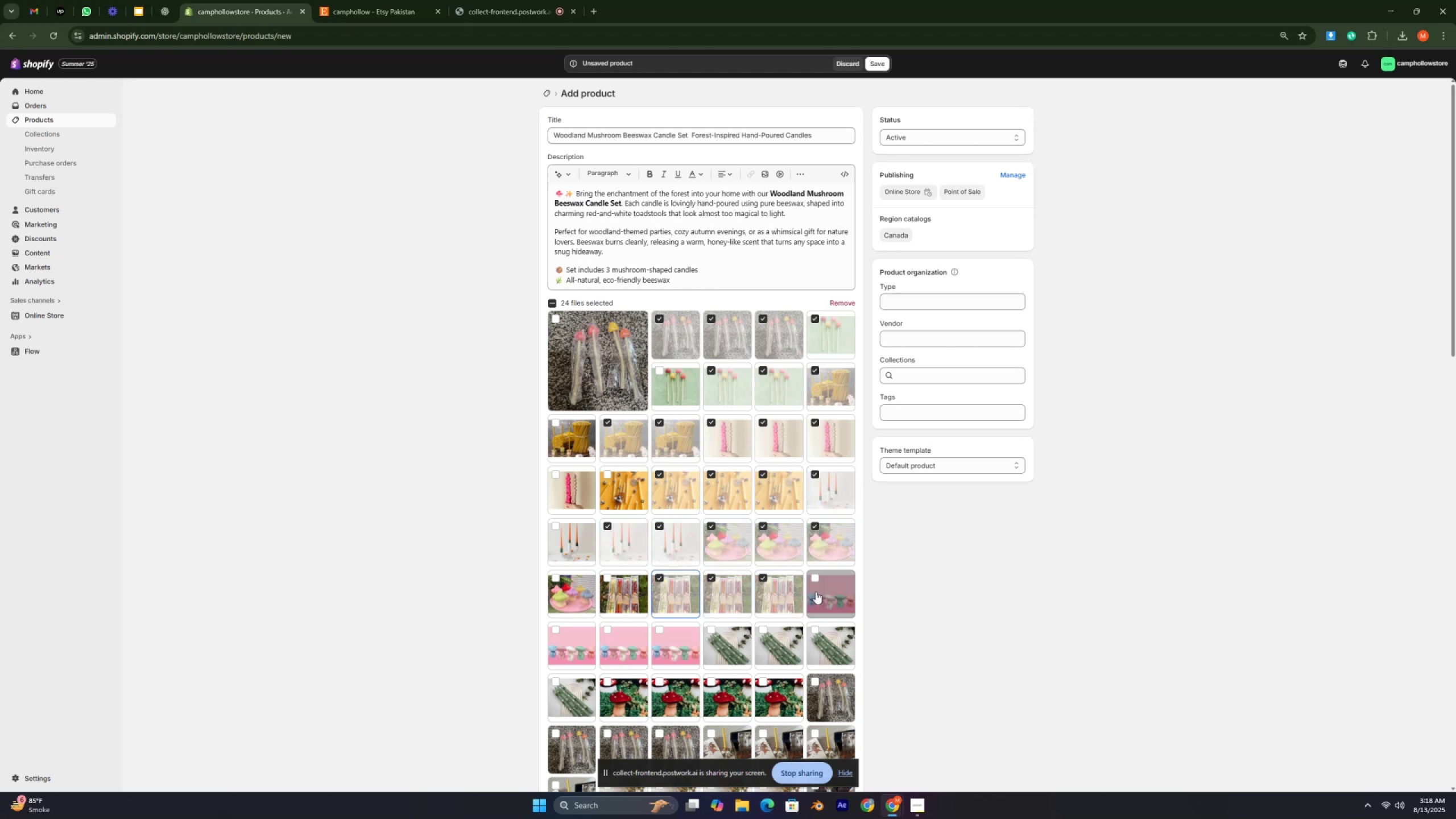 
left_click([830, 588])
 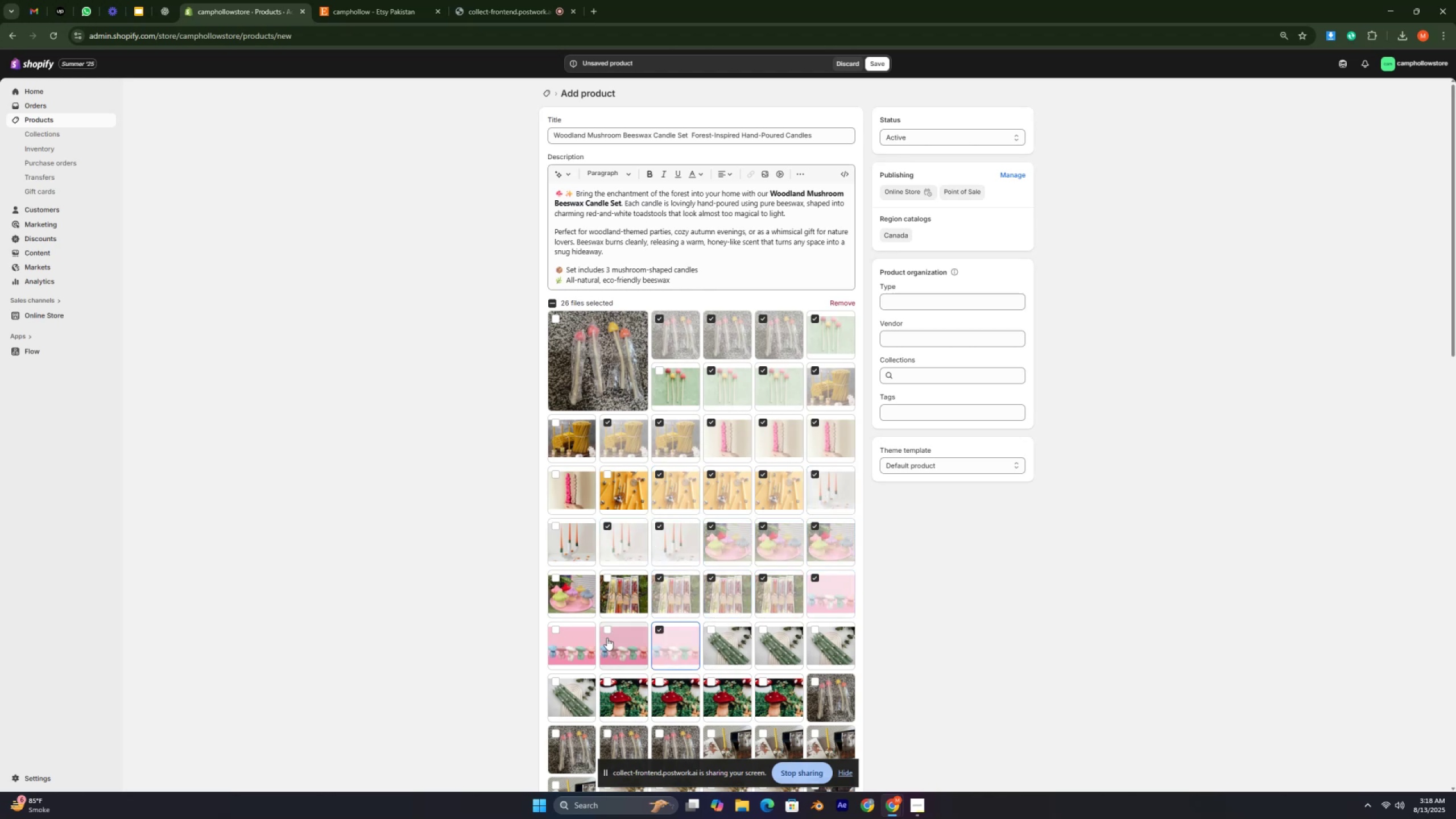 
double_click([606, 638])
 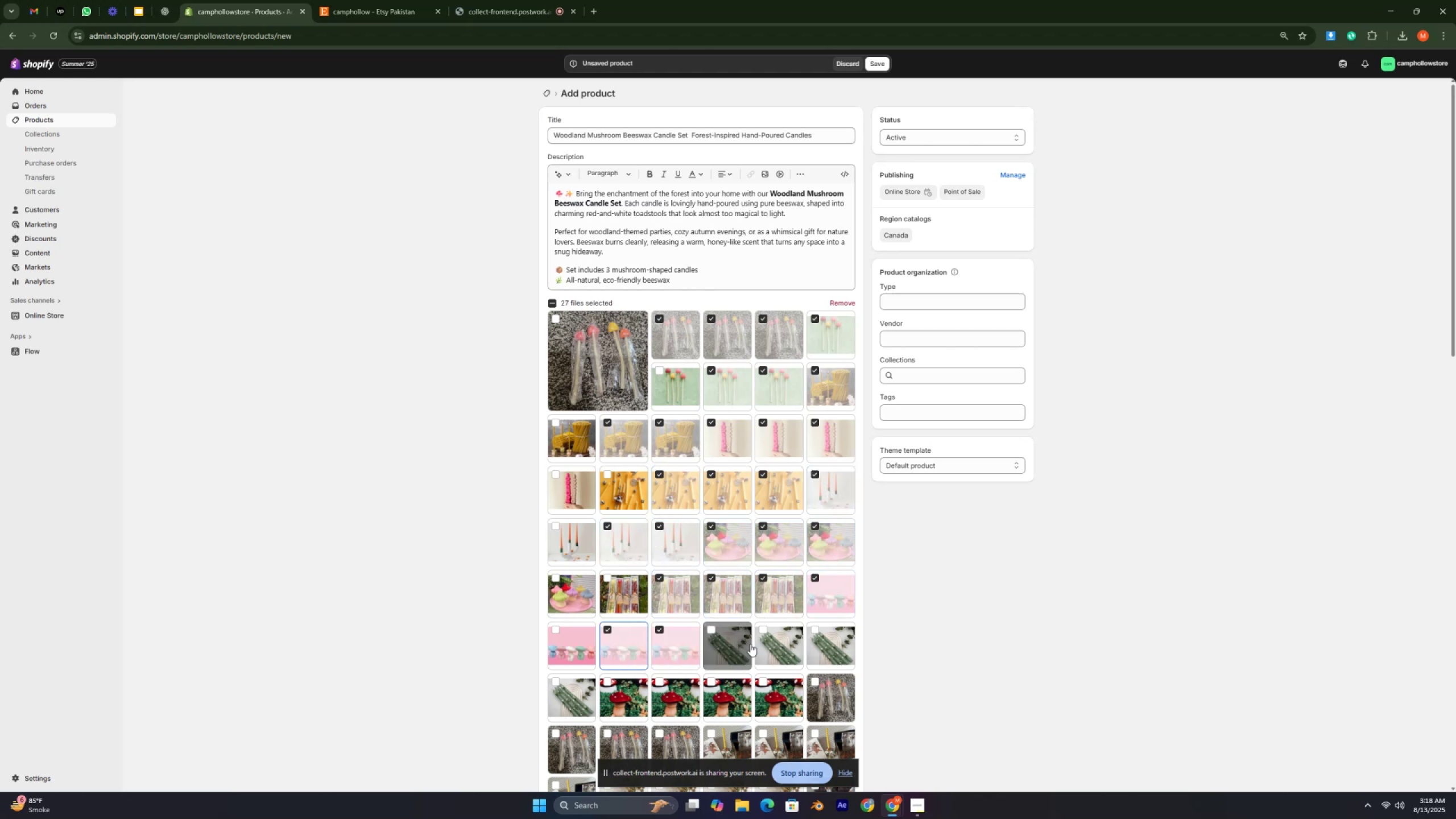 
left_click([750, 644])
 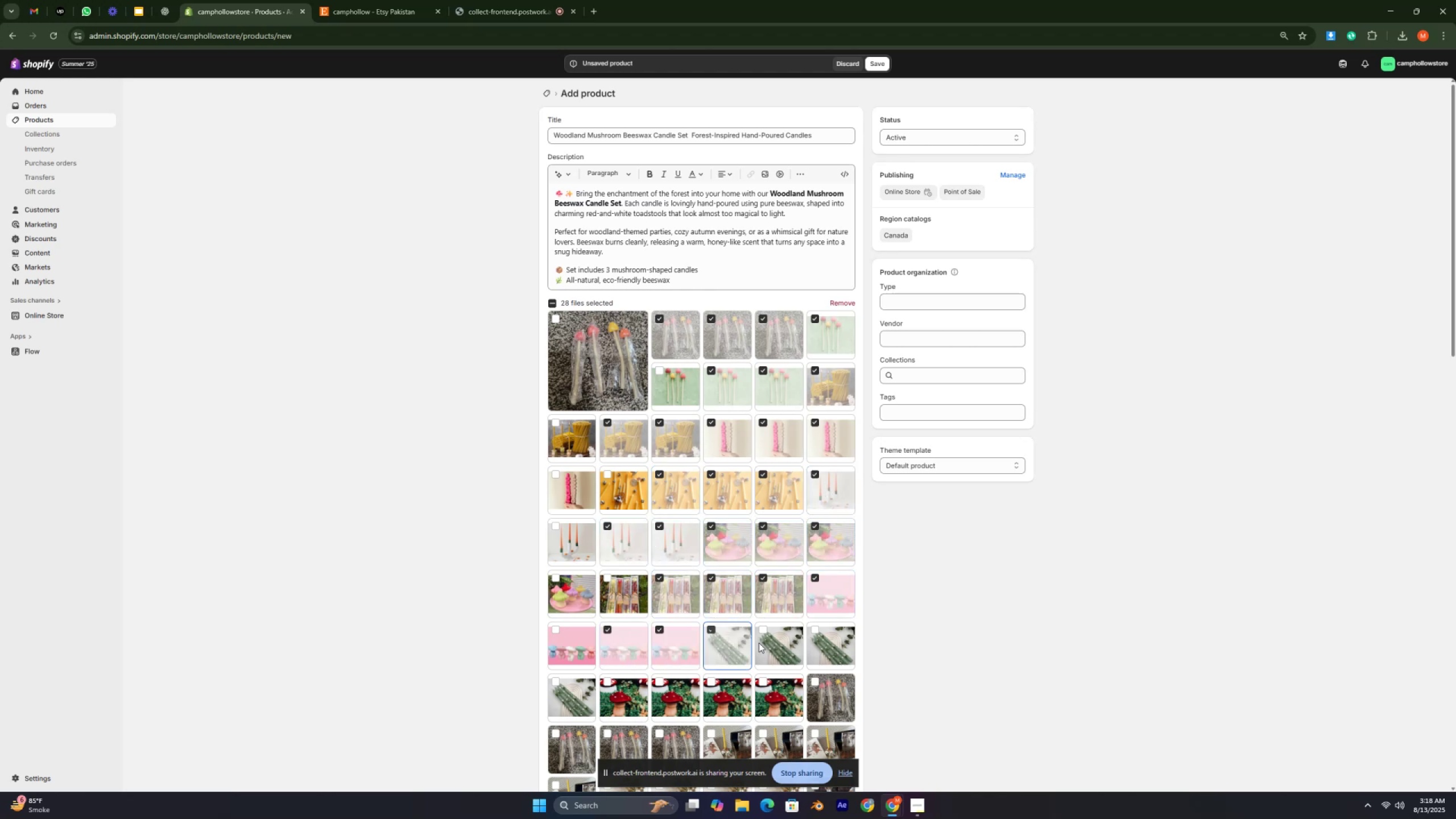 
left_click_drag(start_coordinate=[766, 643], to_coordinate=[768, 643])
 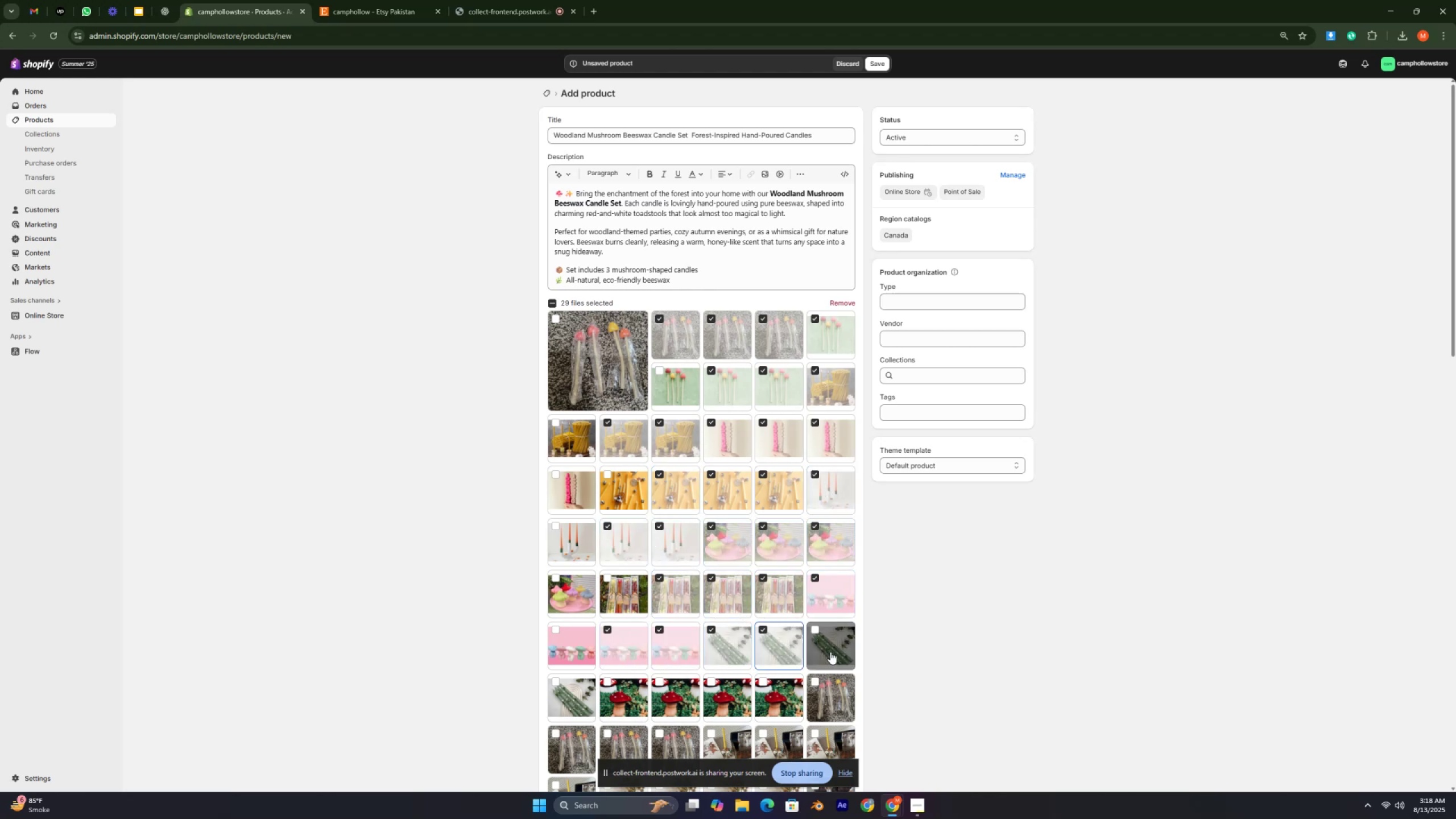 
triple_click([830, 652])
 